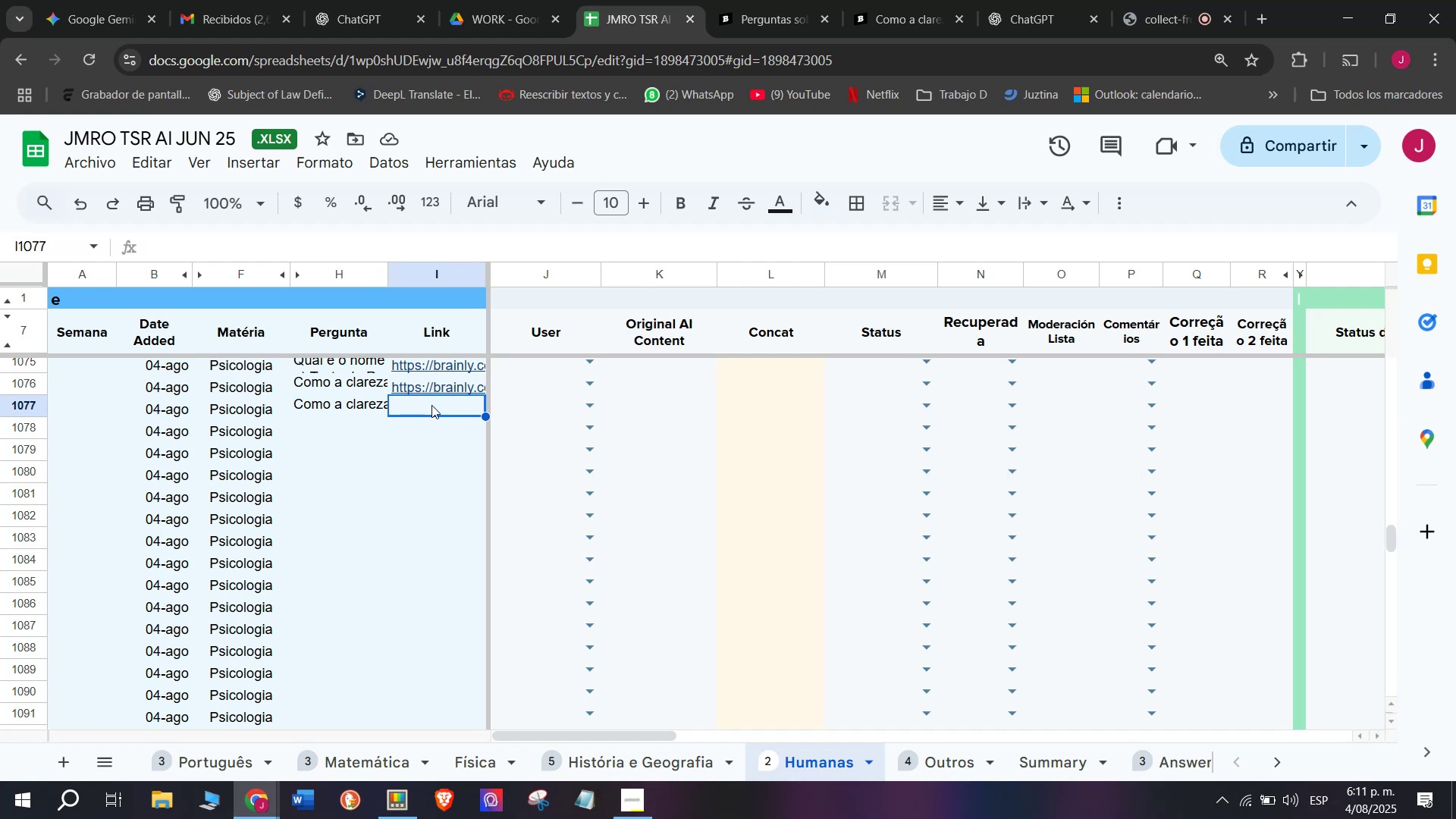 
key(Meta+V)
 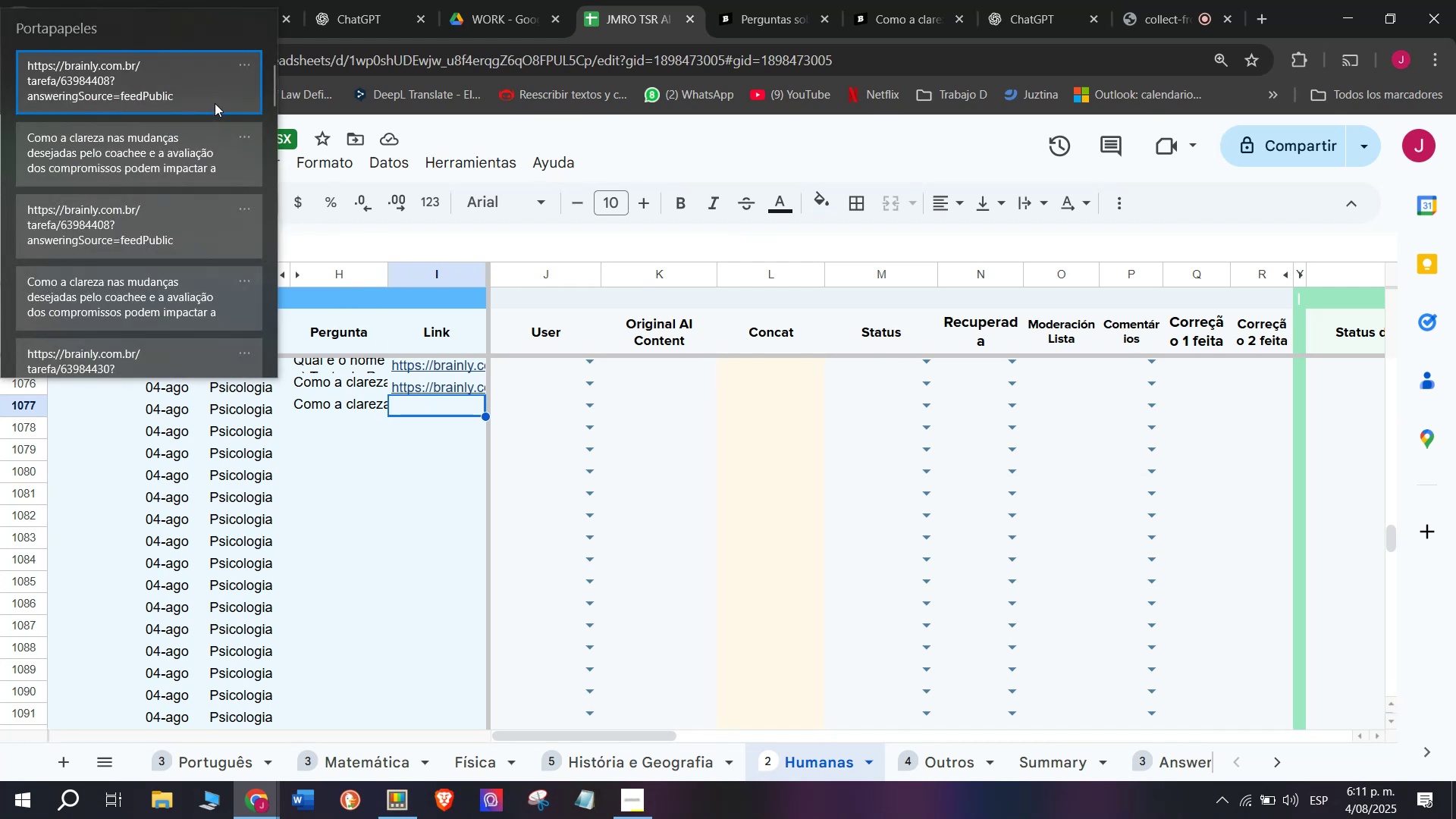 
left_click([211, 124])
 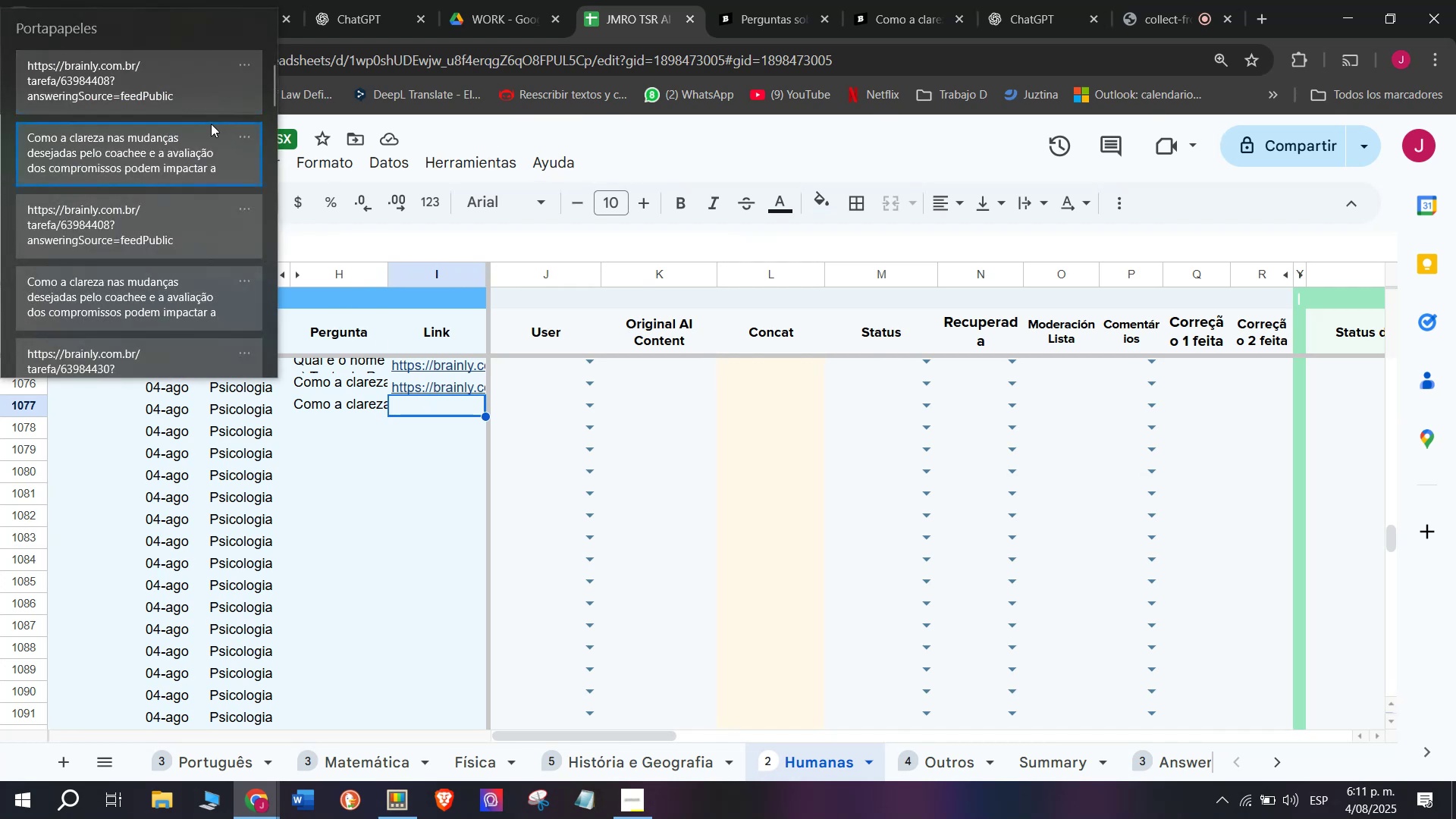 
key(Control+ControlLeft)
 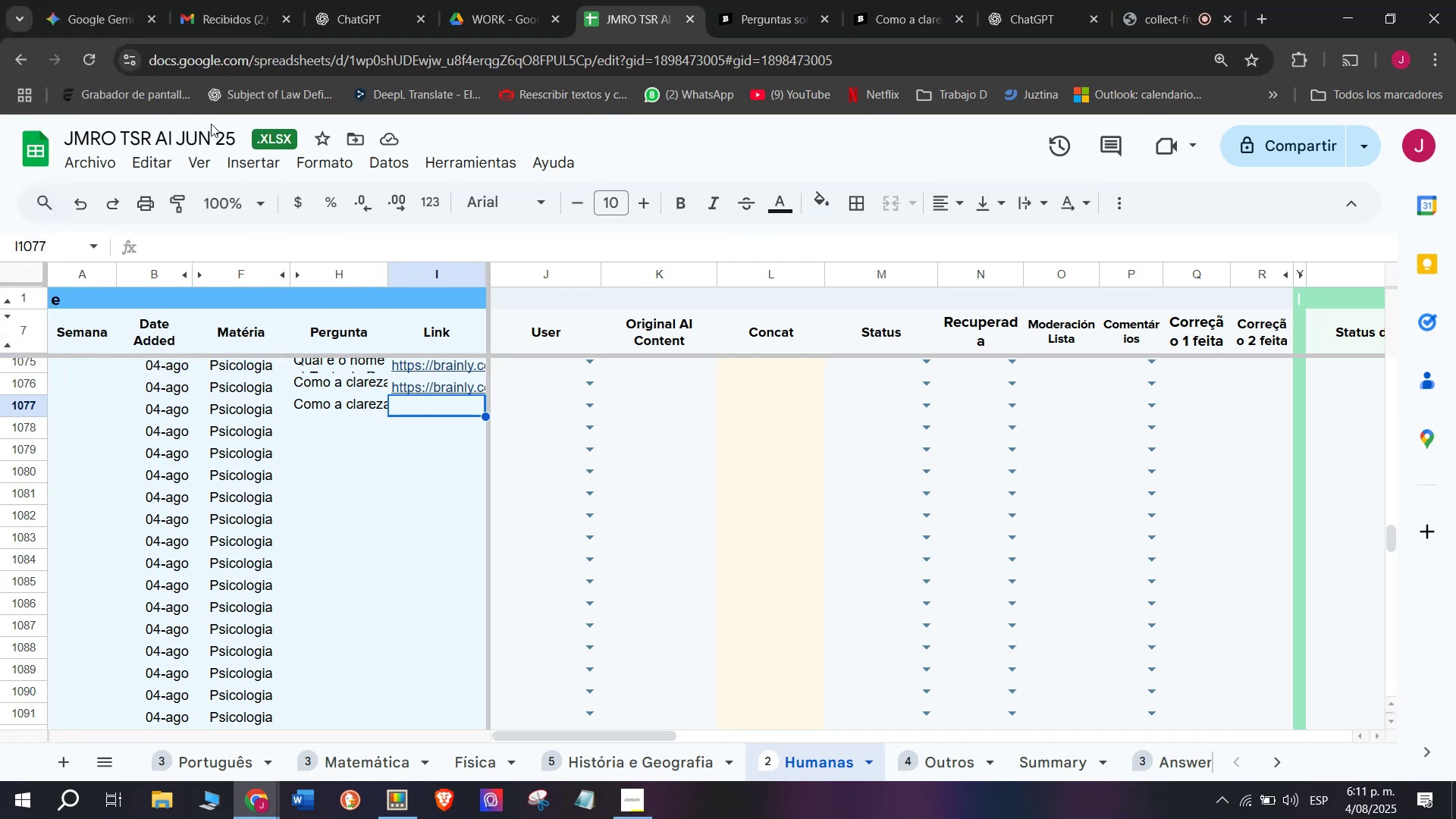 
key(Control+V)
 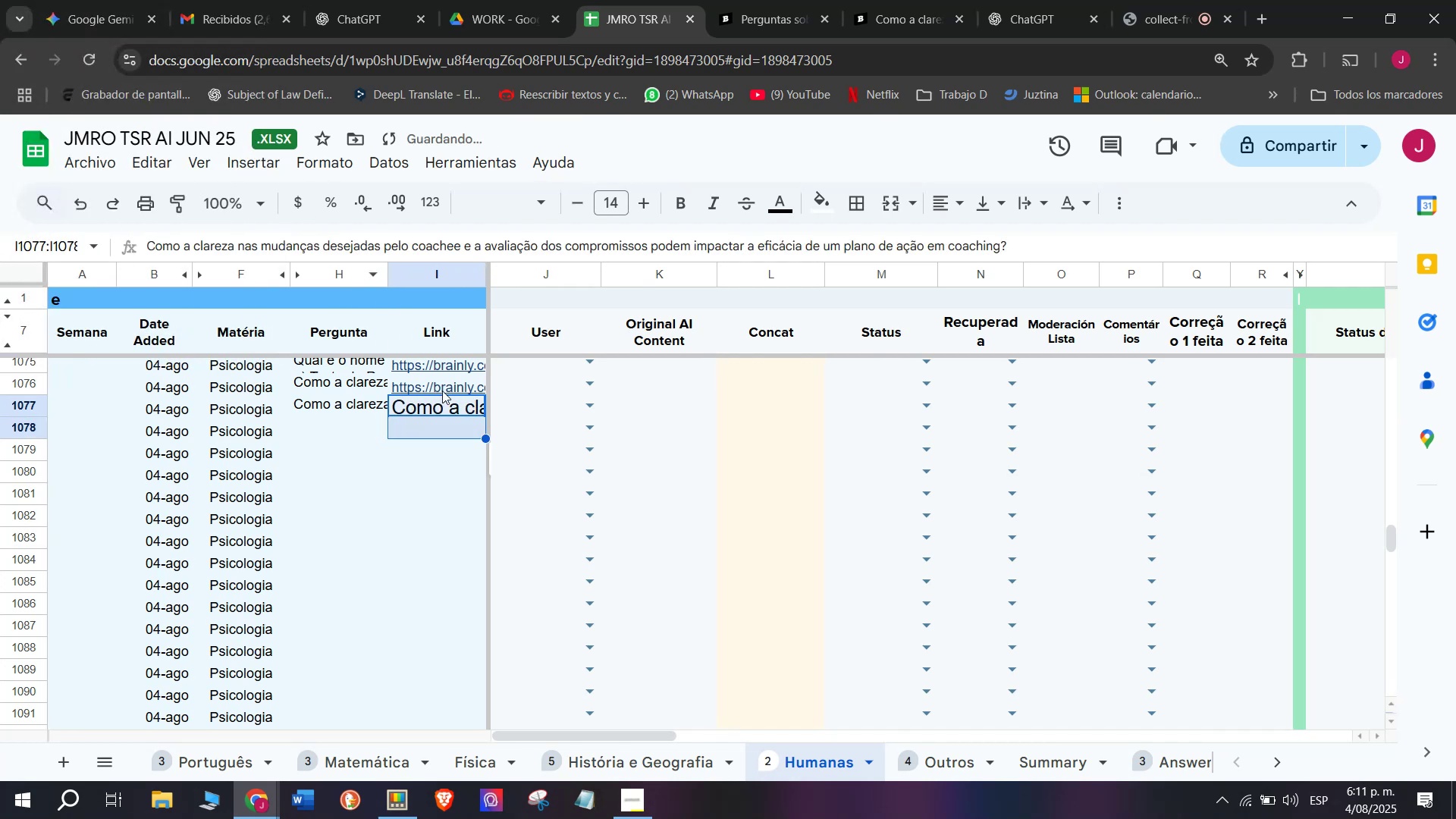 
key(Shift+ShiftLeft)
 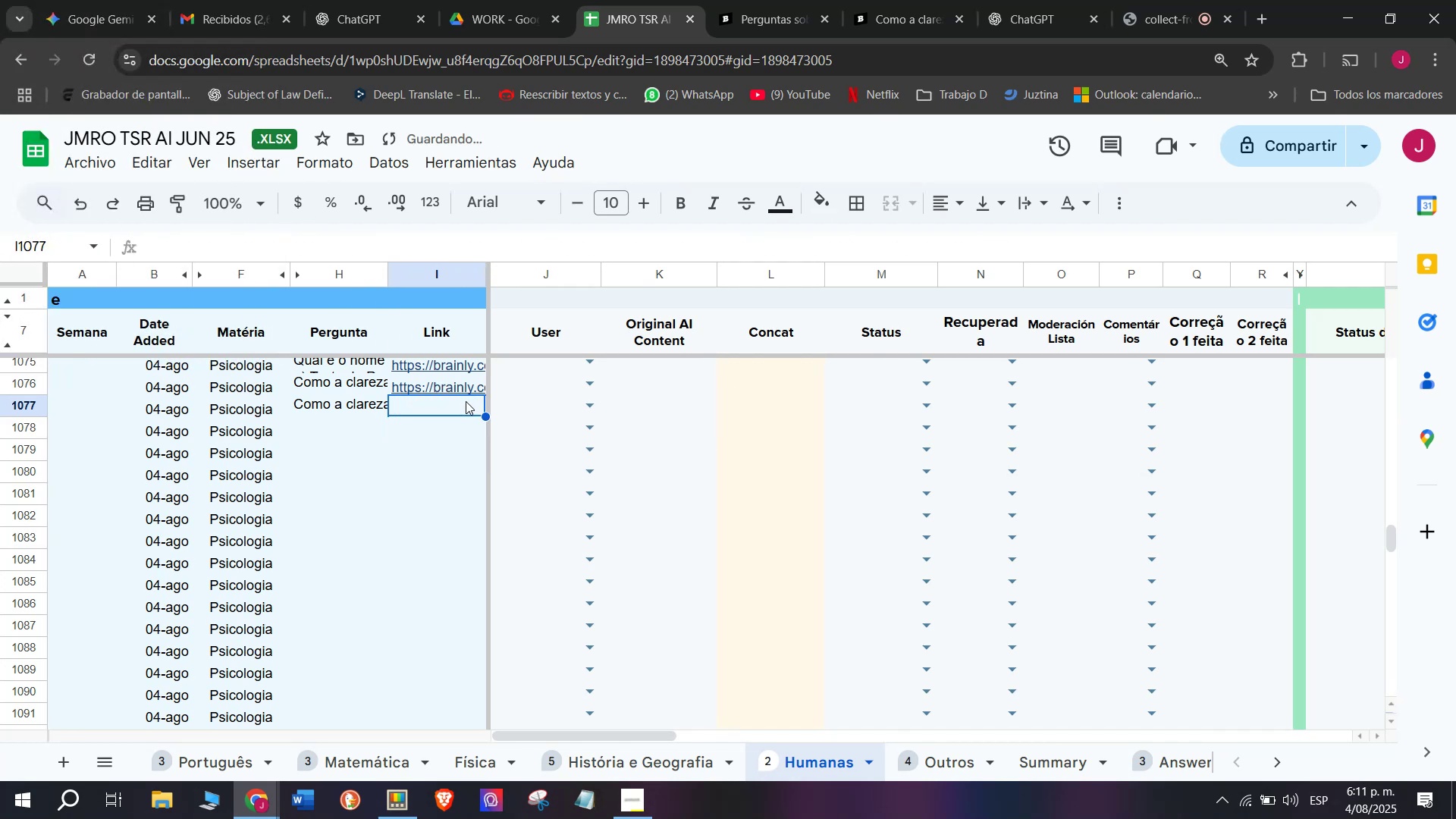 
key(Control+Shift+ControlLeft)
 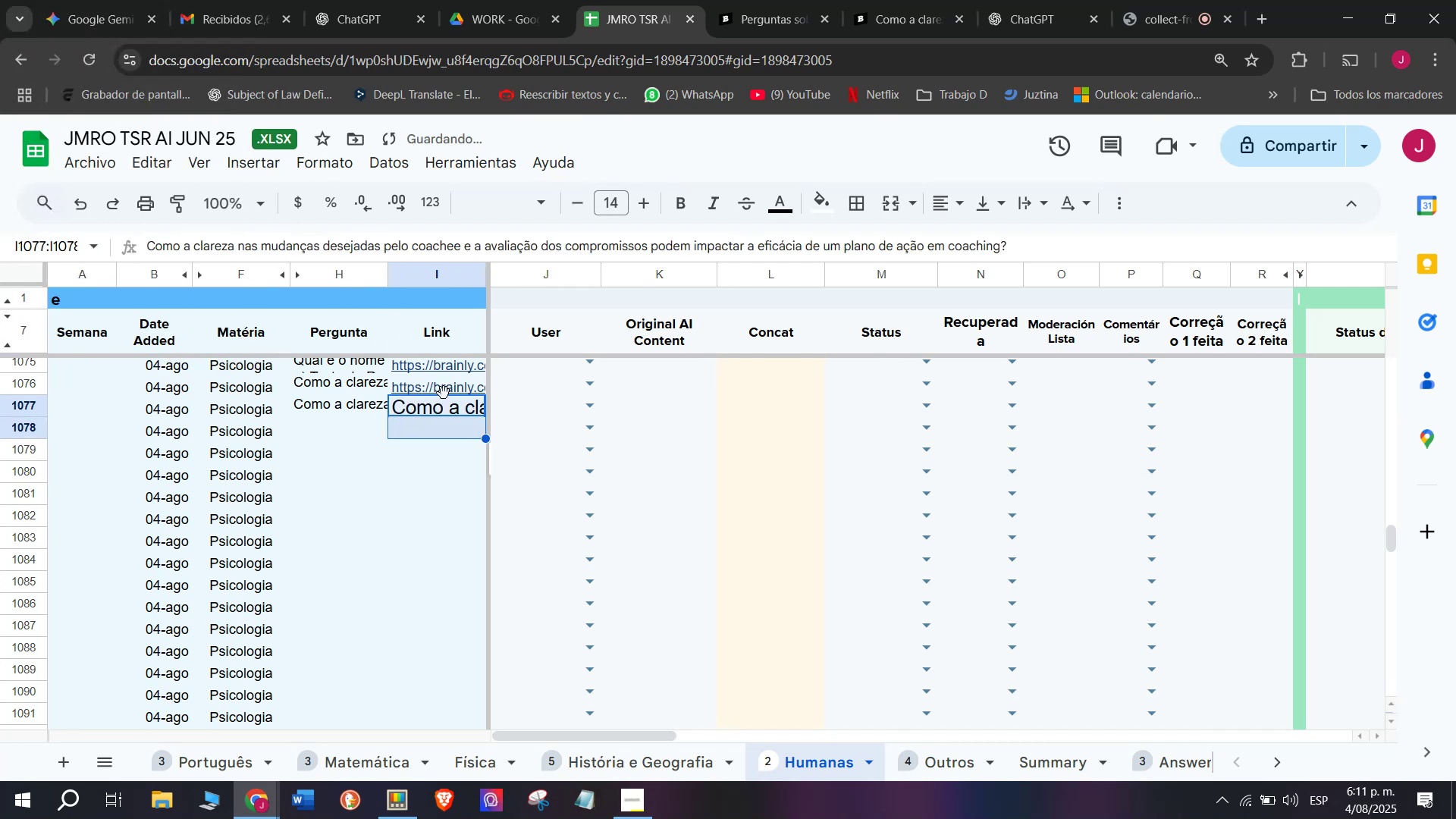 
key(Control+Shift+Z)
 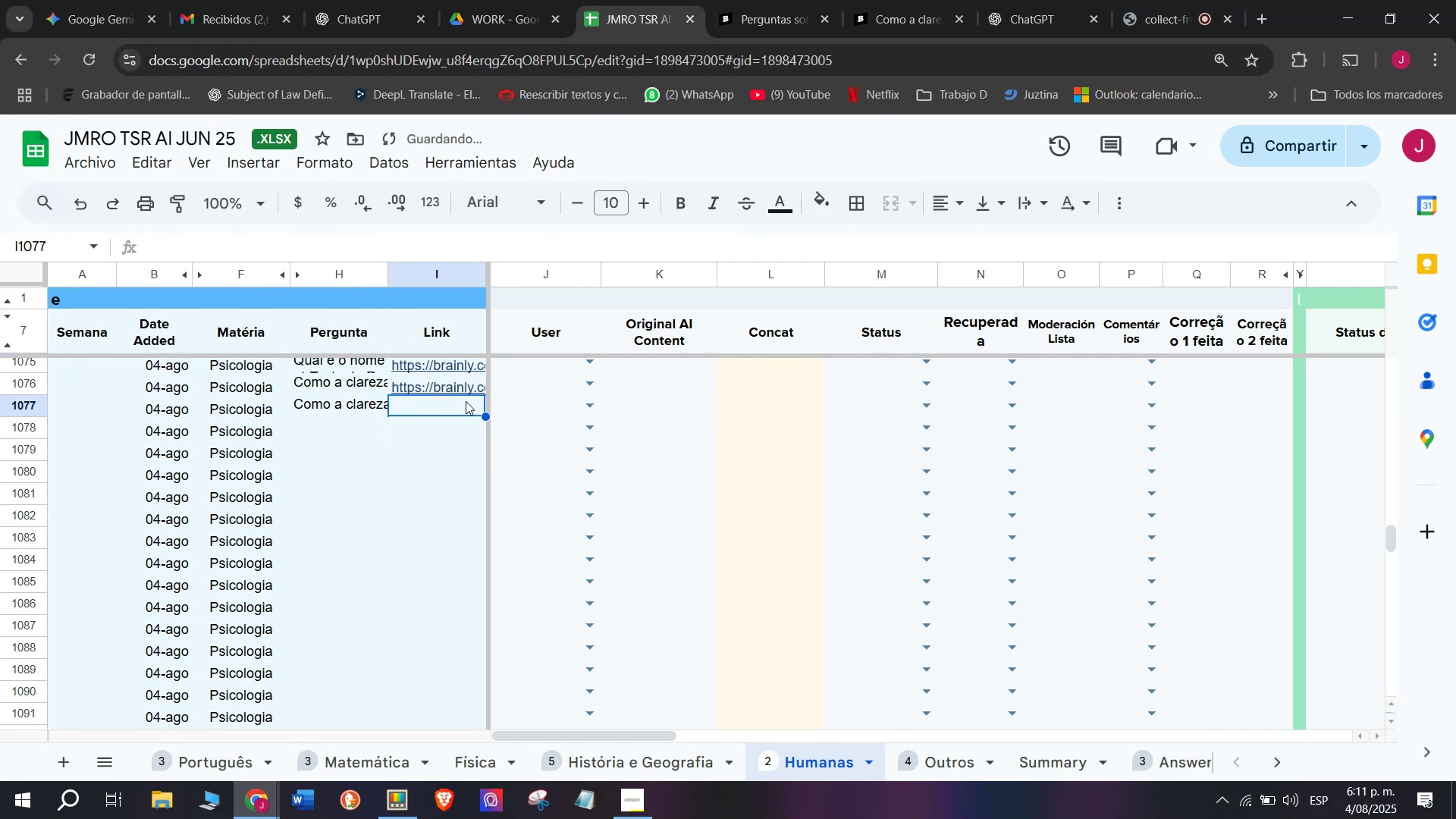 
double_click([466, 401])
 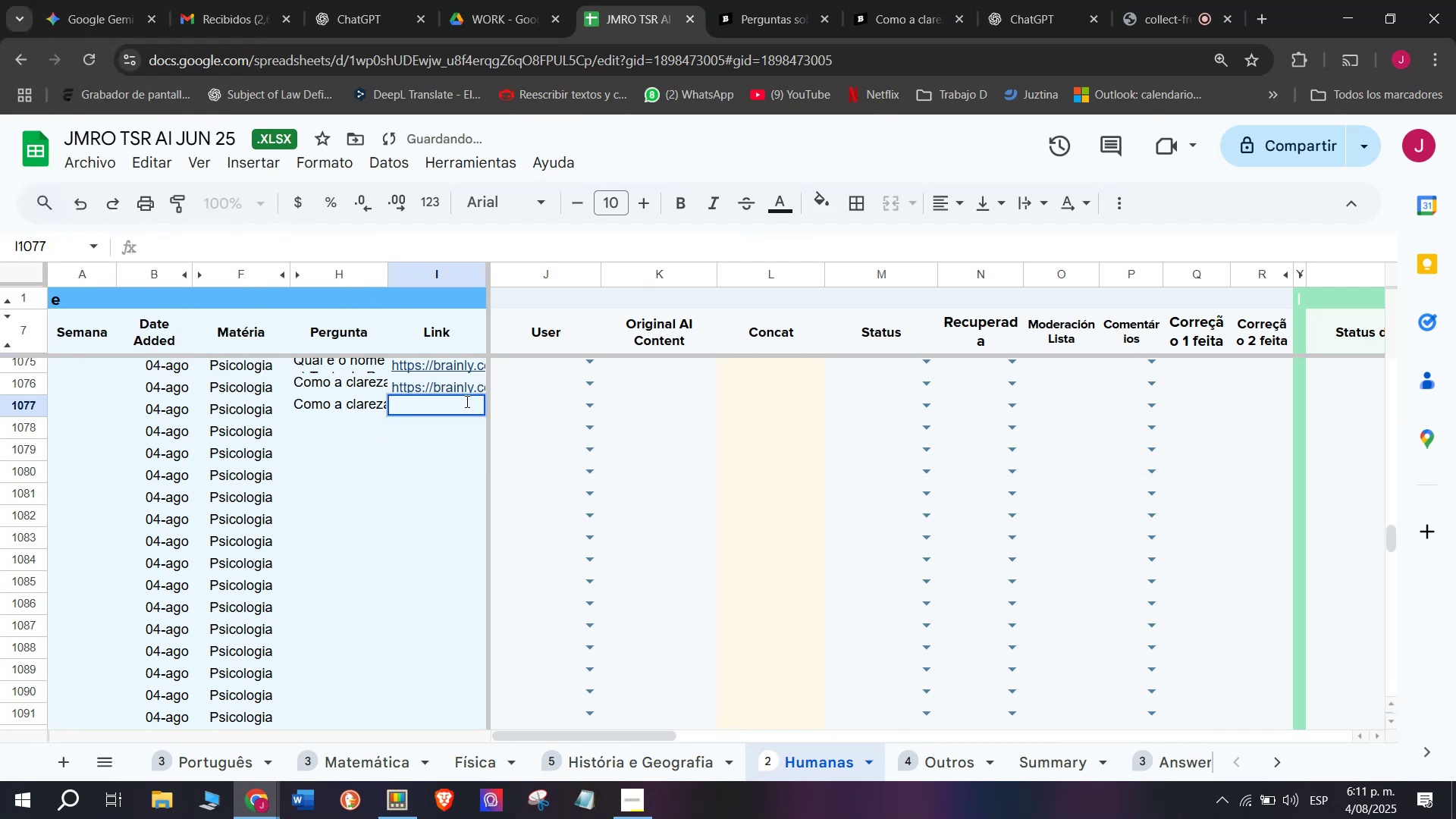 
key(Meta+MetaLeft)
 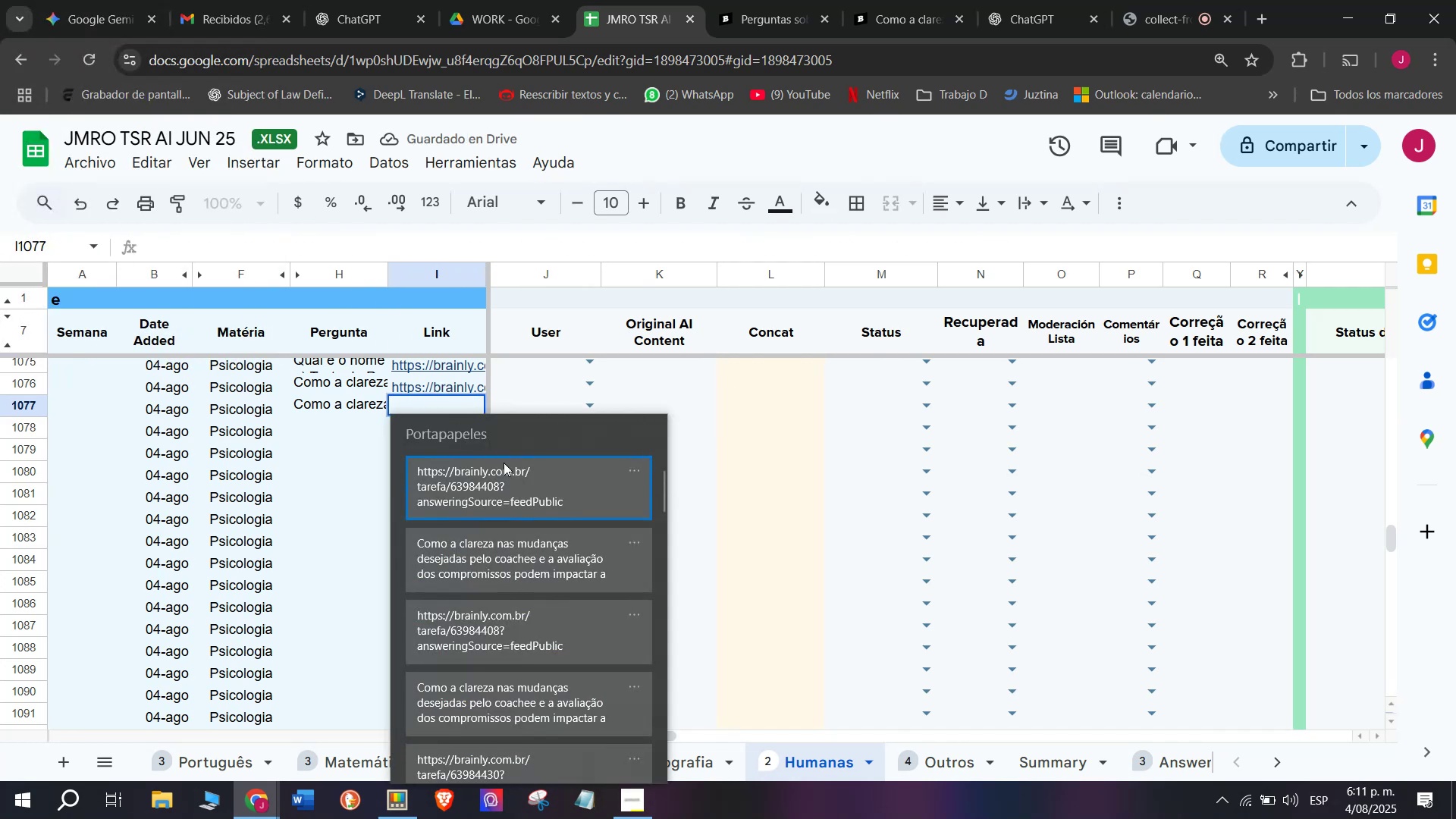 
key(C)
 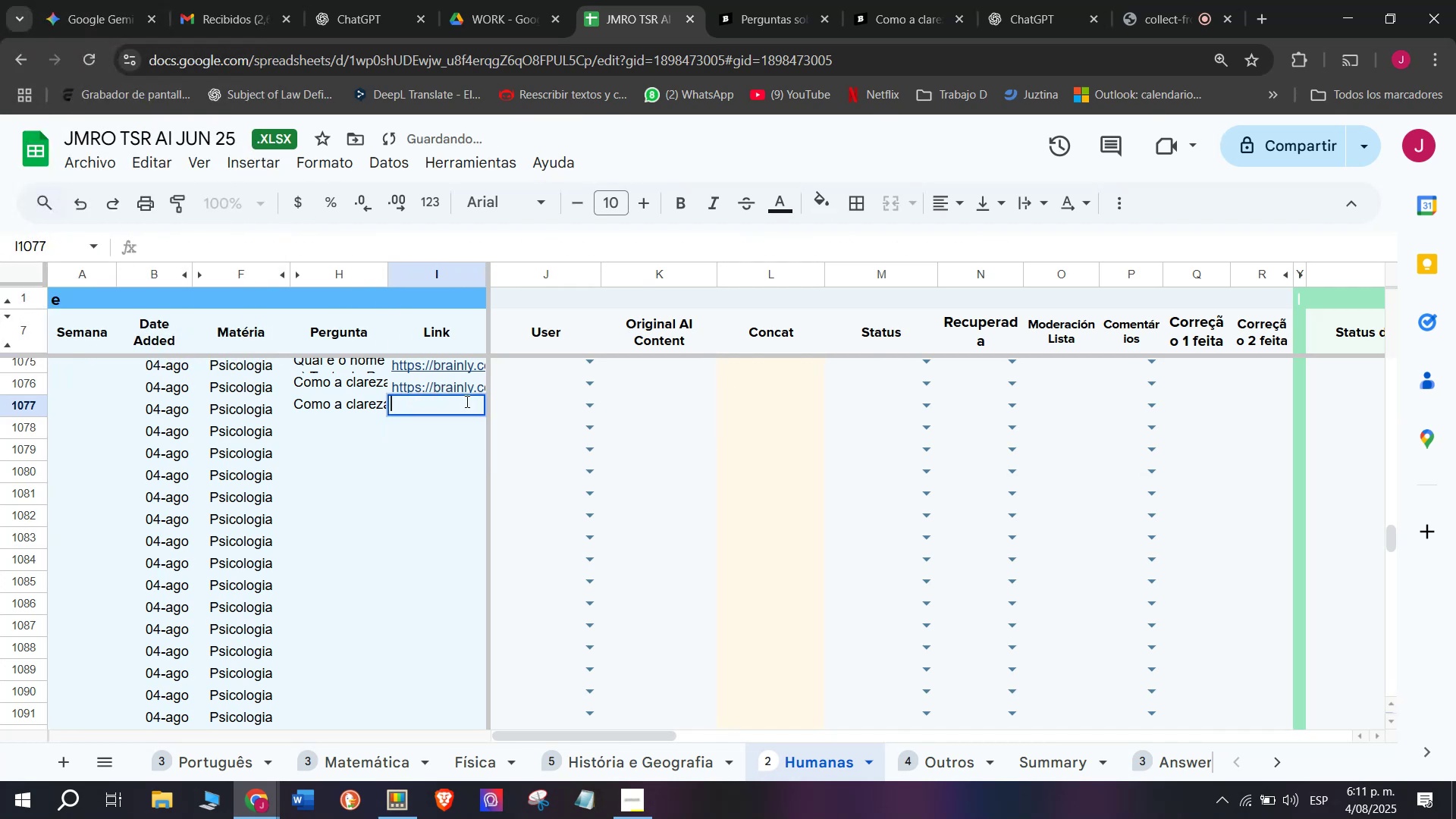 
key(Meta+V)
 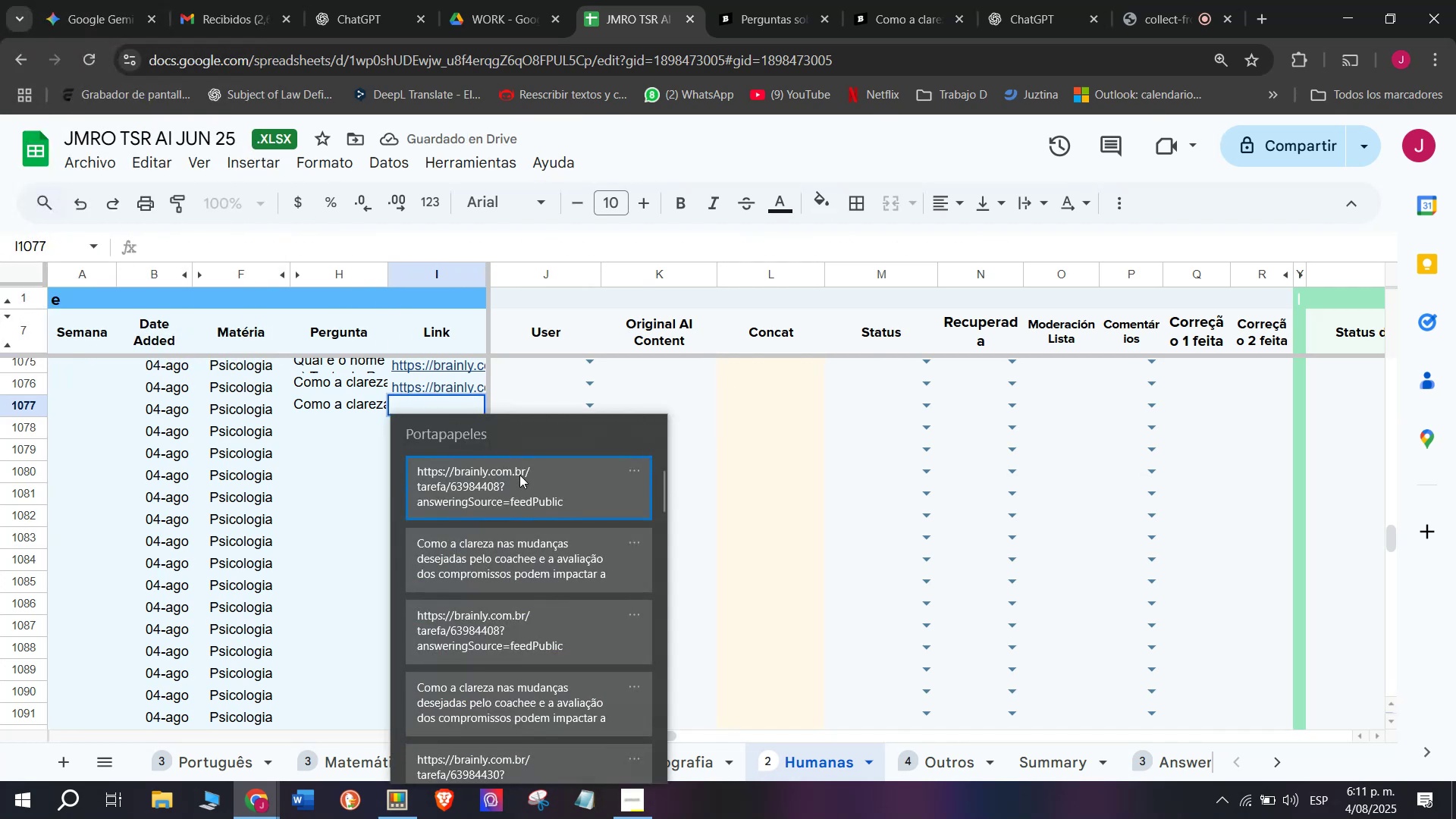 
left_click([522, 477])
 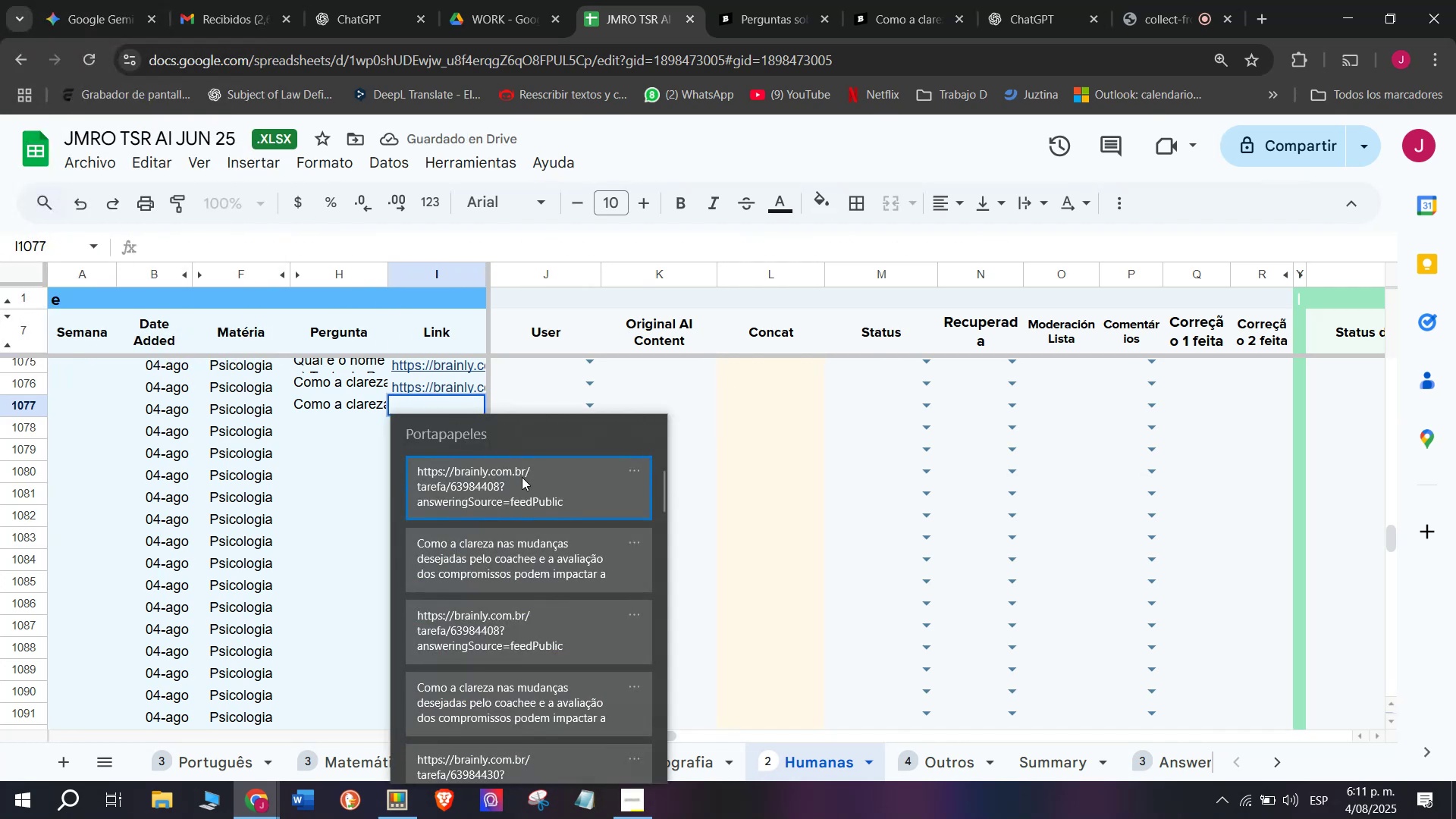 
key(Control+ControlLeft)
 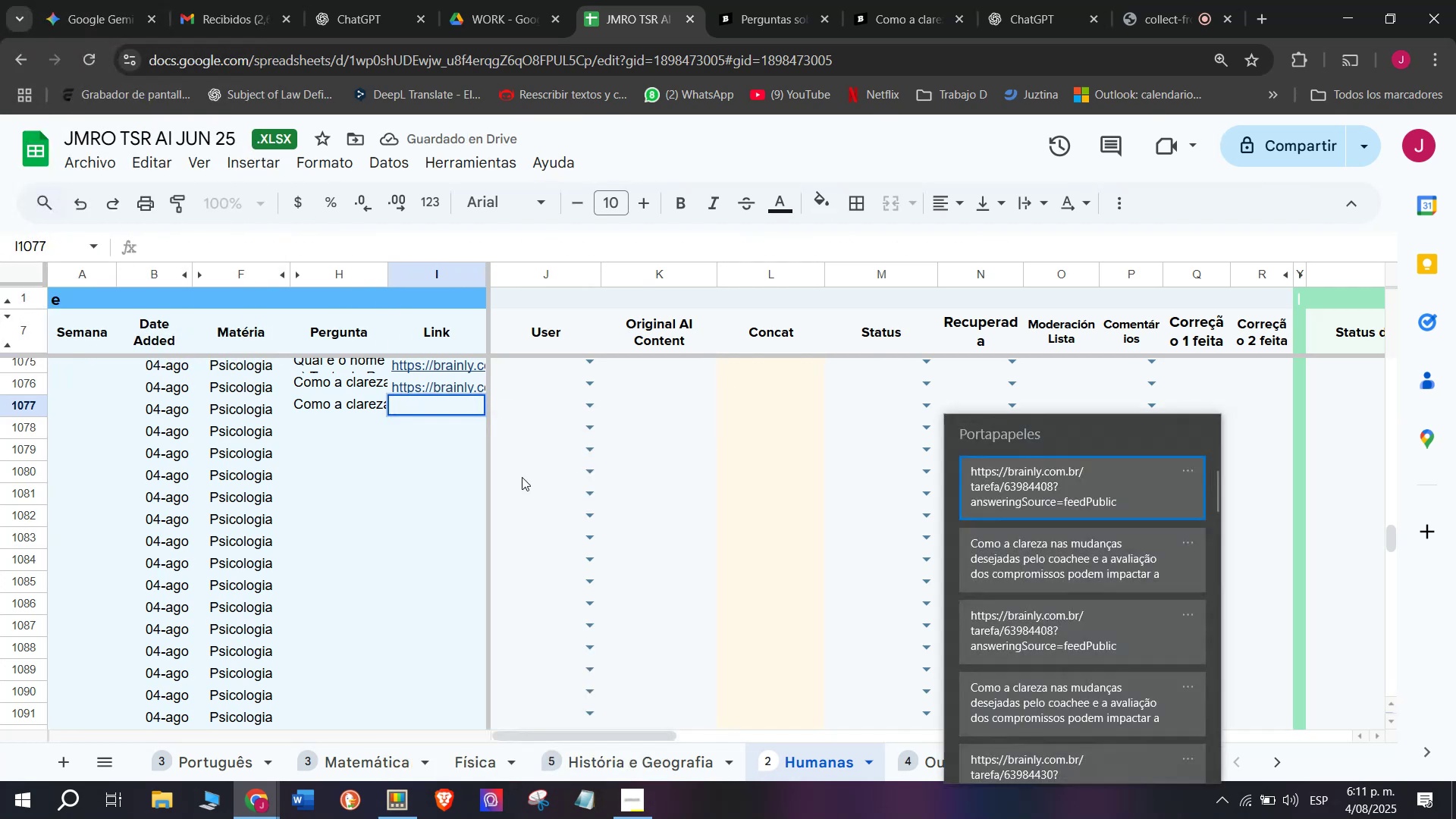 
key(Control+V)
 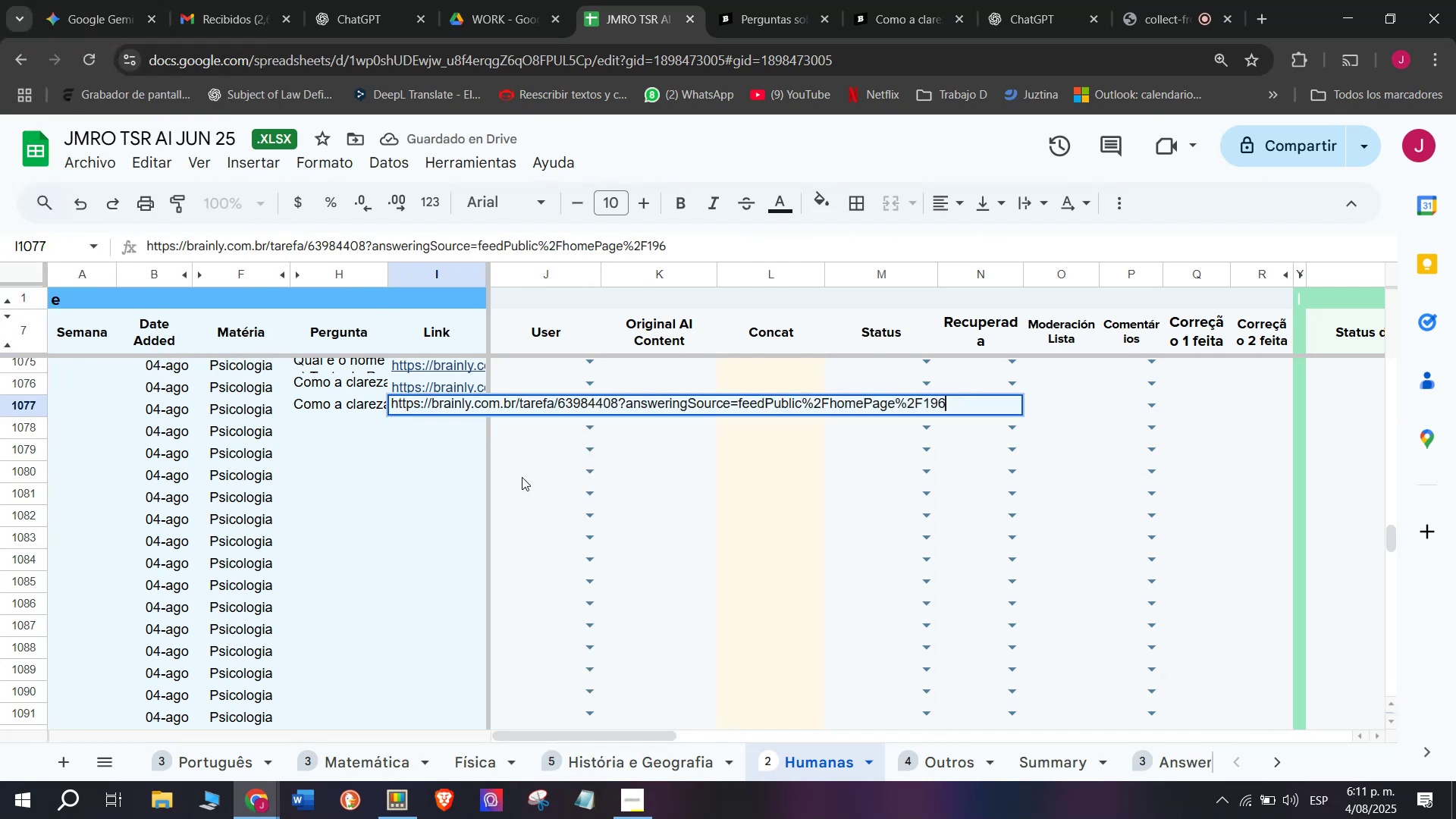 
key(Enter)
 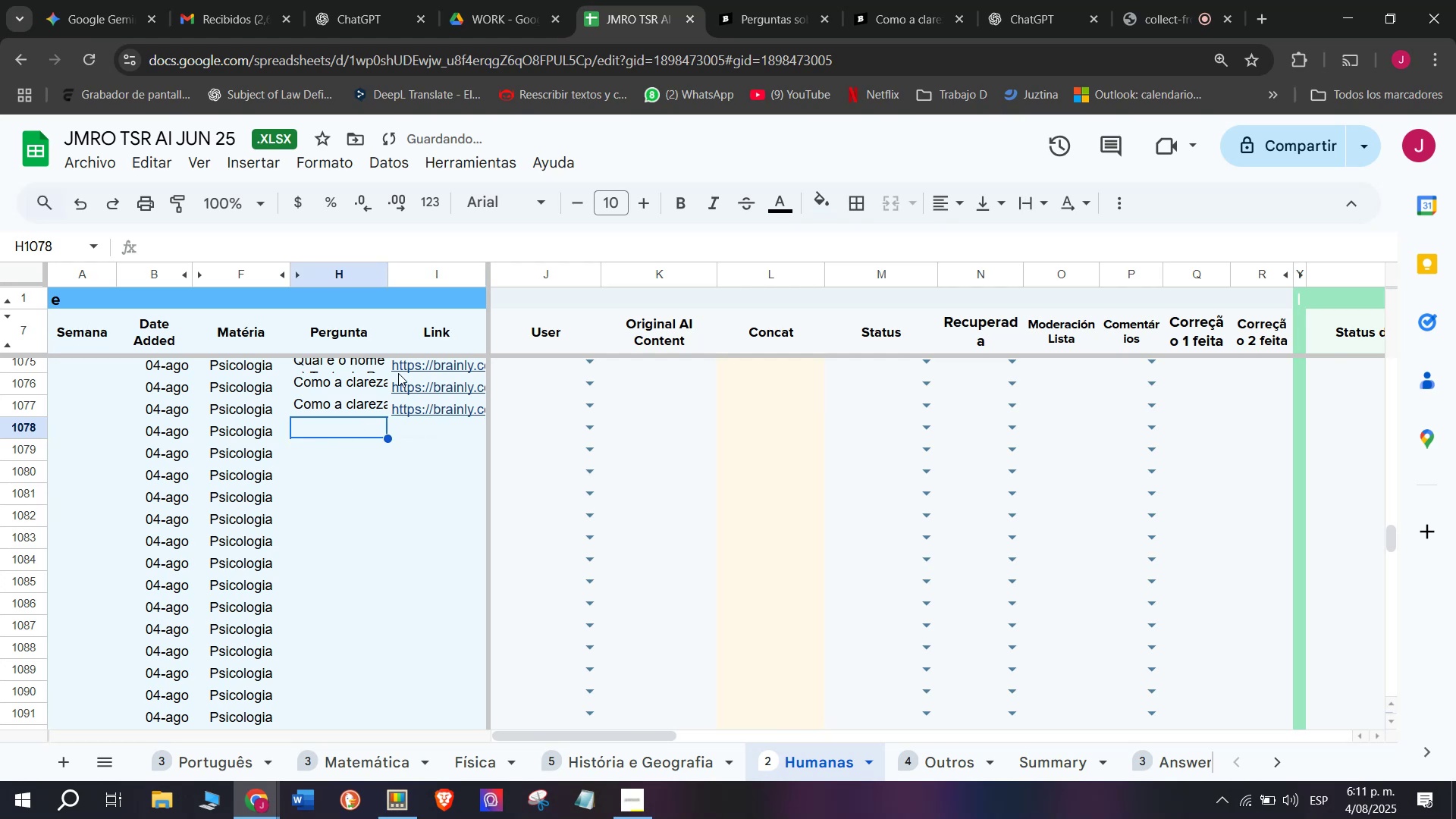 
left_click([436, 413])
 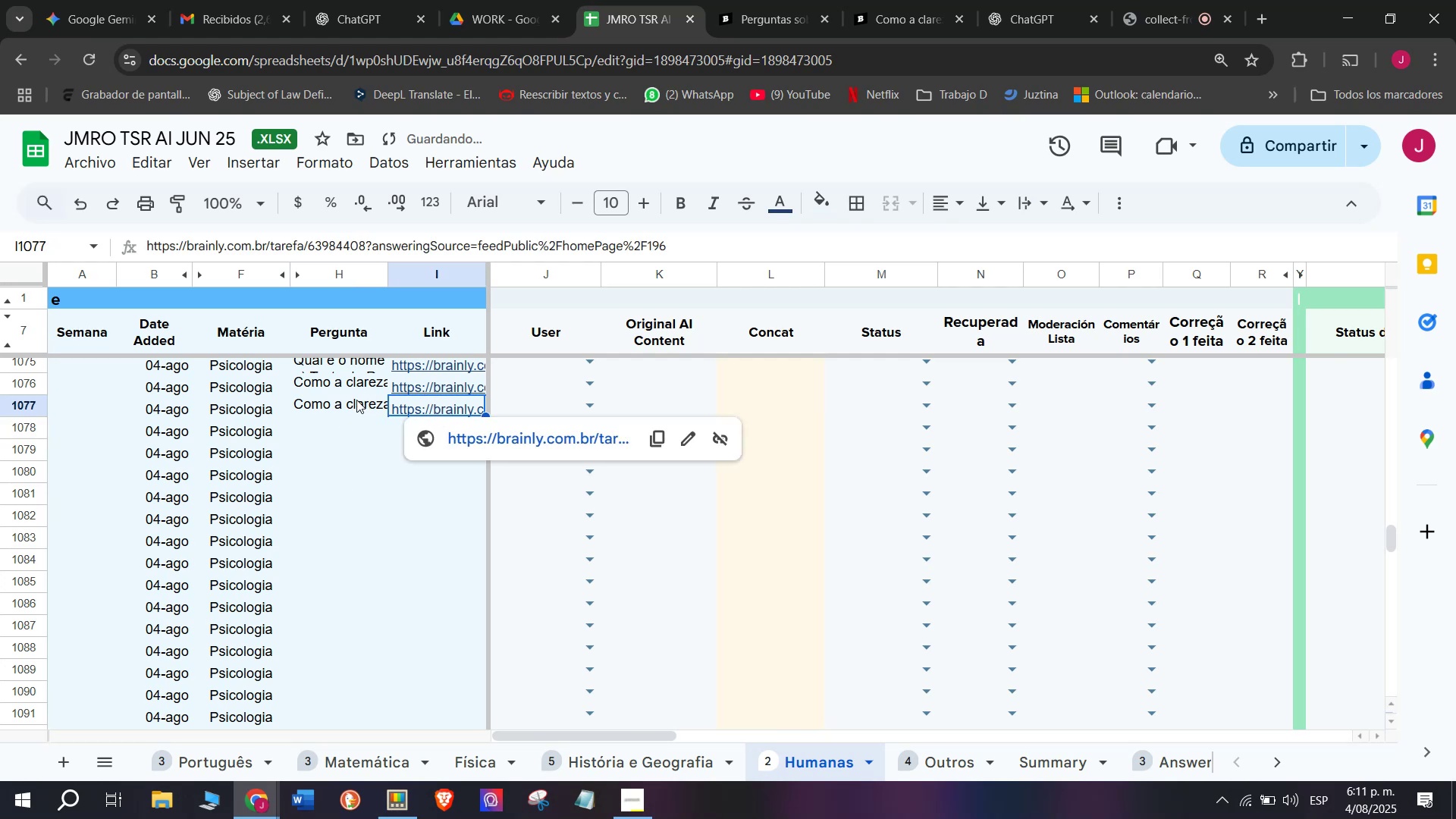 
key(Backspace)
 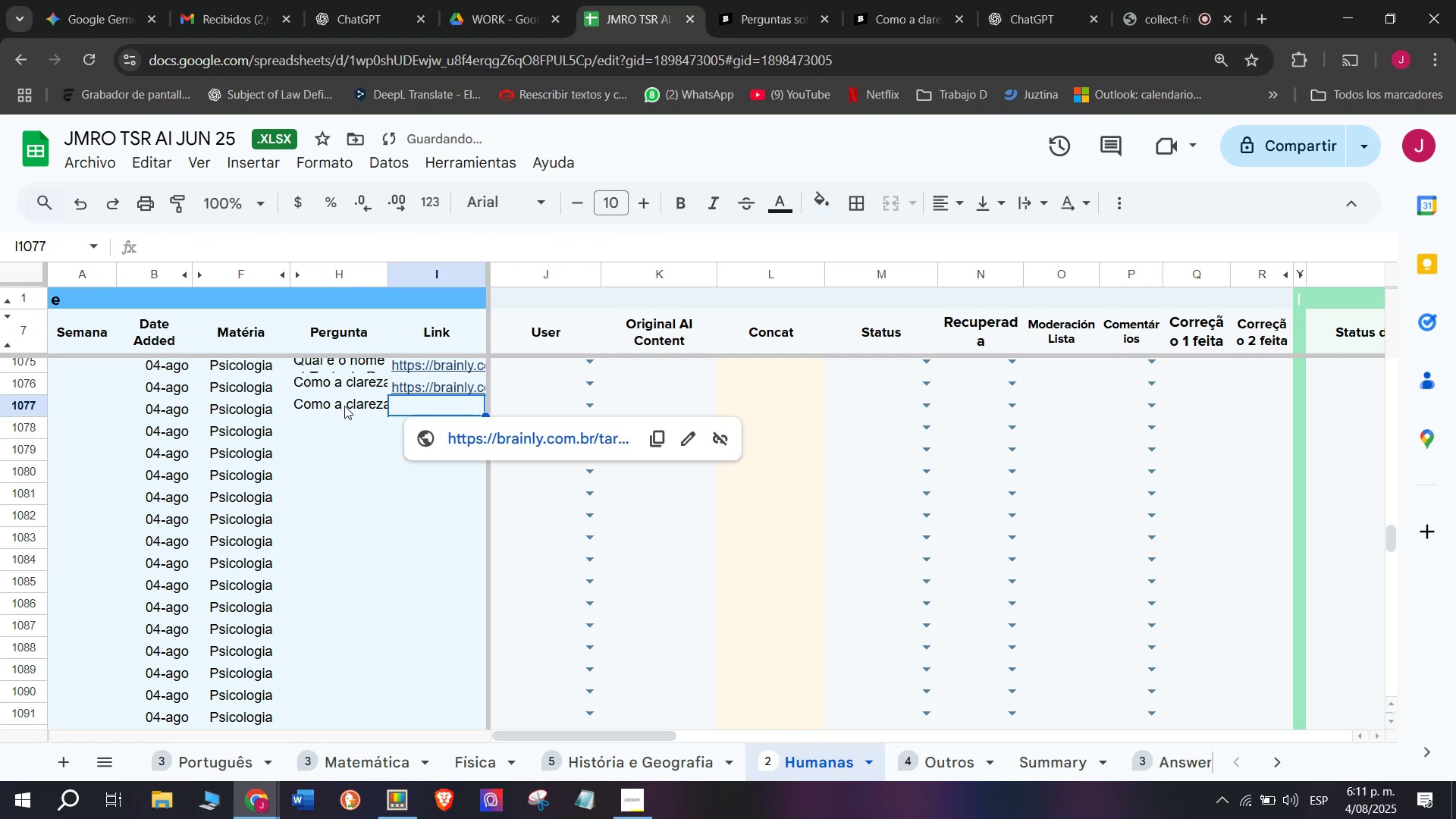 
left_click([344, 405])
 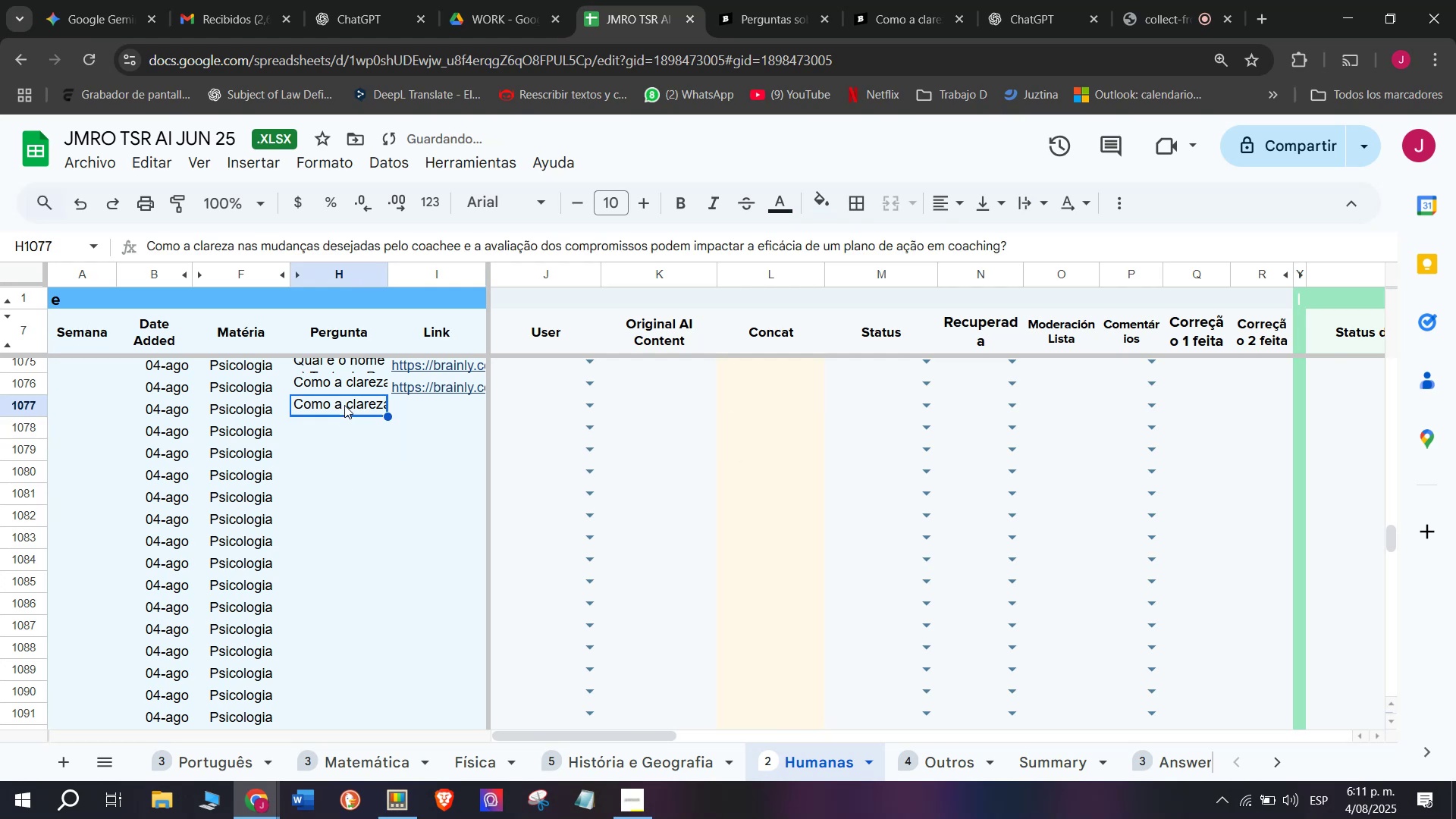 
key(Backspace)
 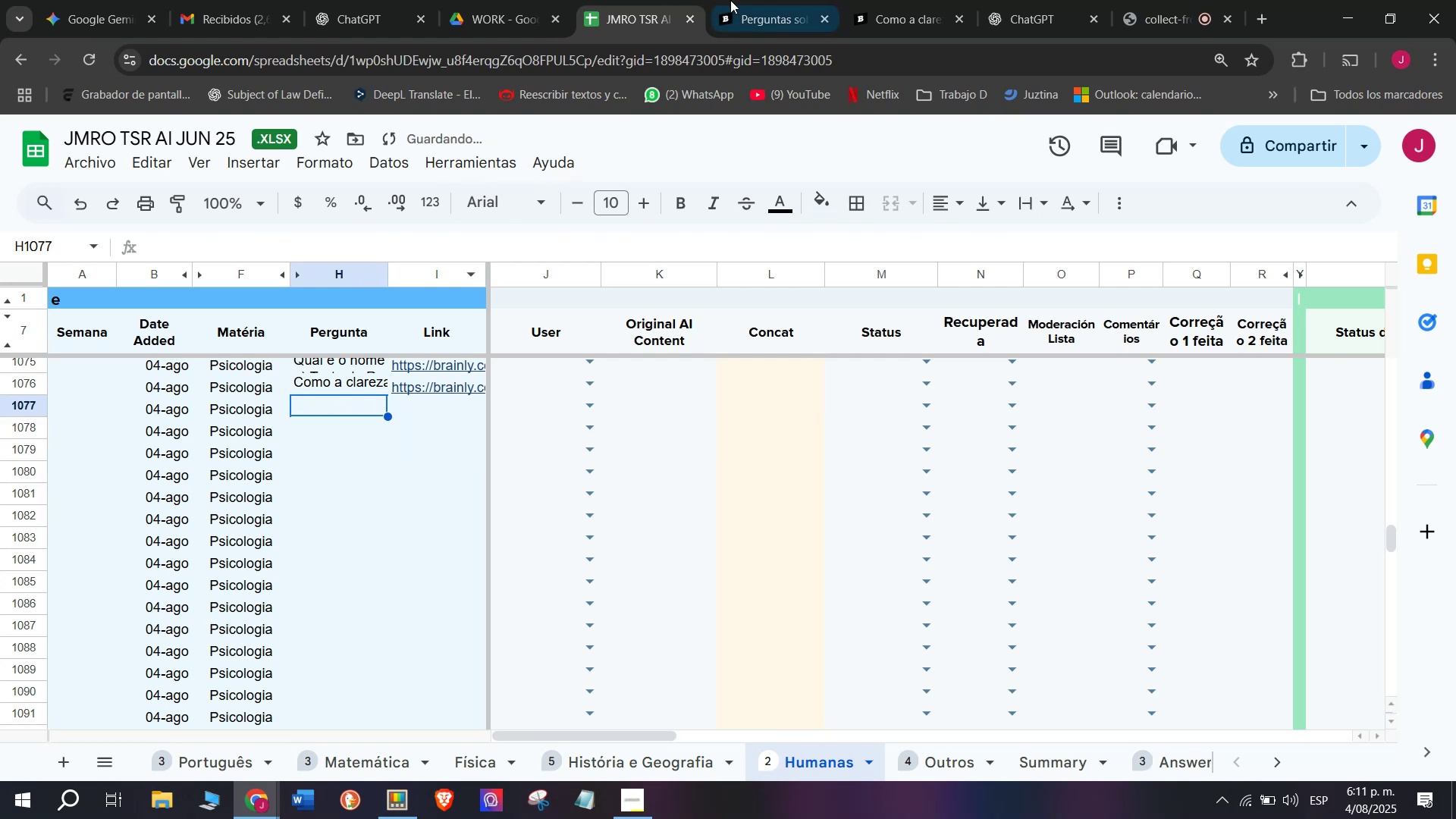 
left_click([777, 0])
 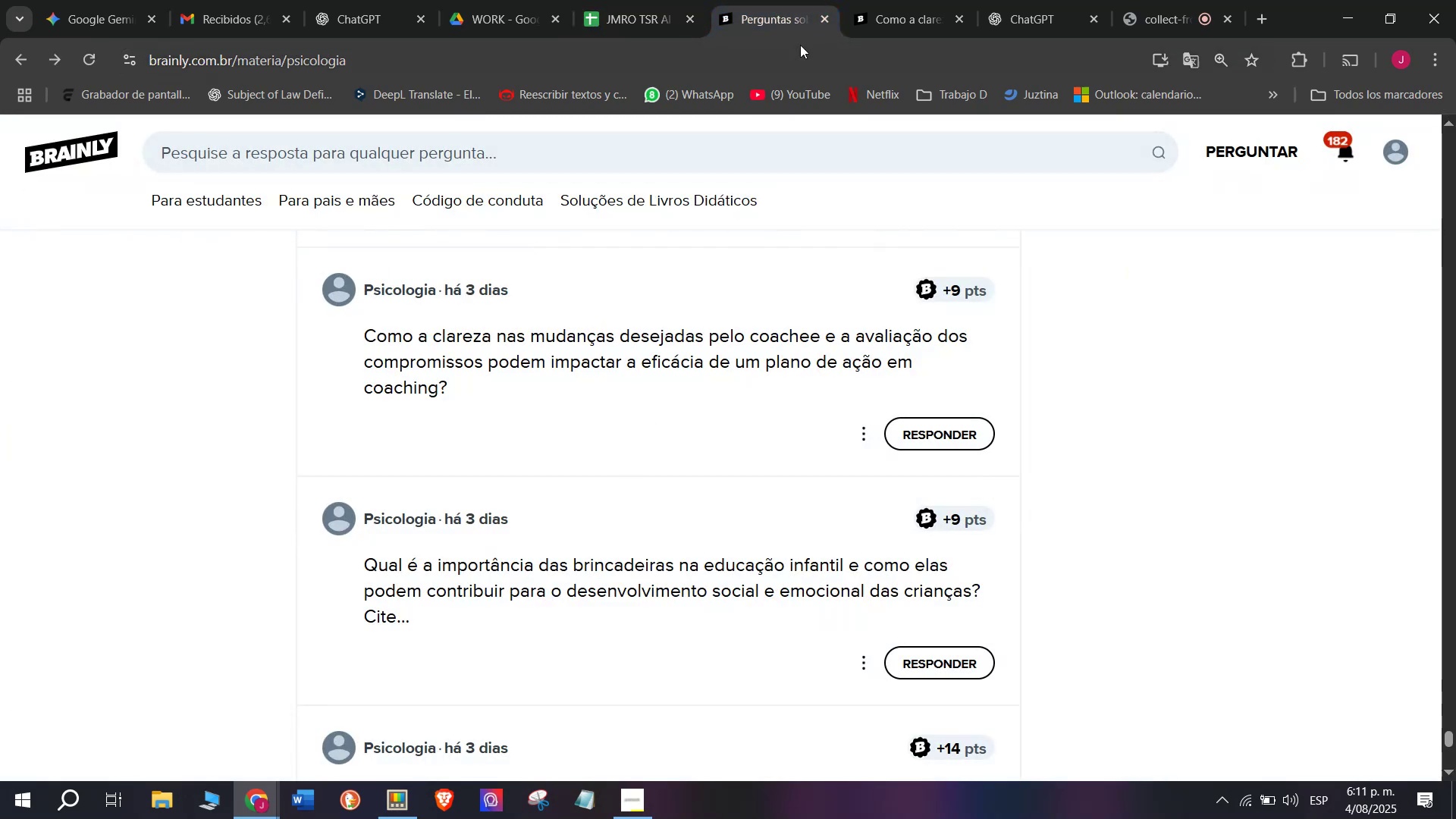 
left_click([886, 0])
 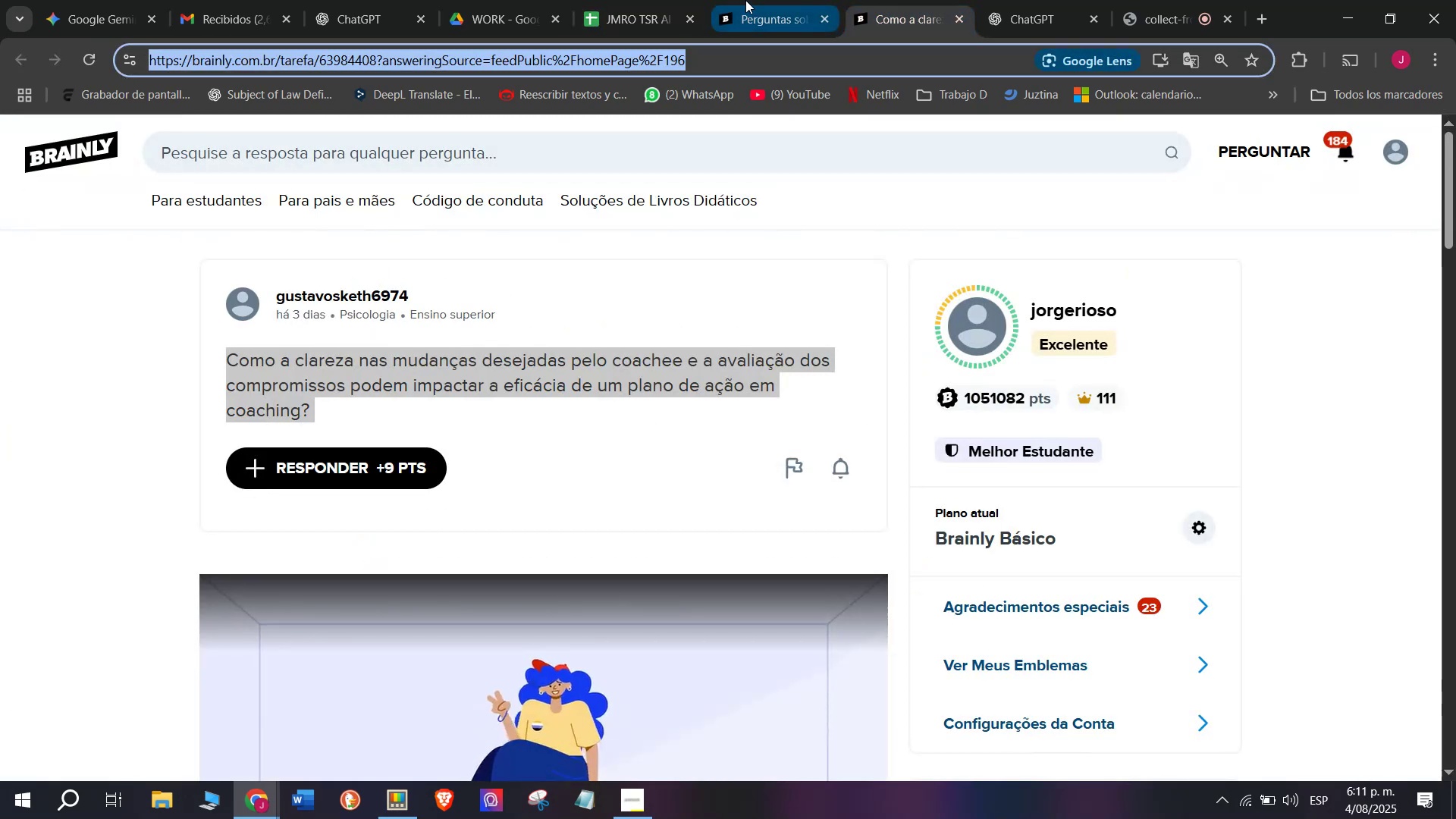 
left_click([749, 0])
 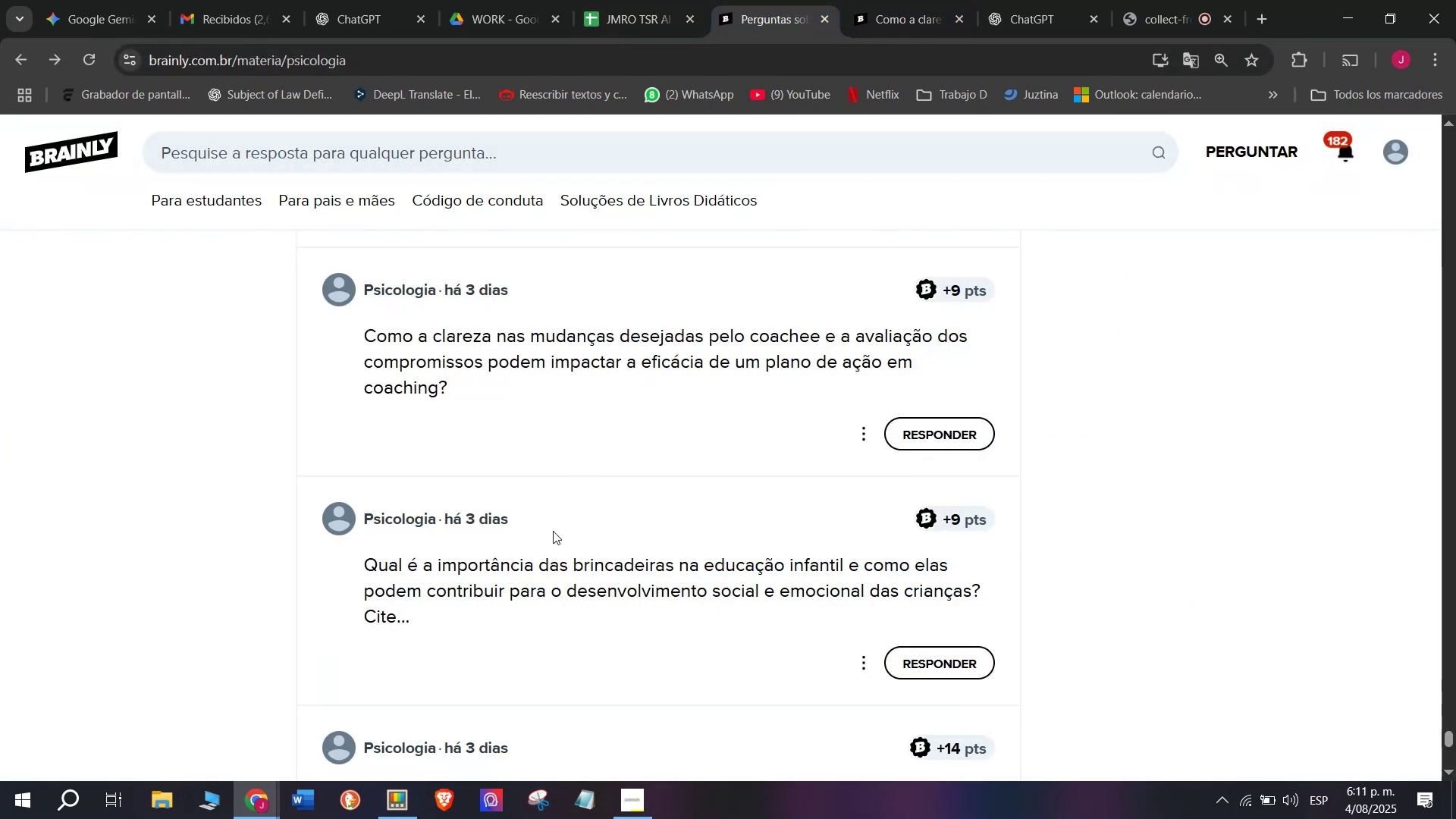 
scroll: coordinate [552, 532], scroll_direction: down, amount: 1.0
 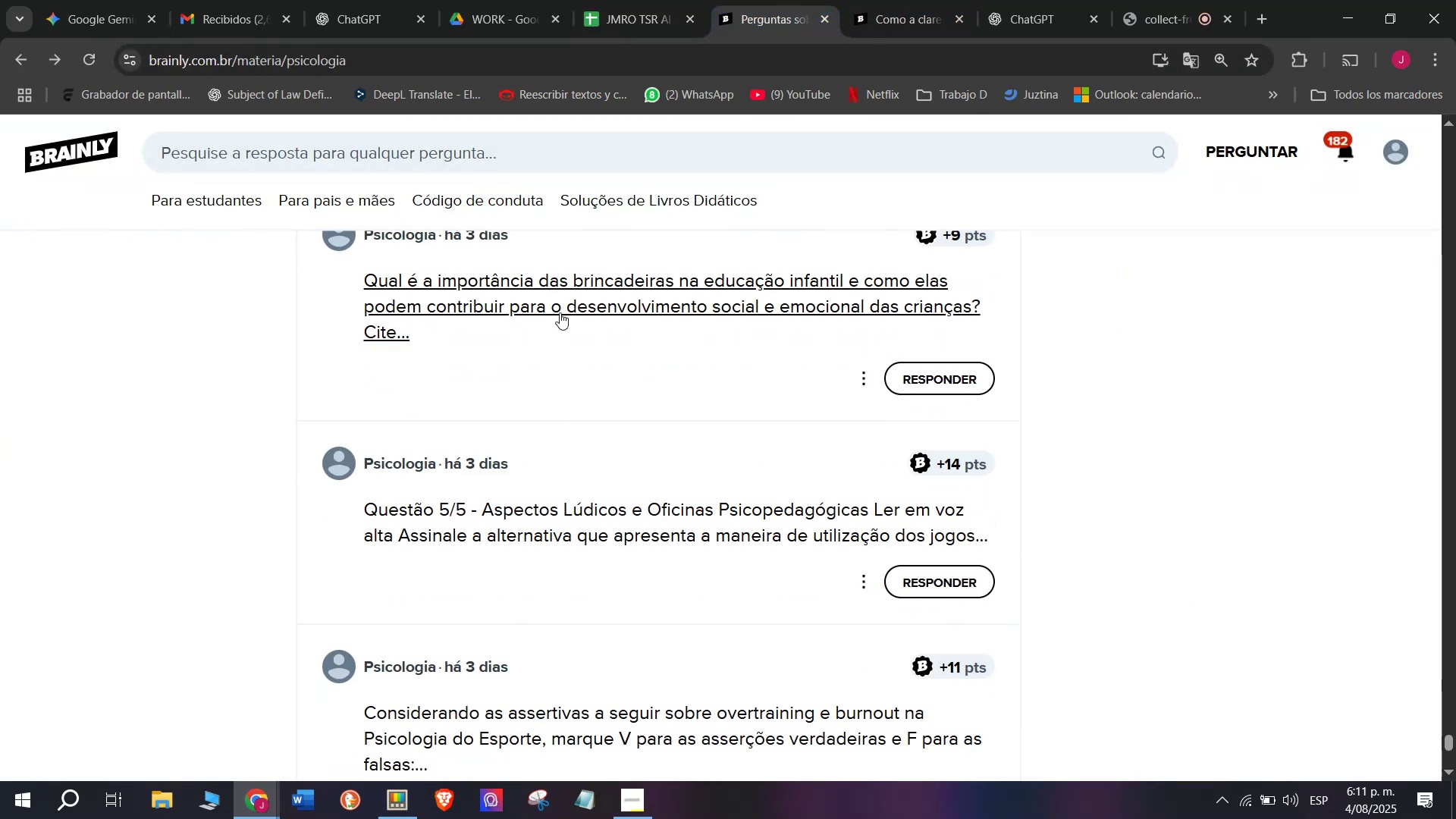 
right_click([564, 303])
 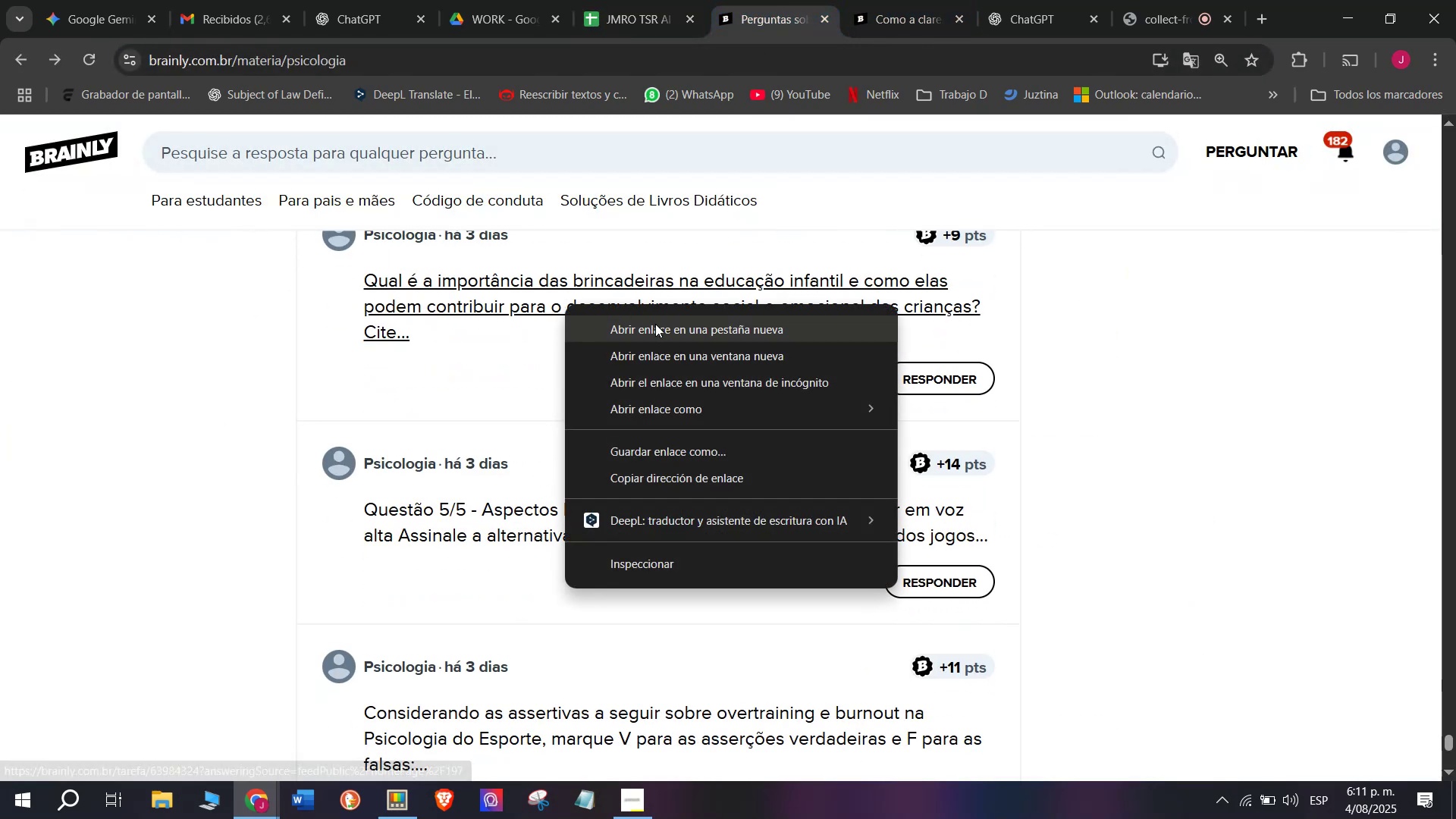 
left_click([658, 326])
 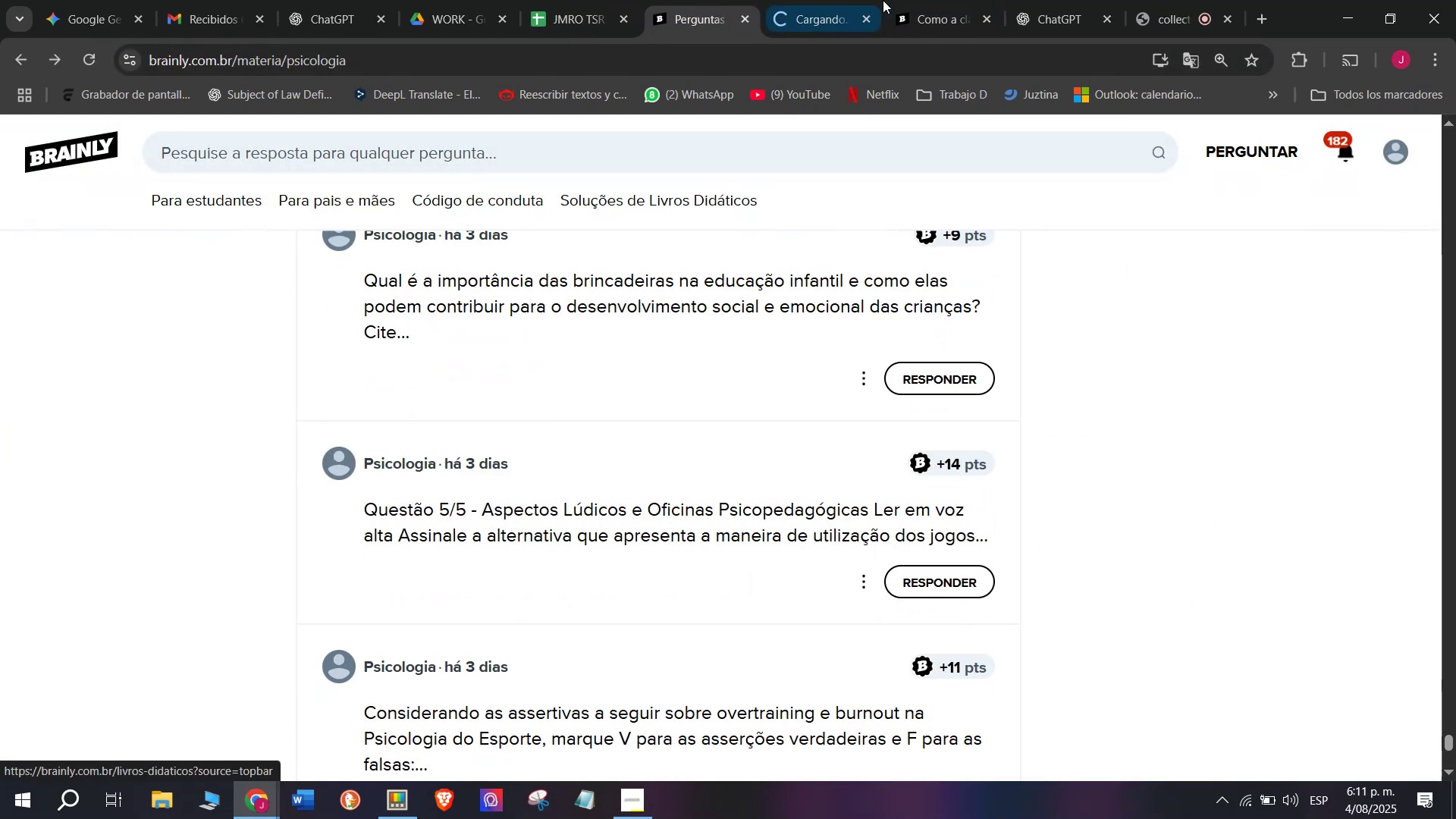 
left_click([920, 0])
 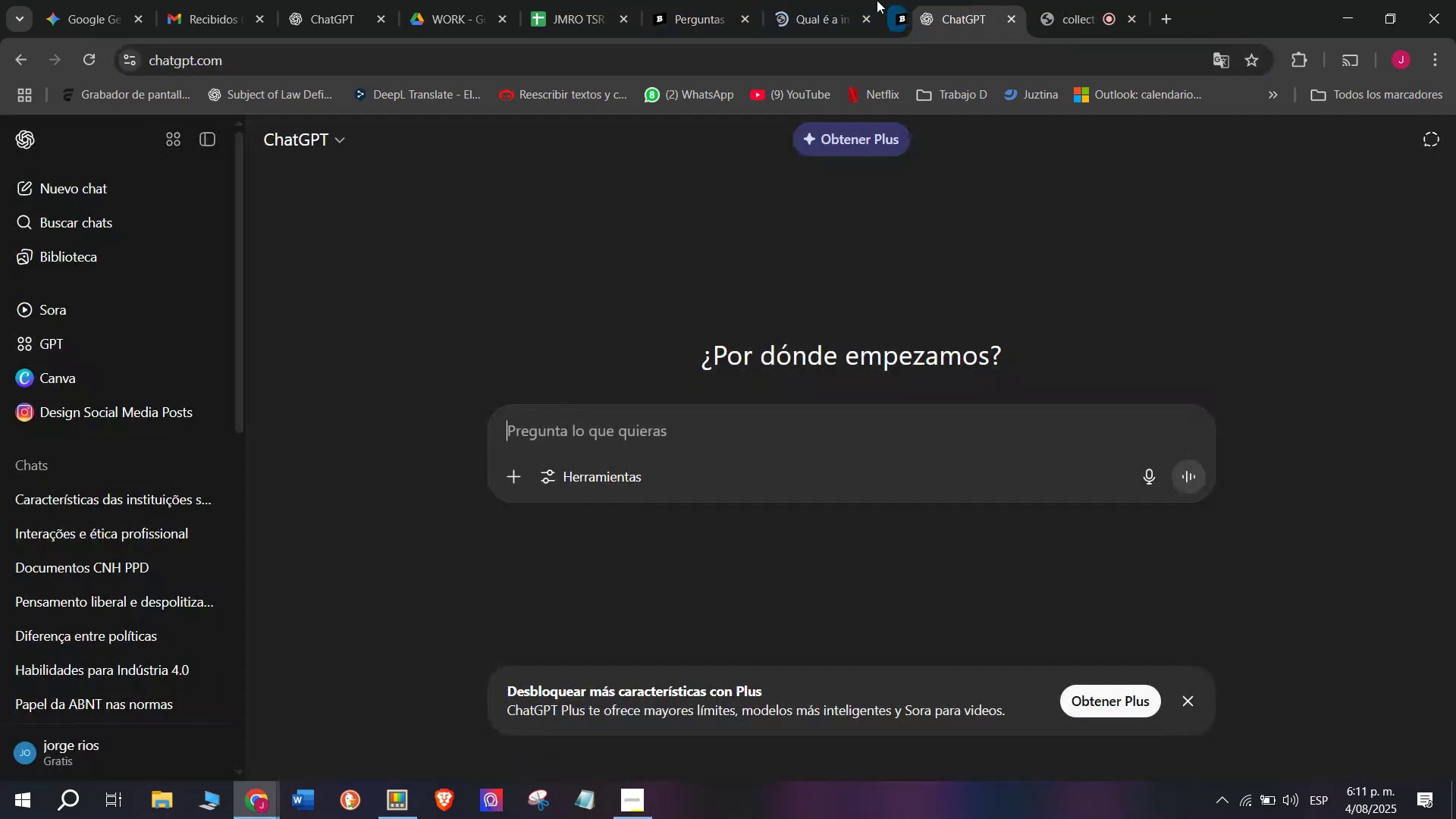 
double_click([795, 0])
 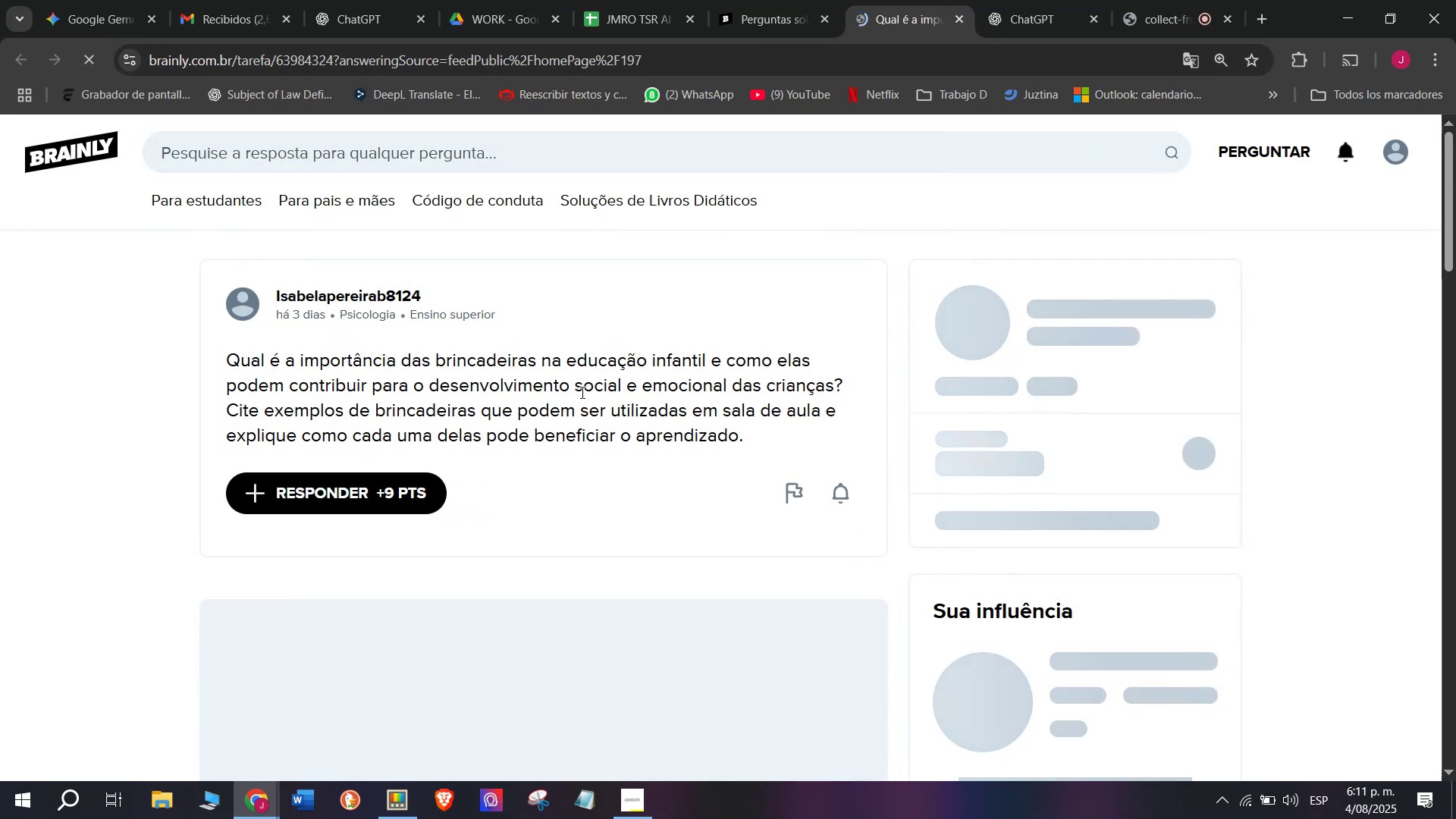 
double_click([581, 390])
 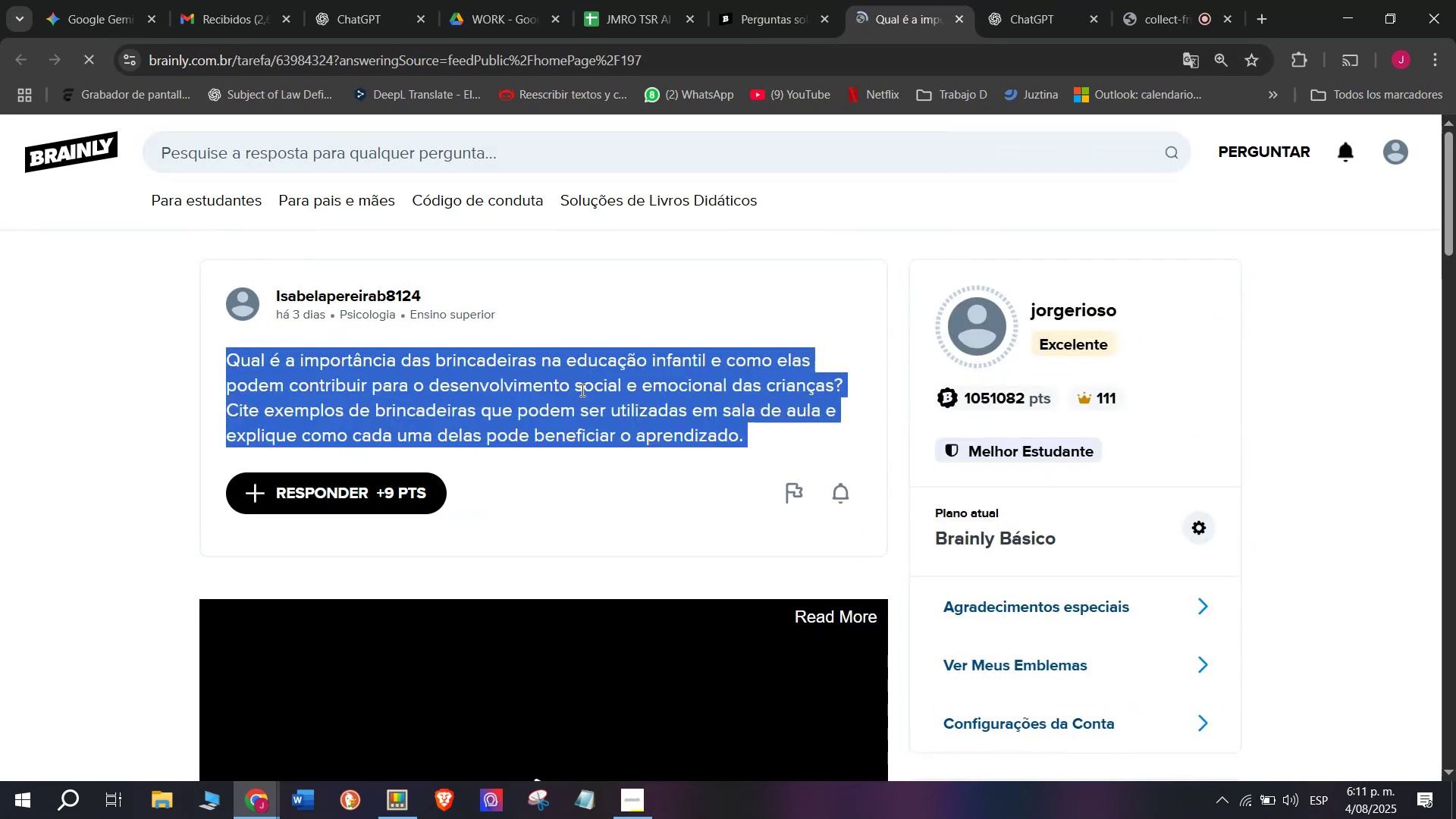 
triple_click([581, 390])
 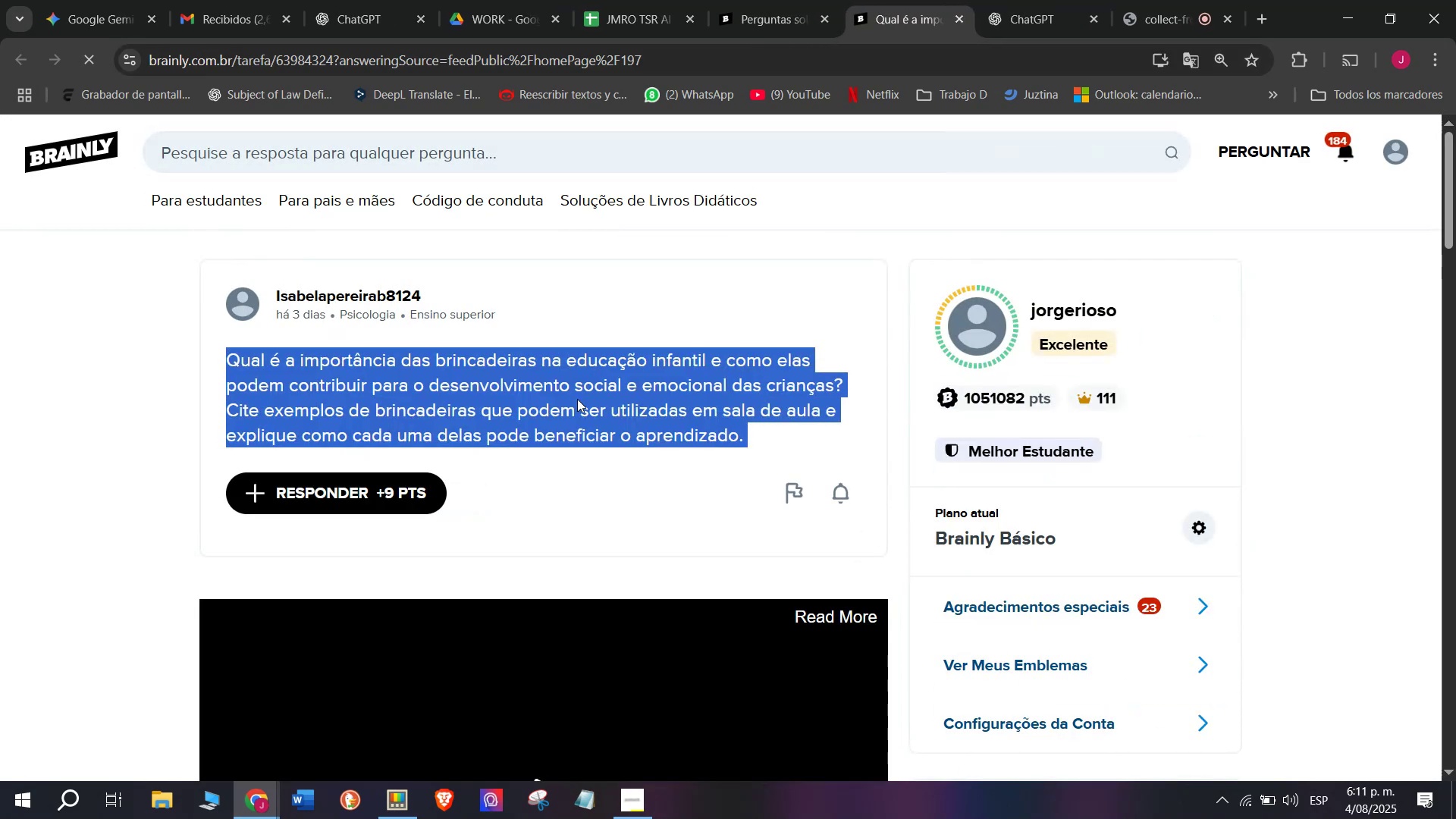 
key(Meta+MetaLeft)
 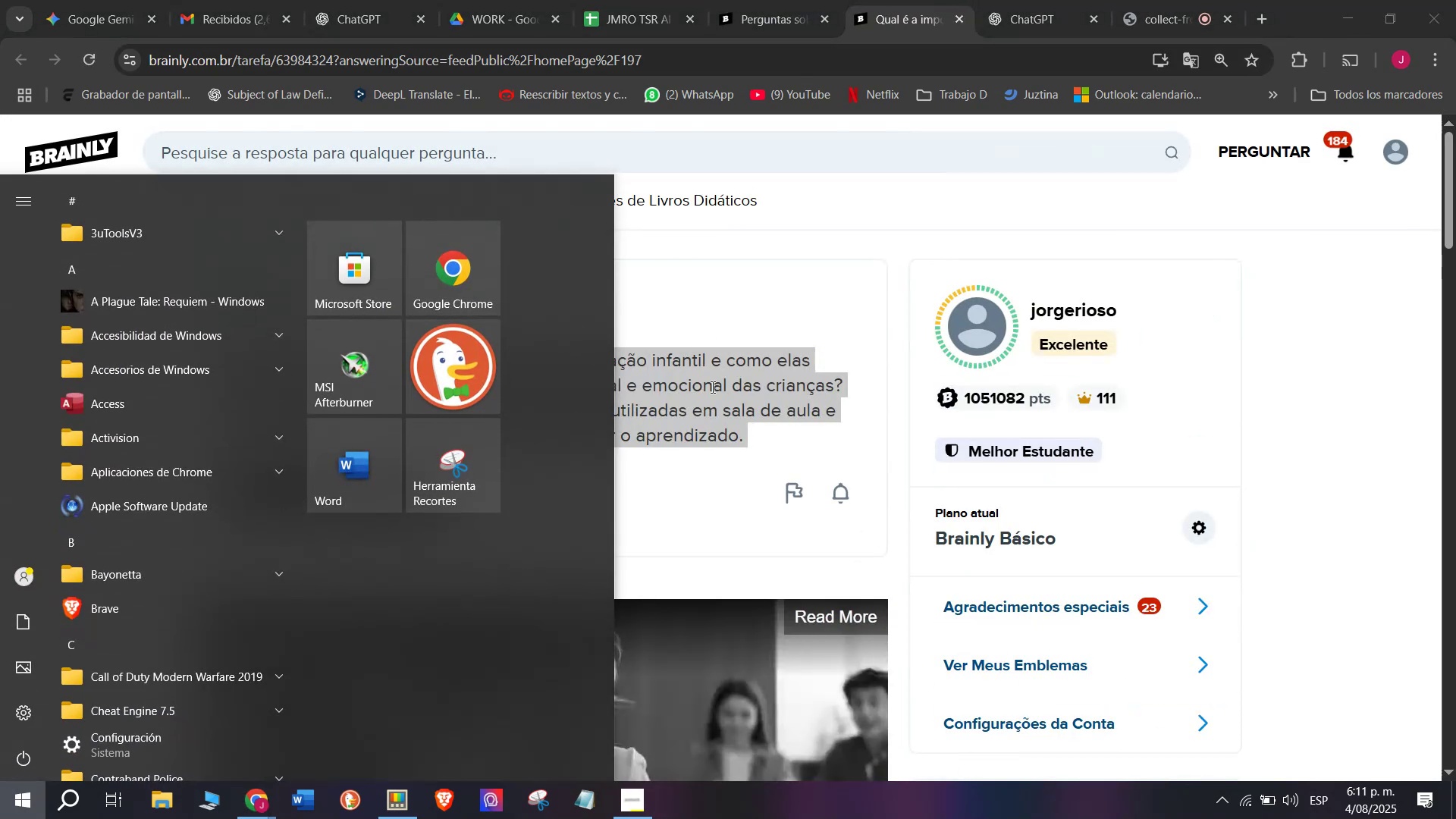 
double_click([711, 387])
 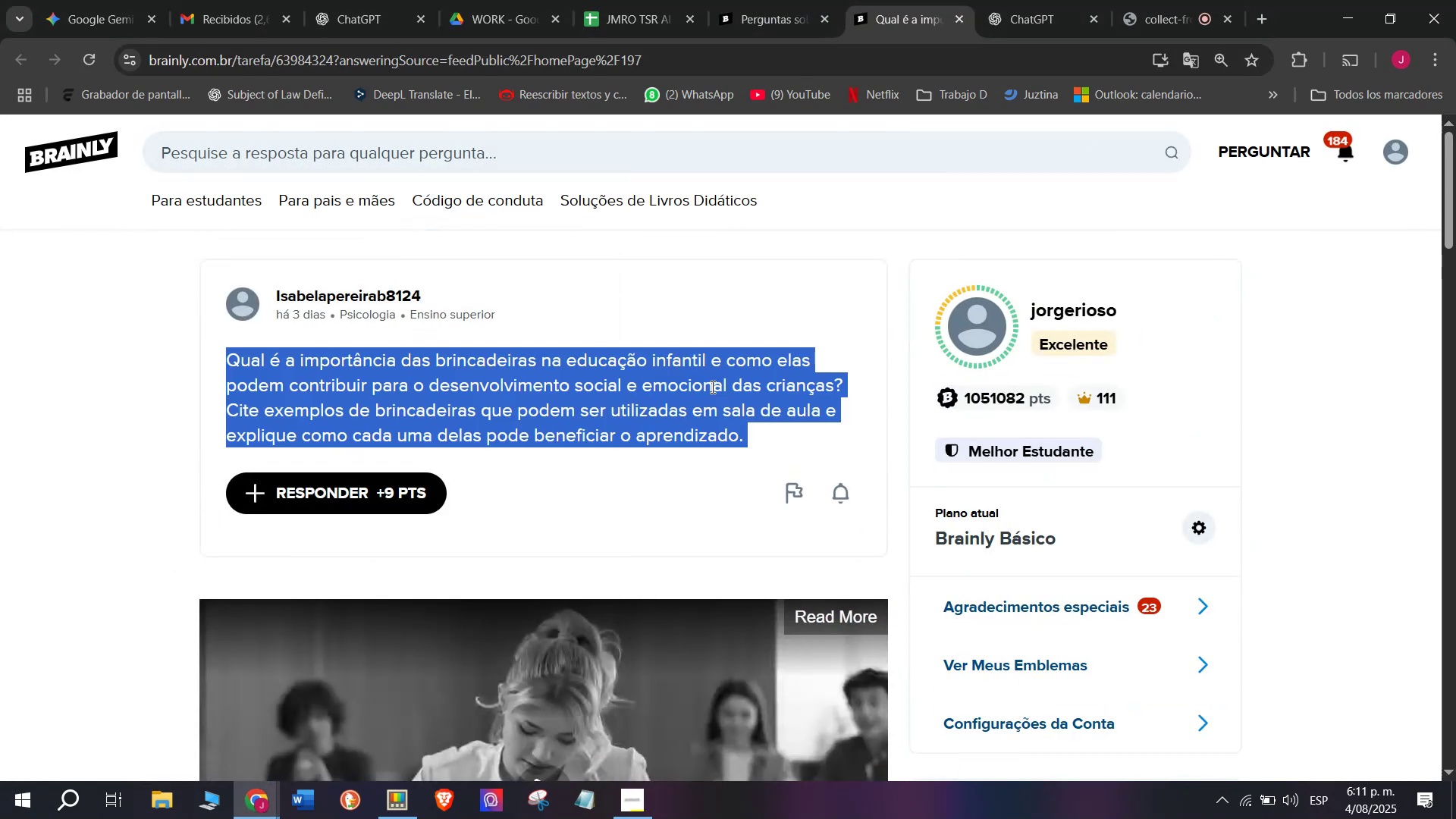 
triple_click([711, 387])
 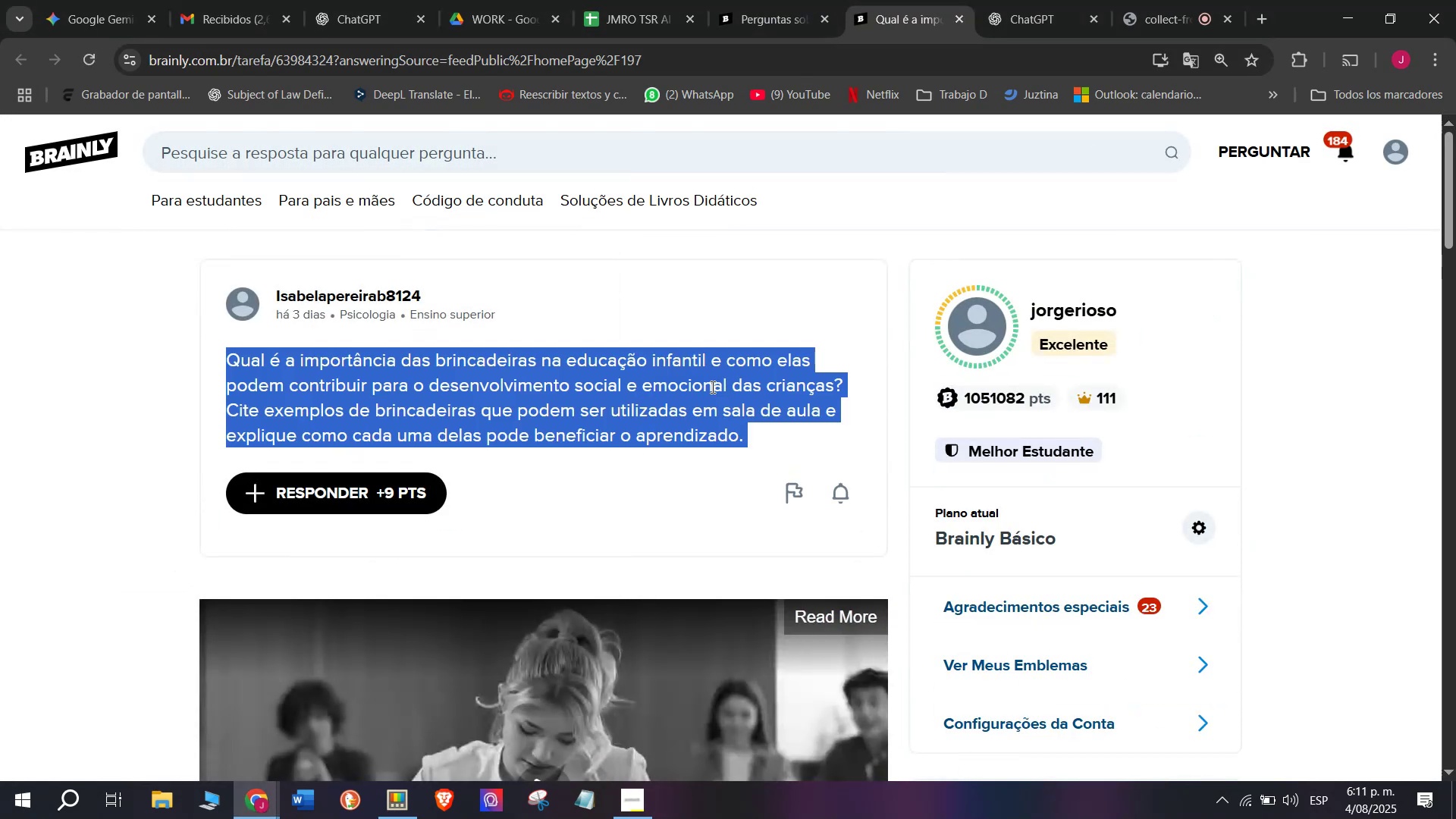 
key(Break)
 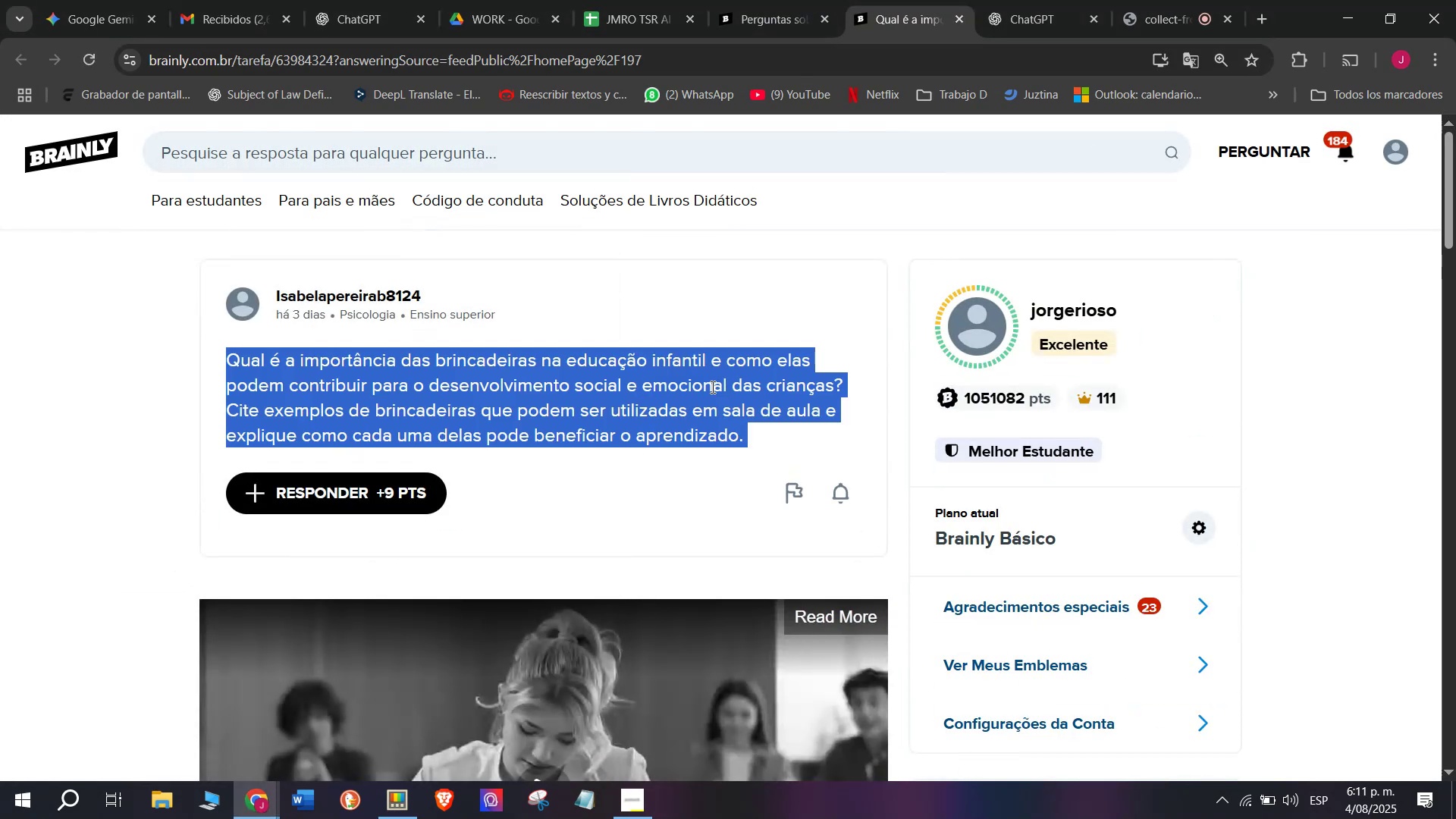 
key(Control+ControlLeft)
 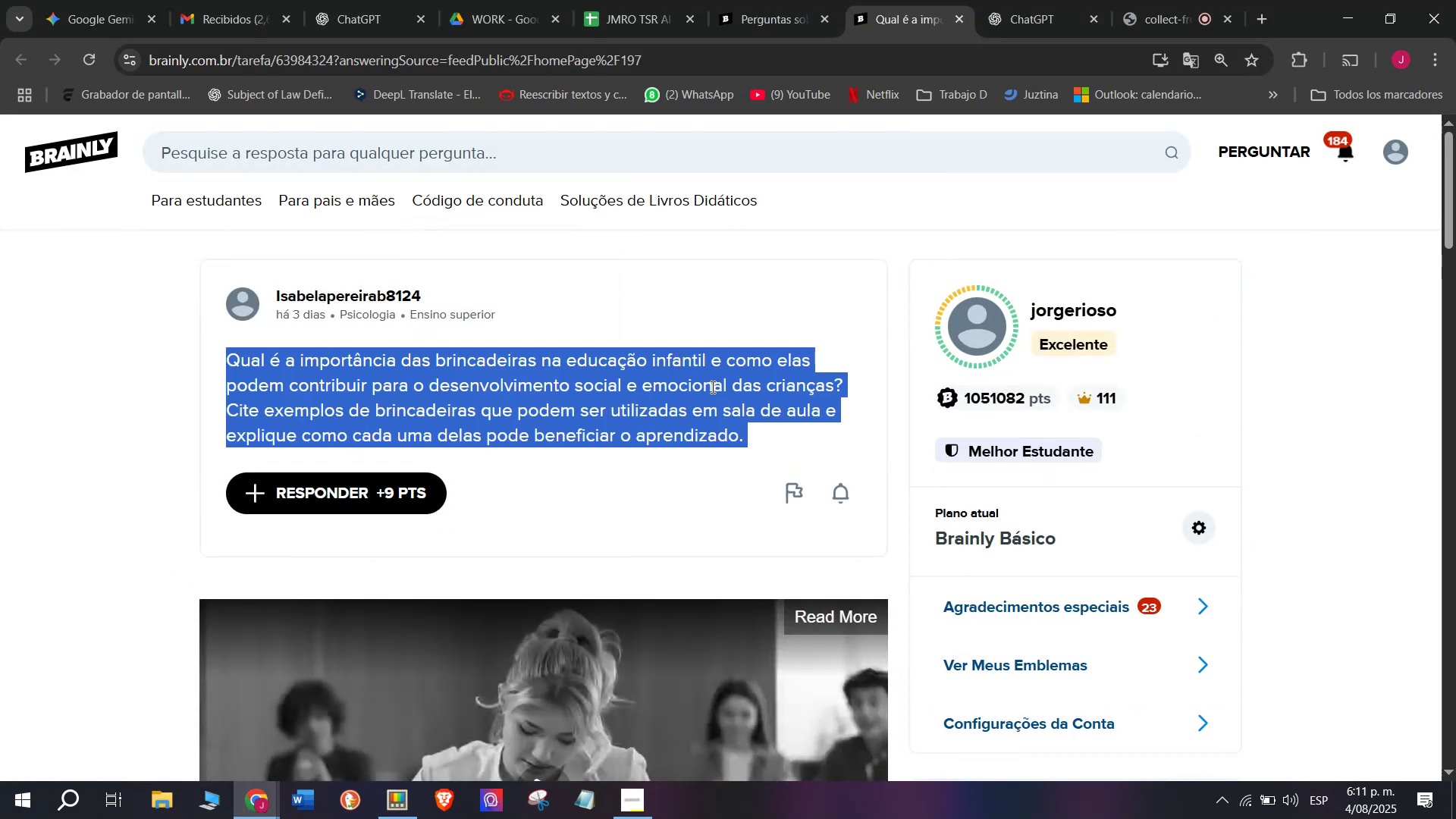 
key(Control+C)
 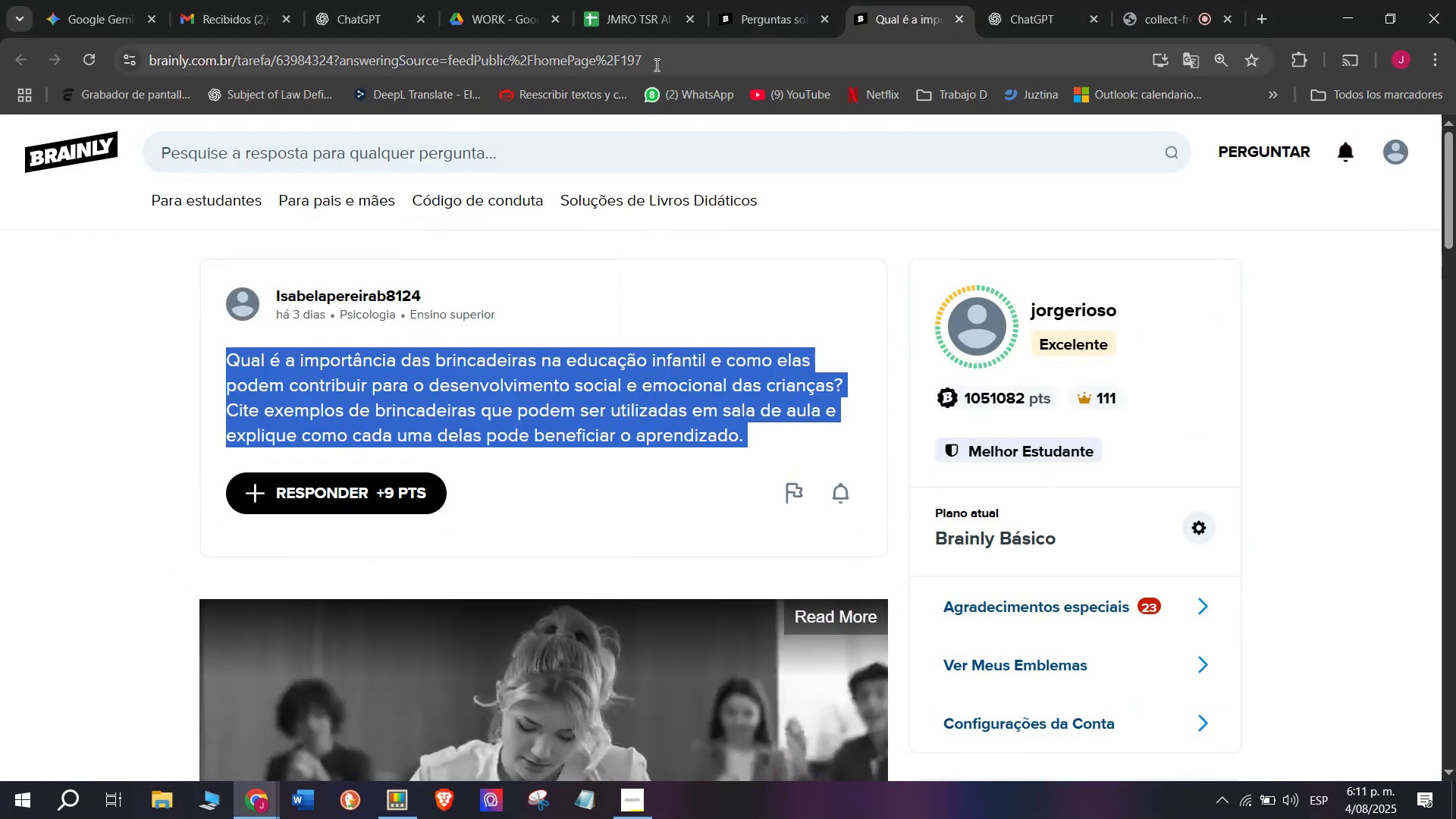 
double_click([655, 64])
 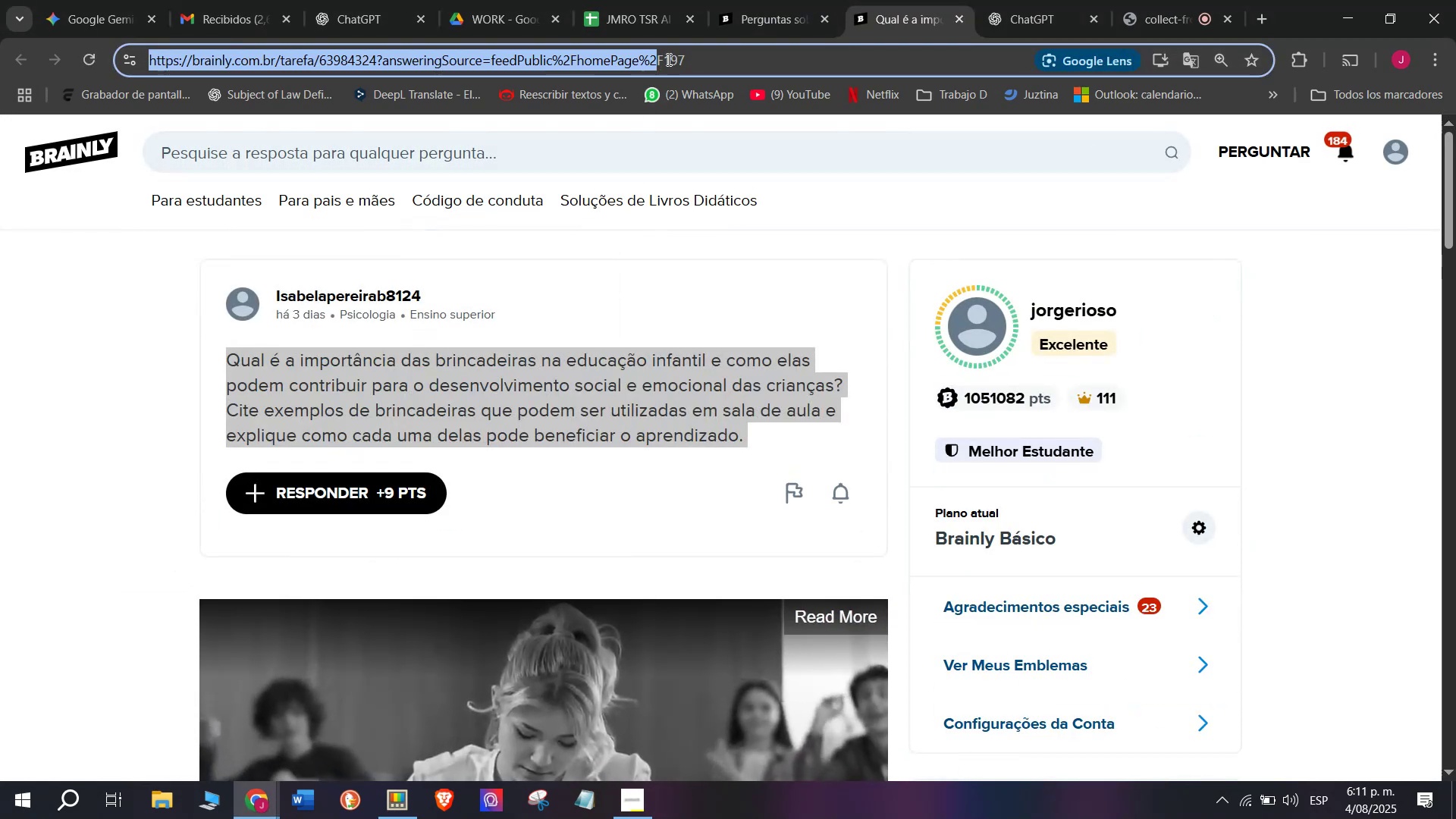 
double_click([667, 58])
 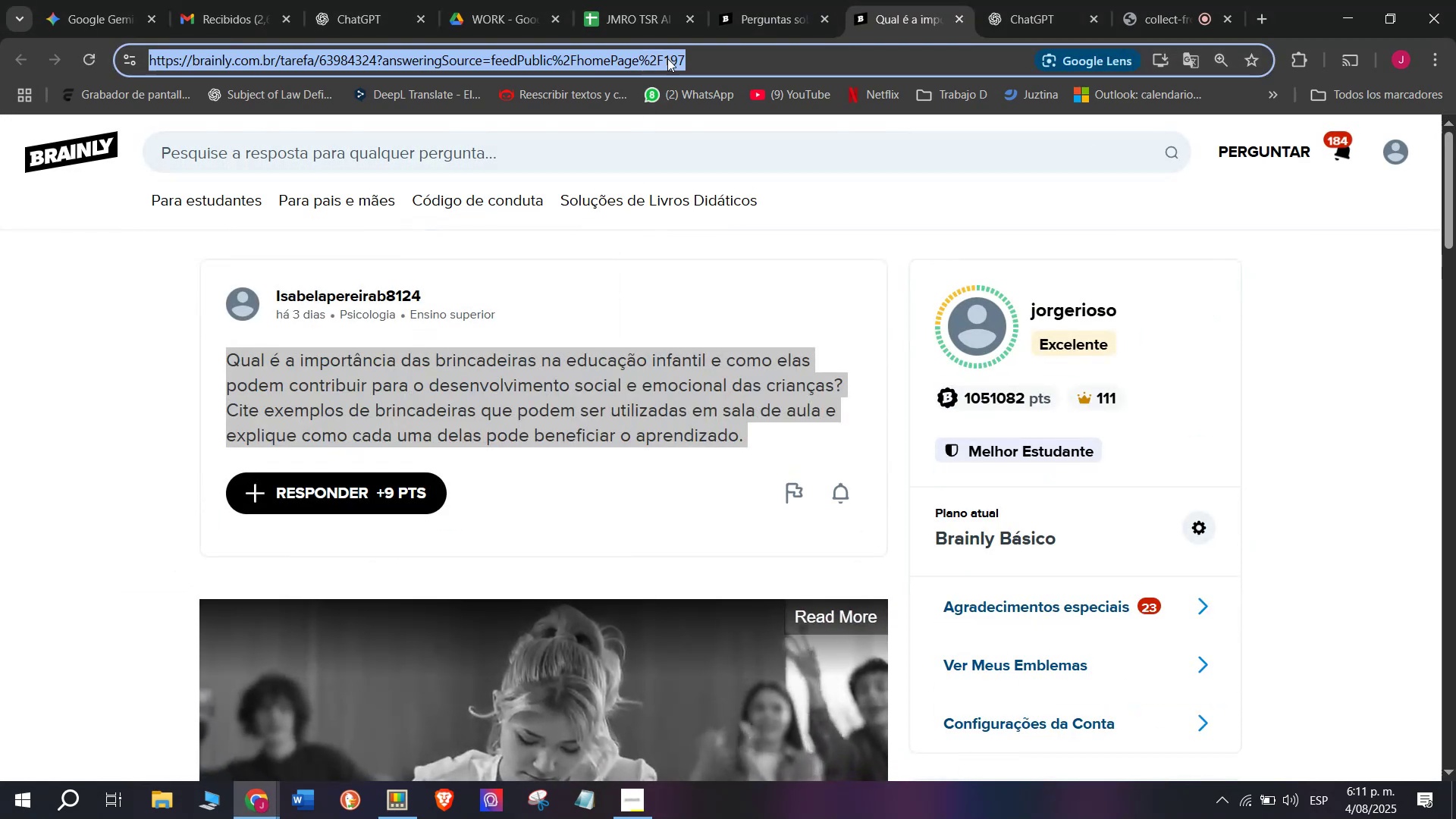 
triple_click([667, 58])
 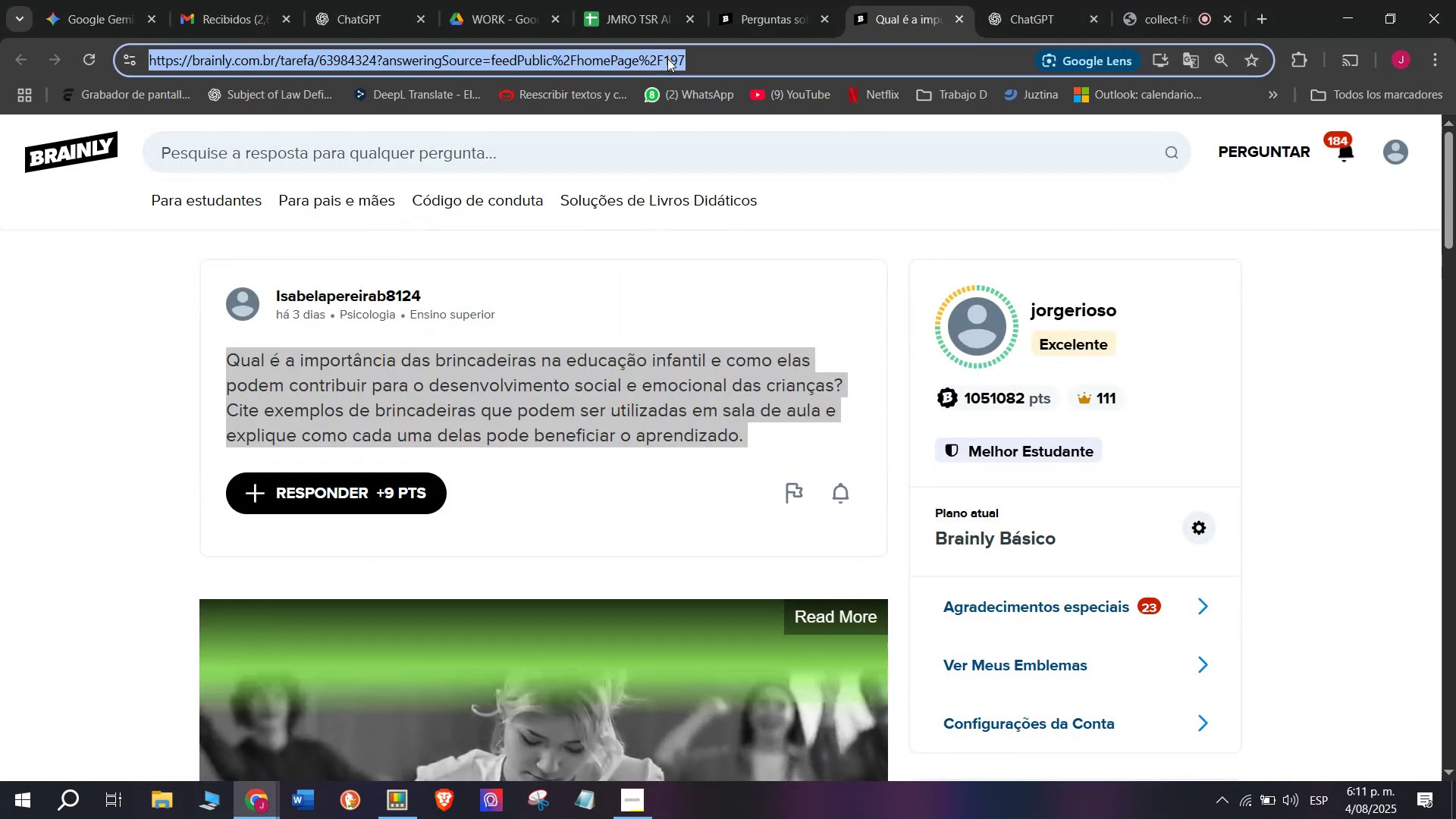 
key(Break)
 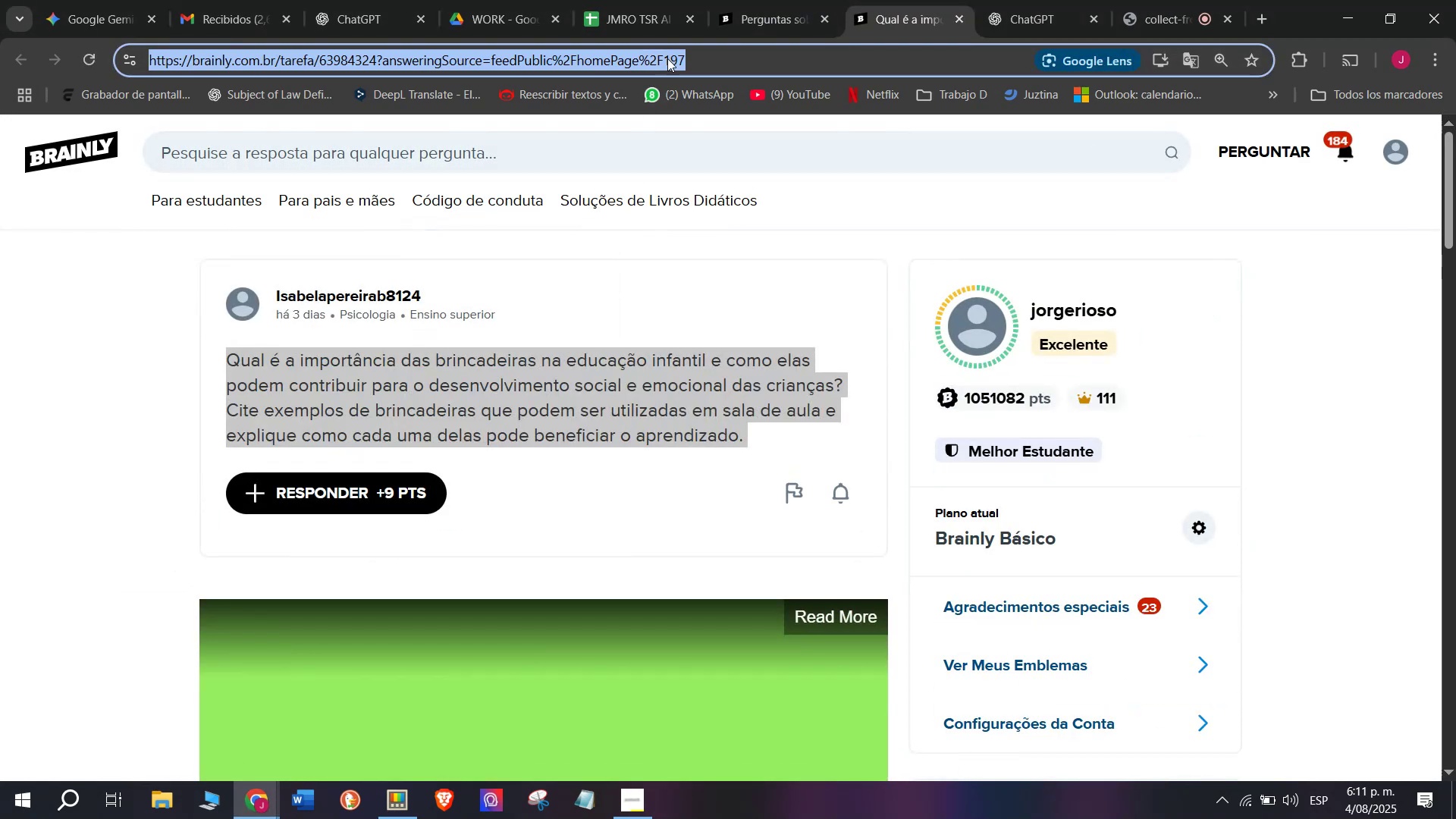 
key(Control+ControlLeft)
 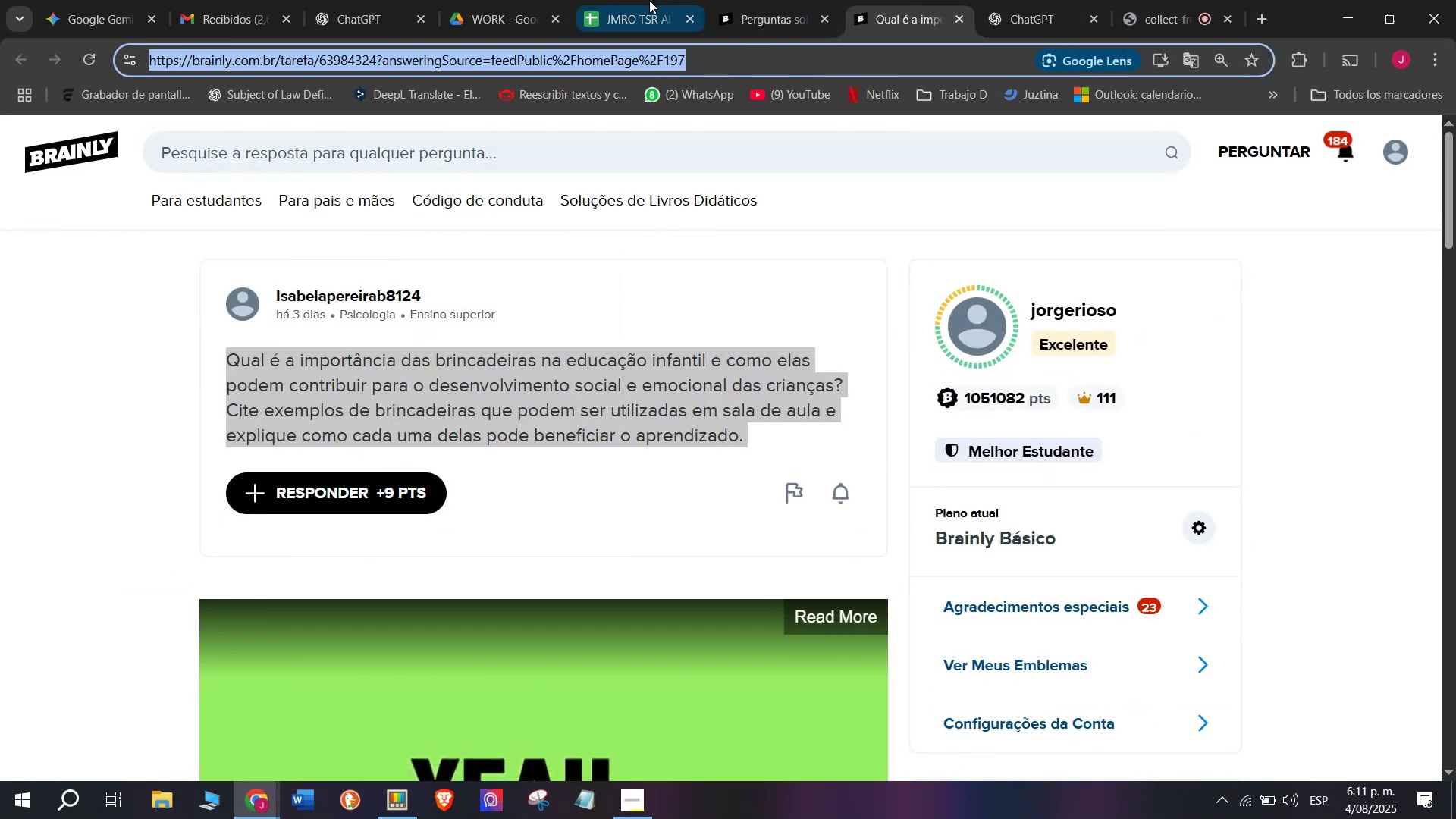 
key(Control+C)
 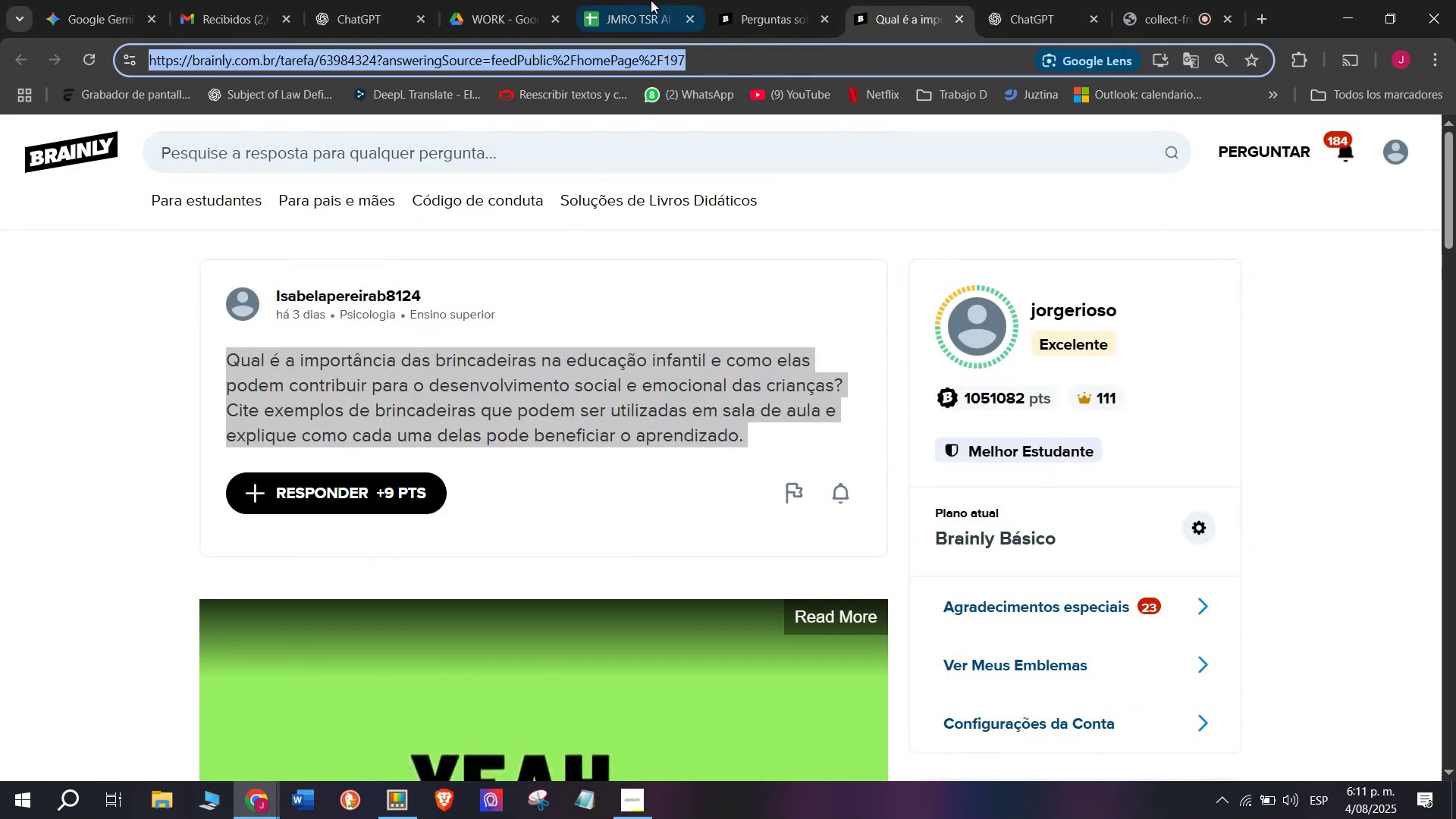 
left_click([648, 0])
 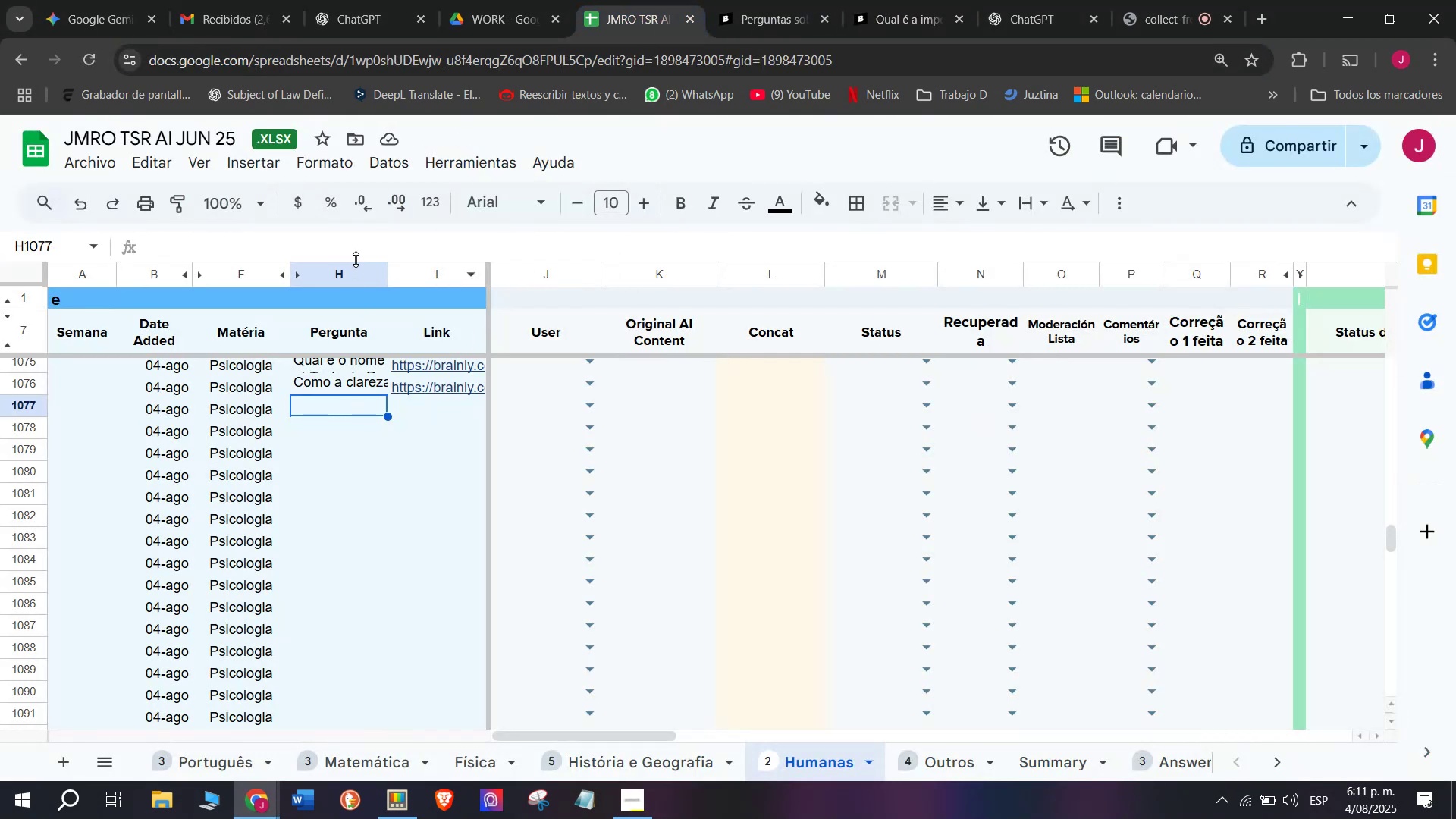 
left_click([366, 242])
 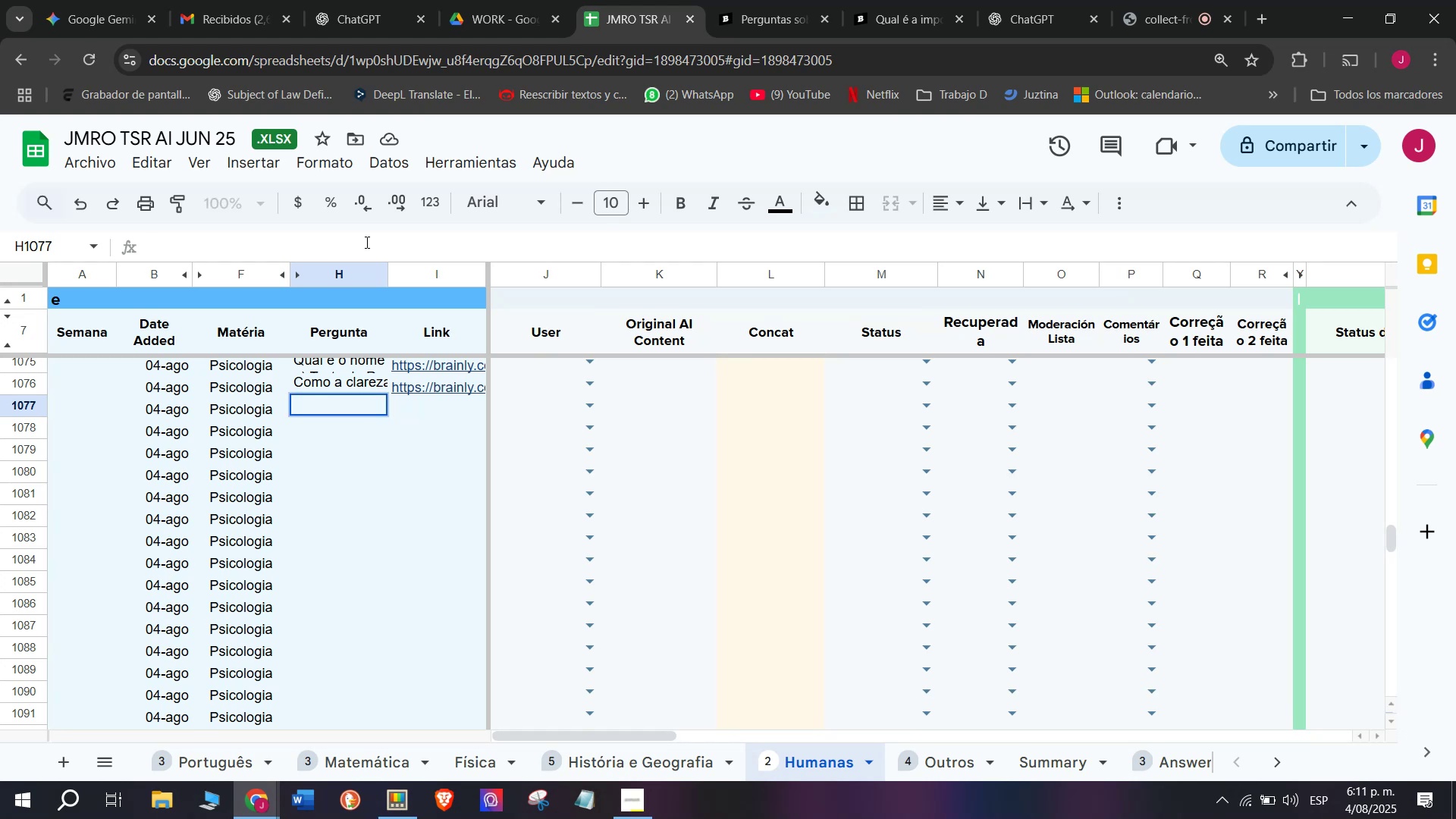 
key(C)
 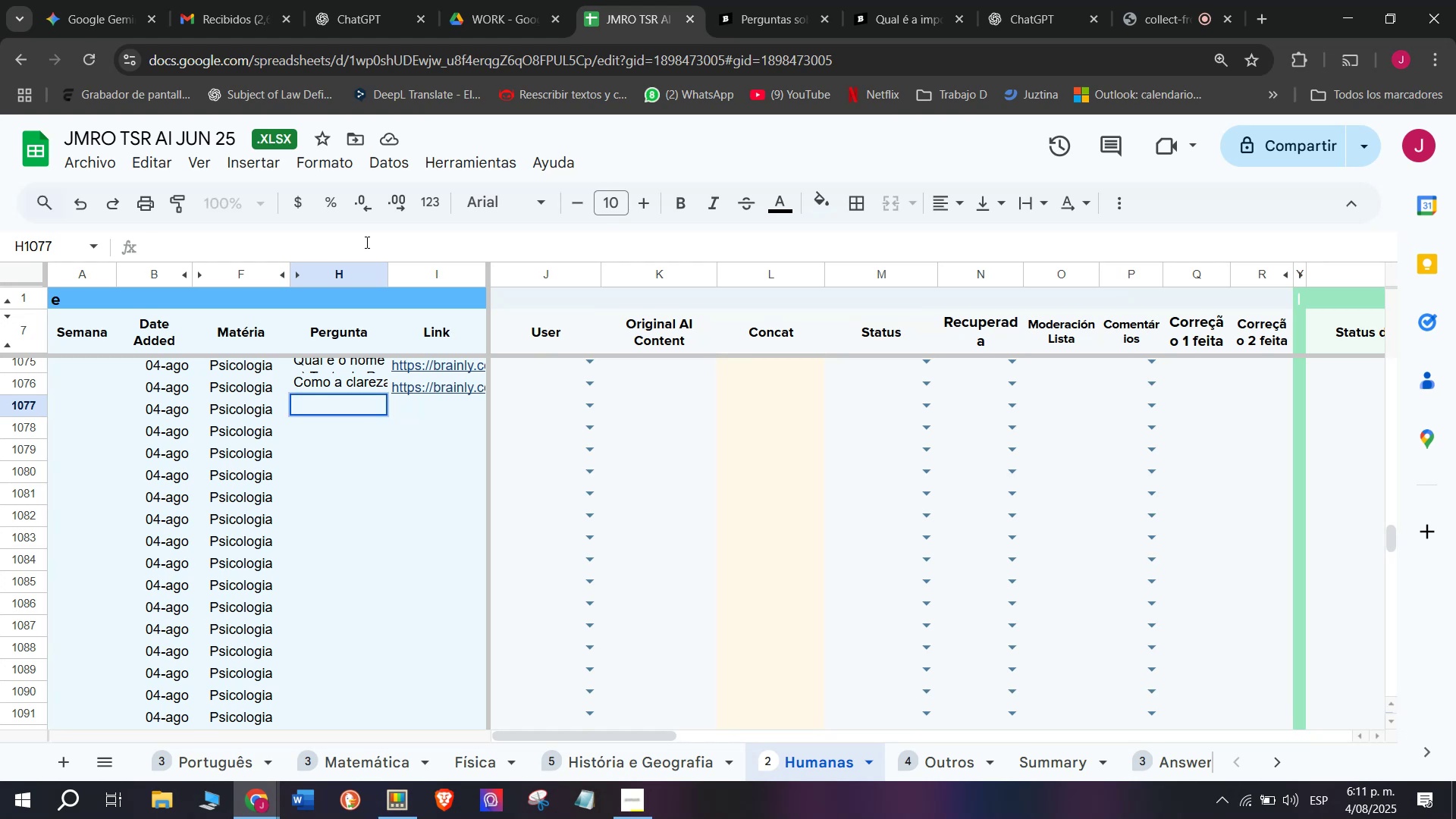 
key(Meta+MetaLeft)
 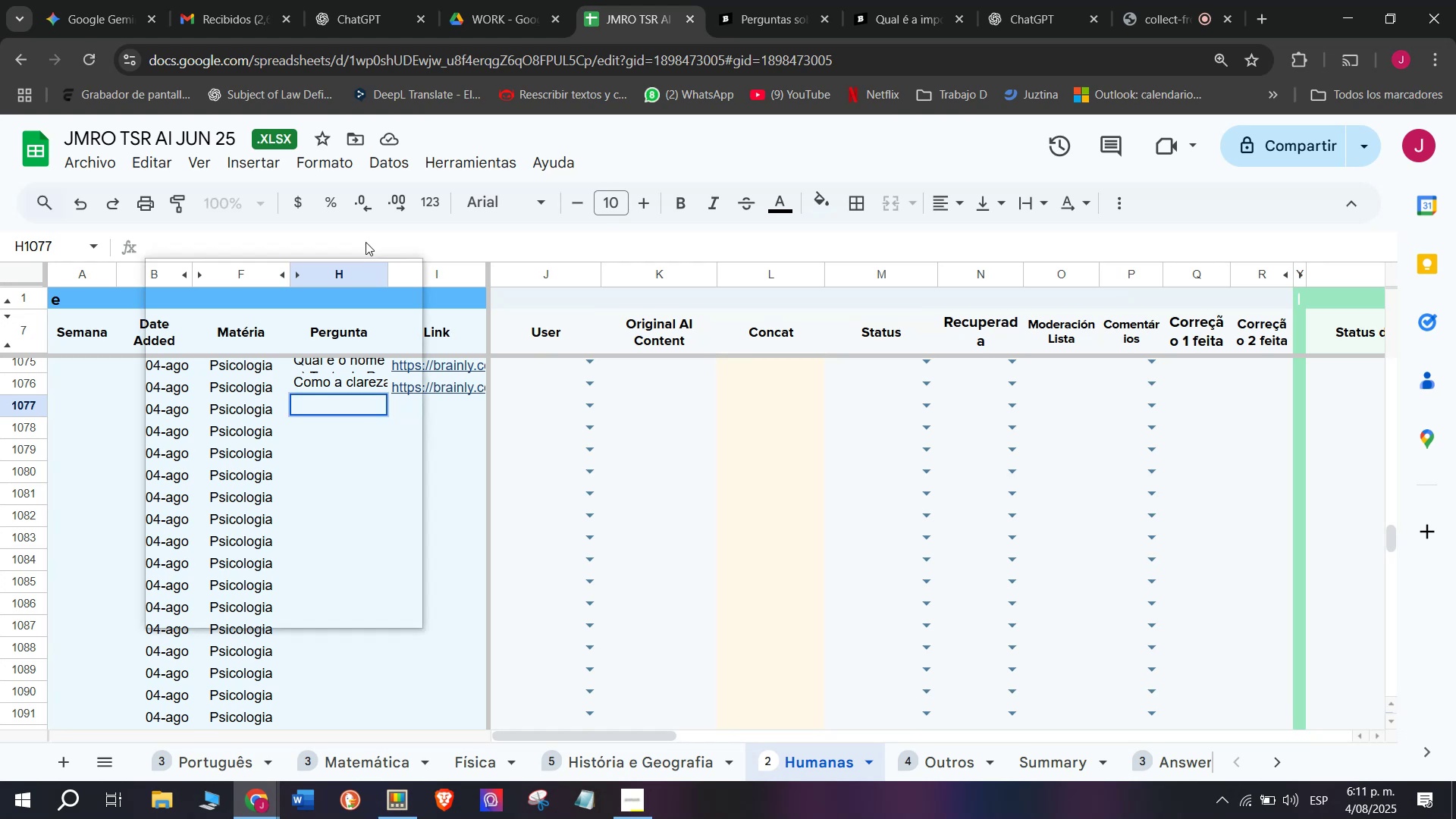 
key(Meta+V)
 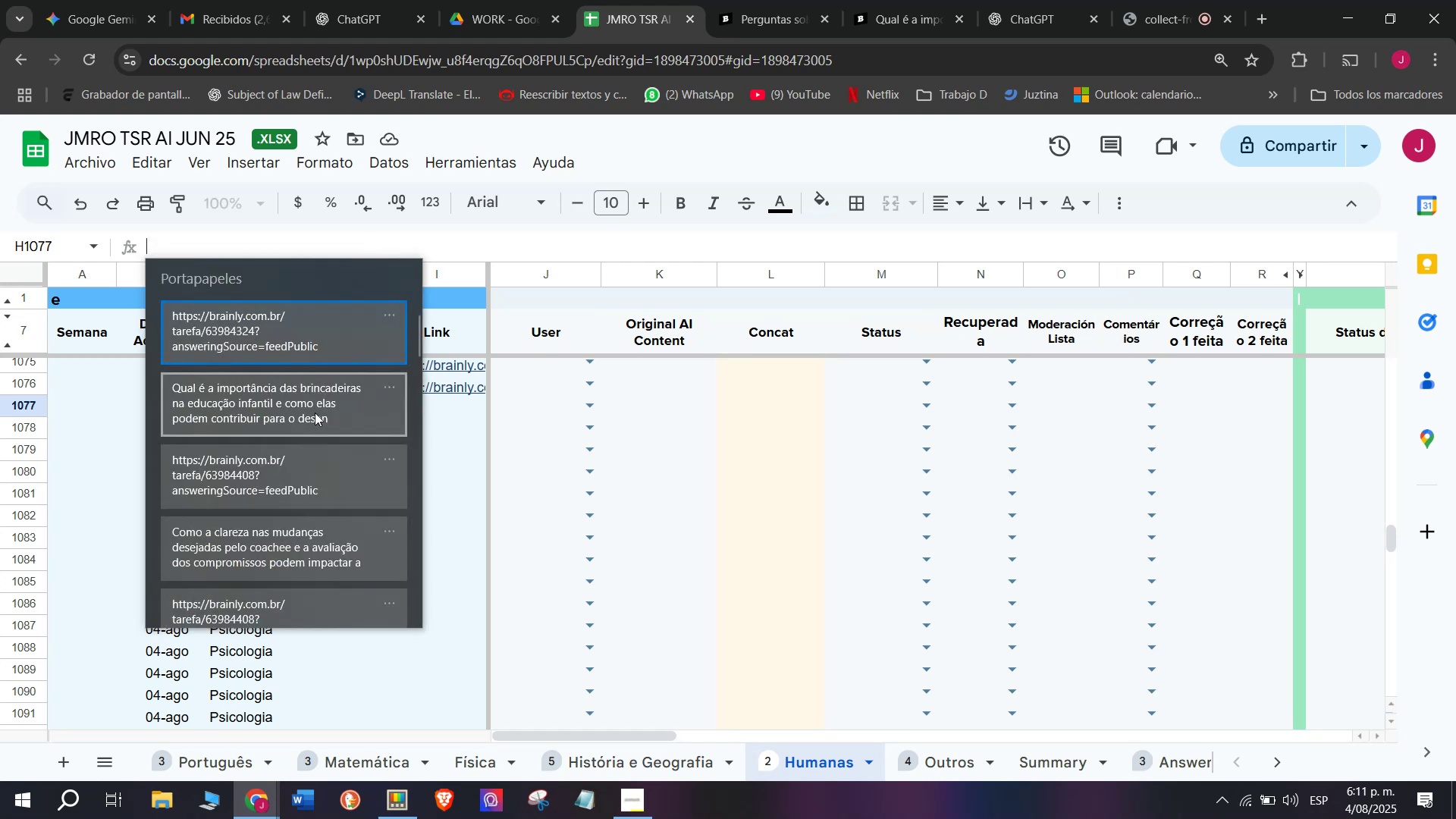 
left_click([315, 417])
 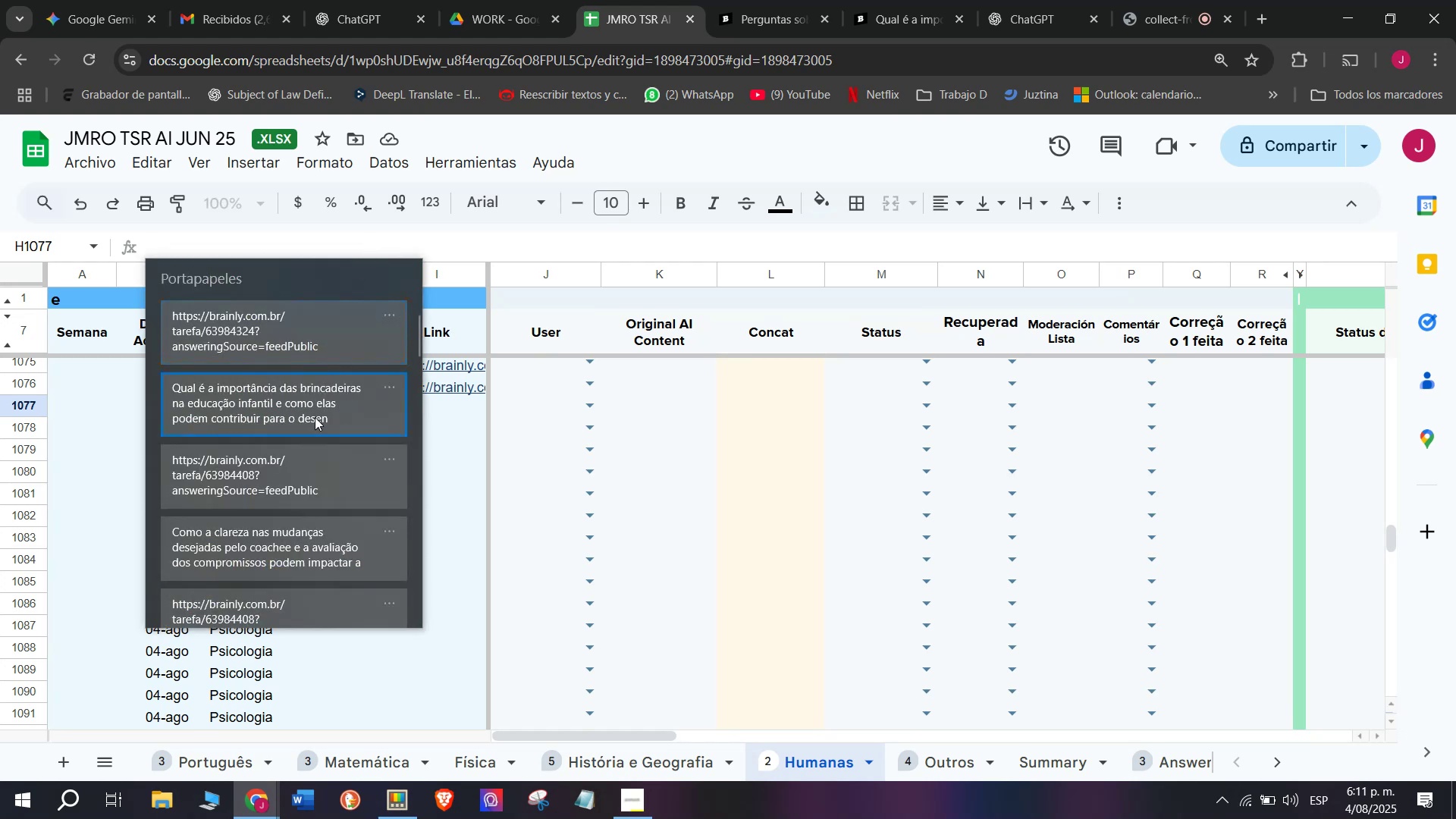 
key(Control+ControlLeft)
 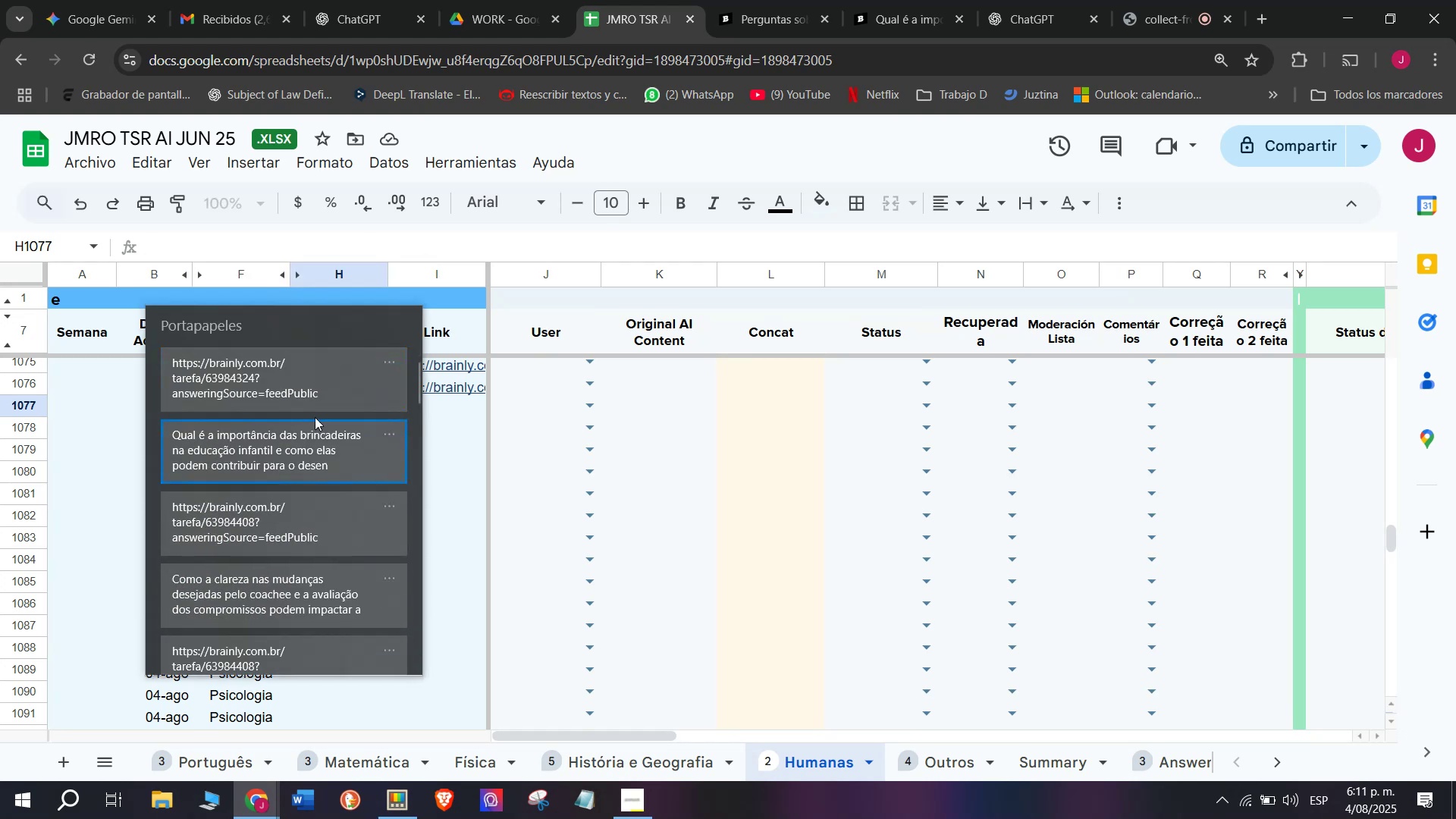 
key(Control+V)
 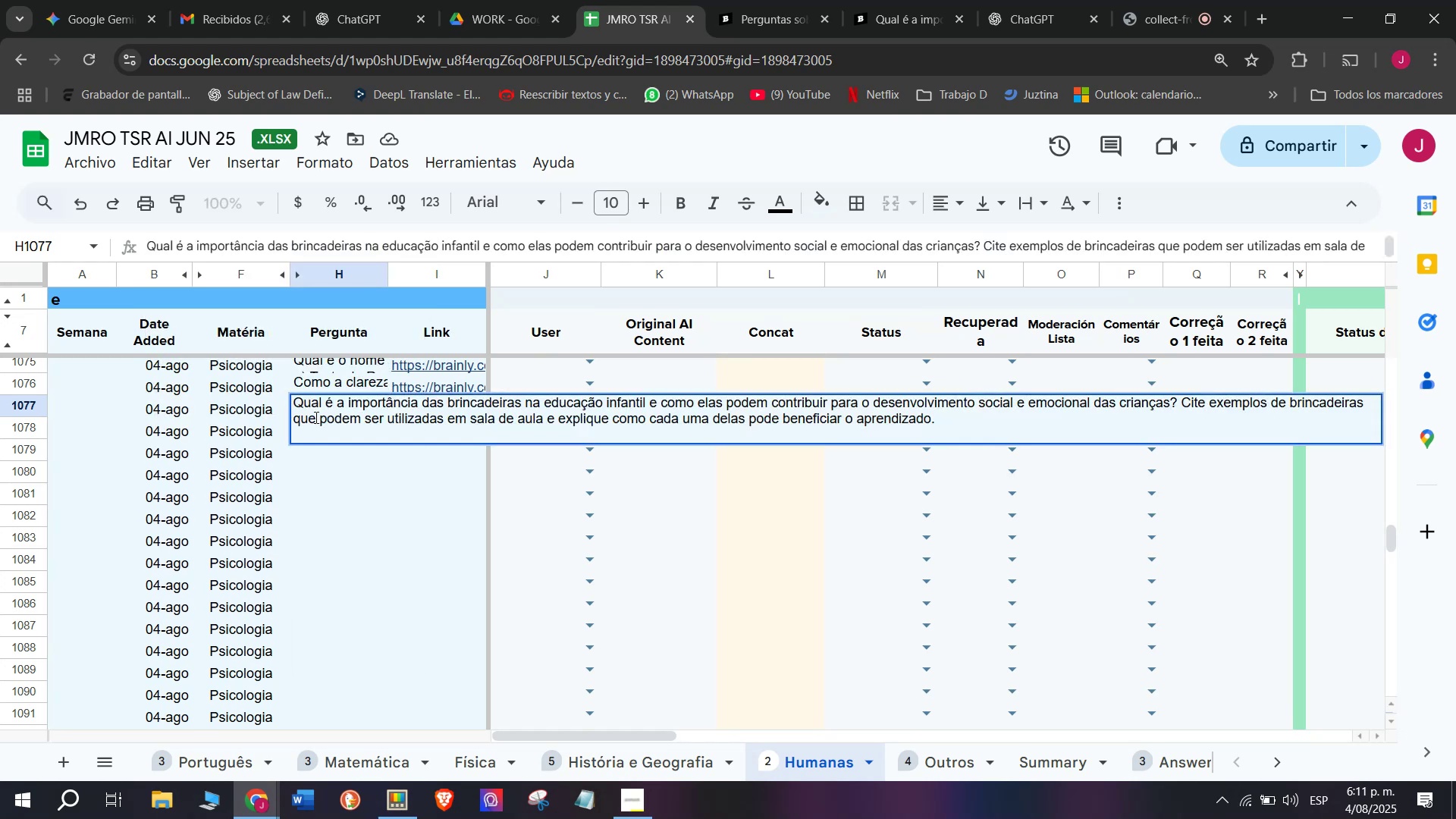 
key(Enter)
 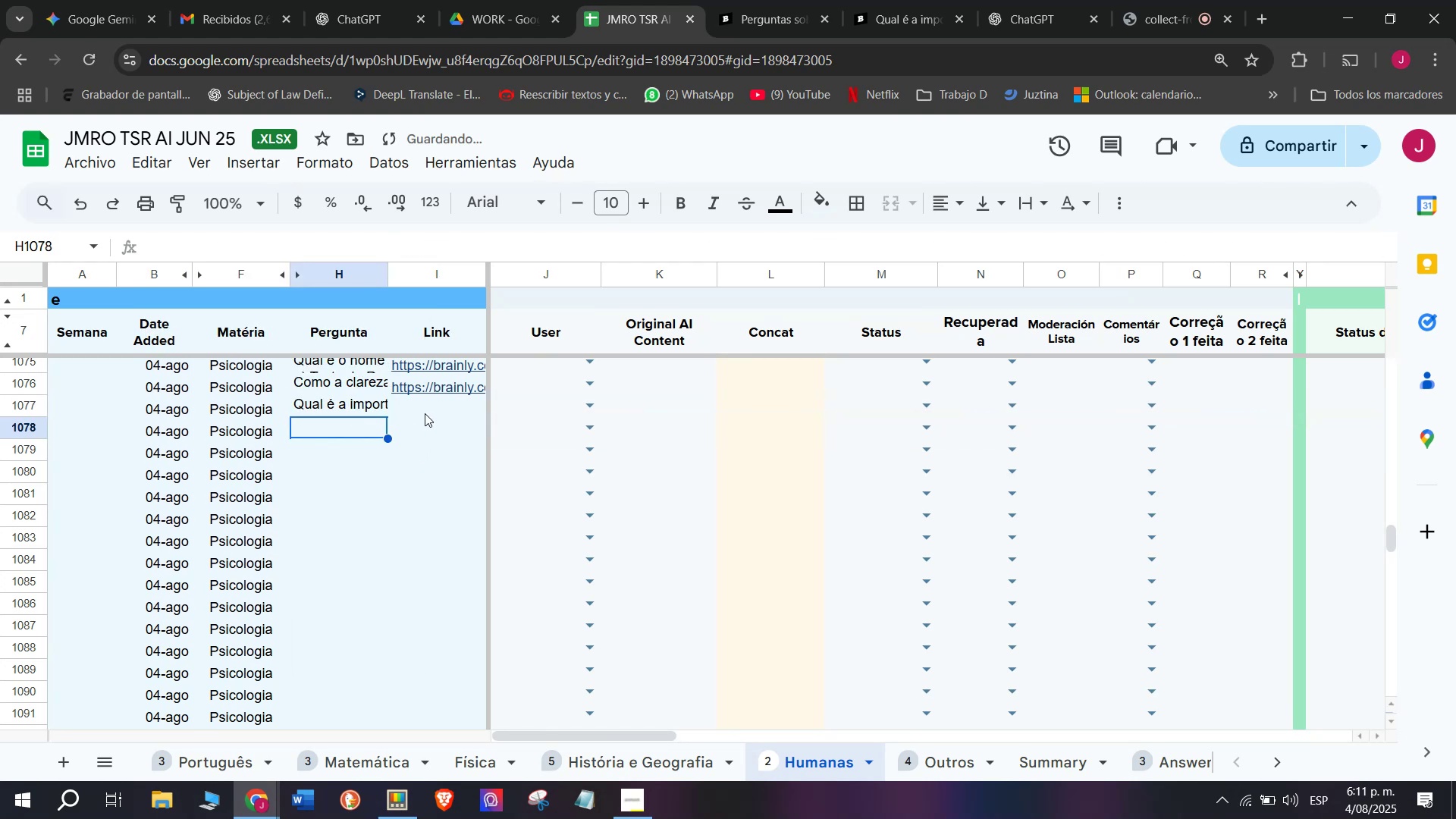 
left_click([425, 413])
 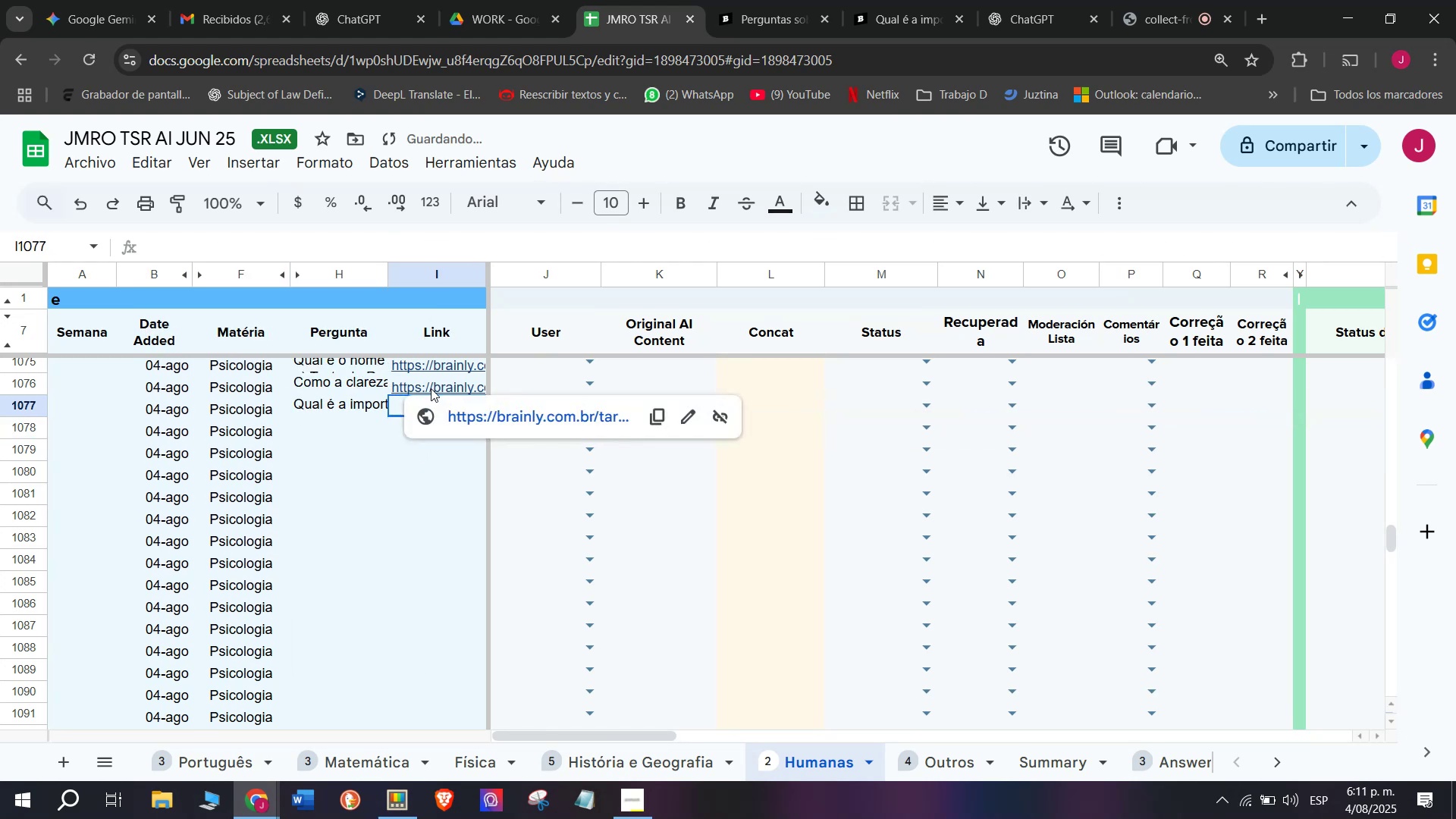 
key(C)
 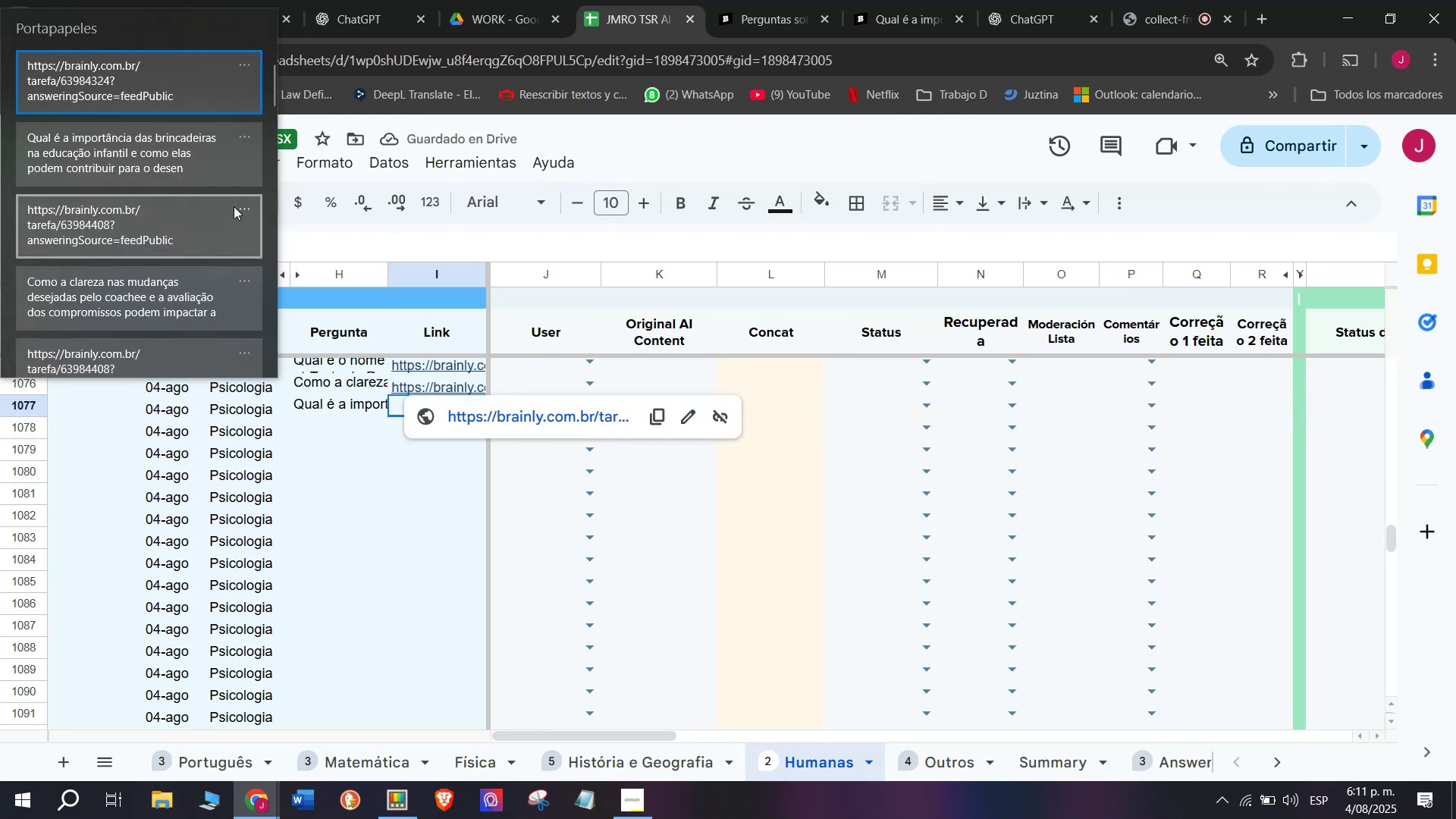 
key(Meta+MetaLeft)
 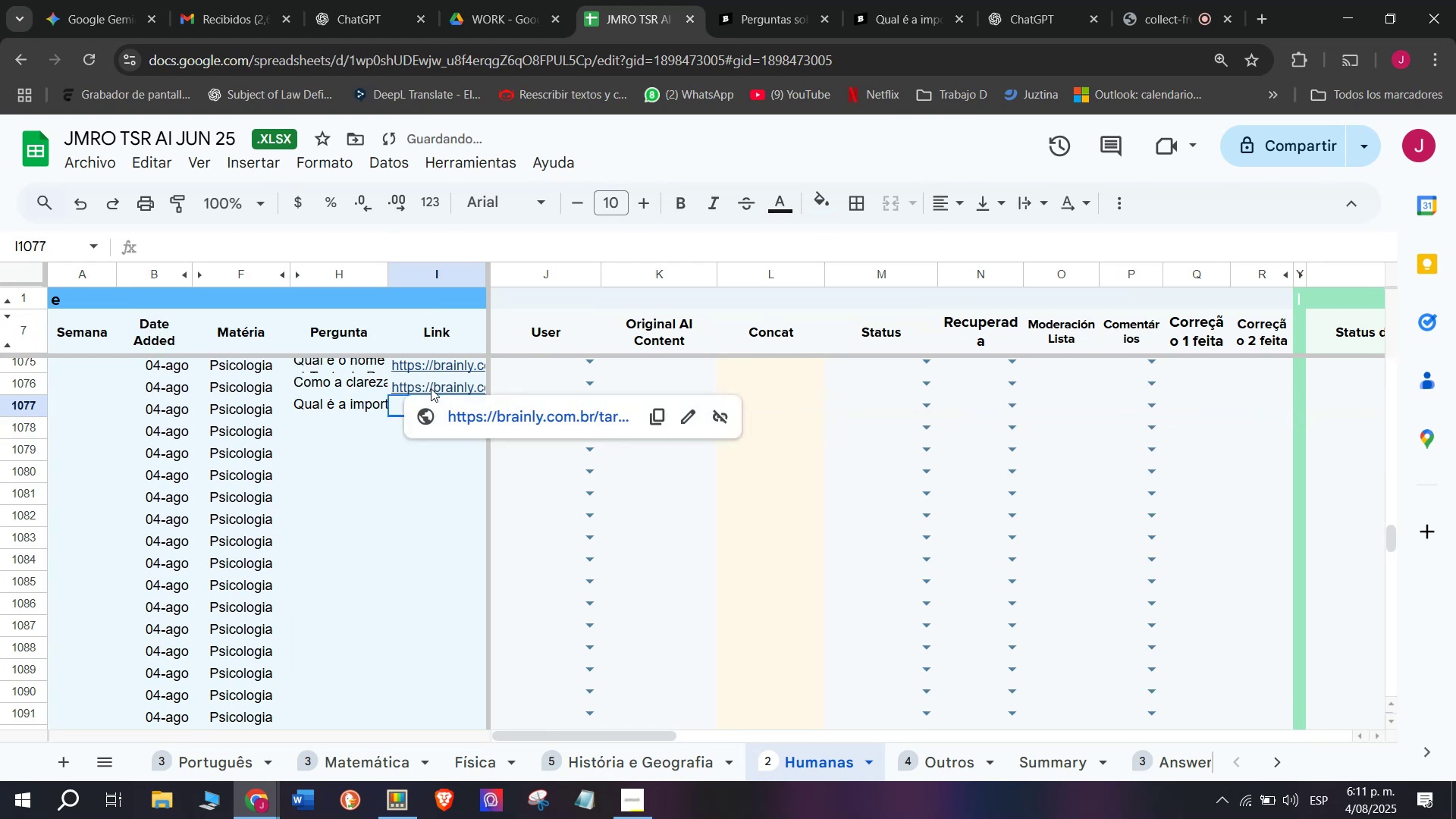 
key(Meta+V)
 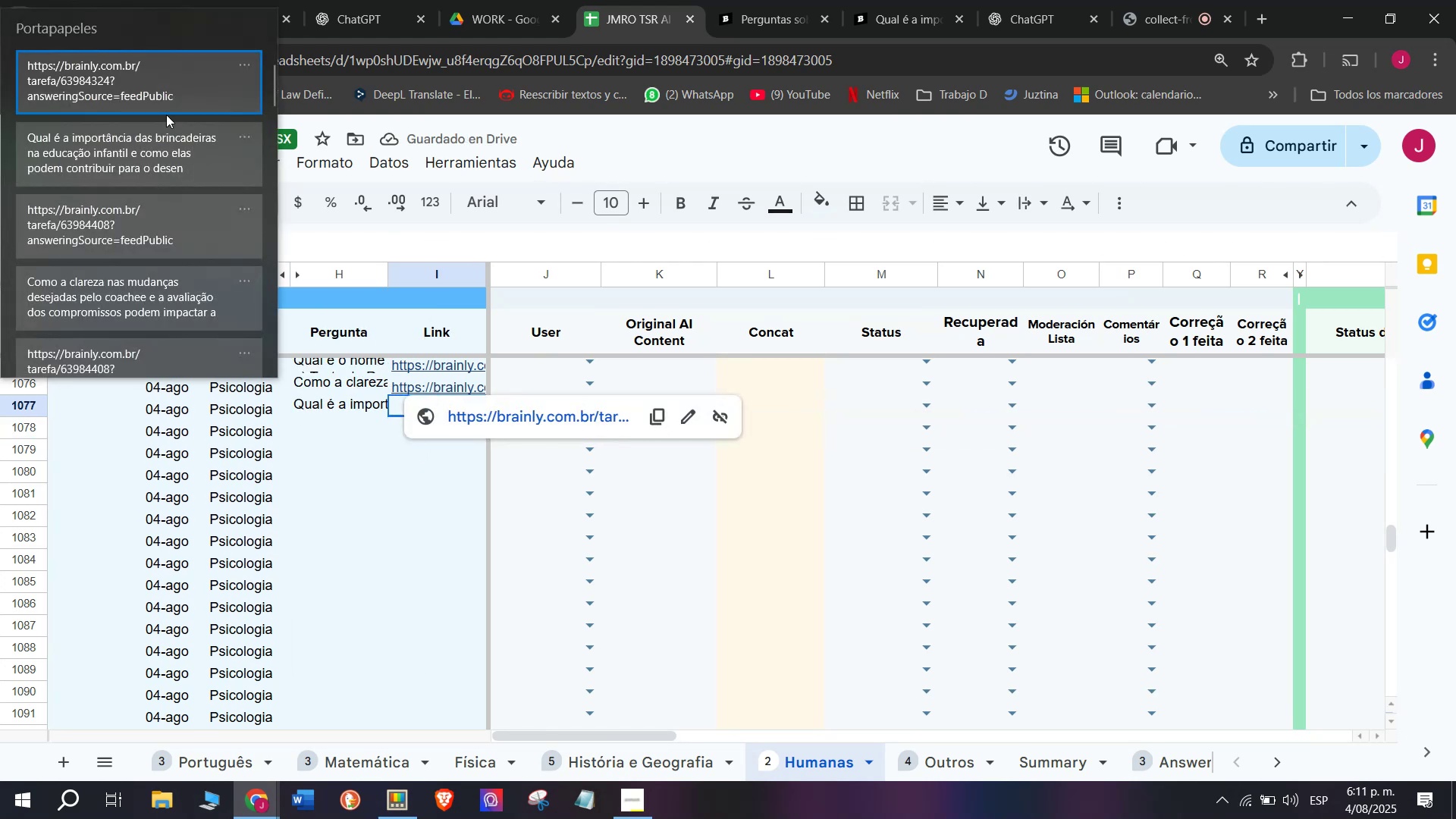 
left_click([165, 105])
 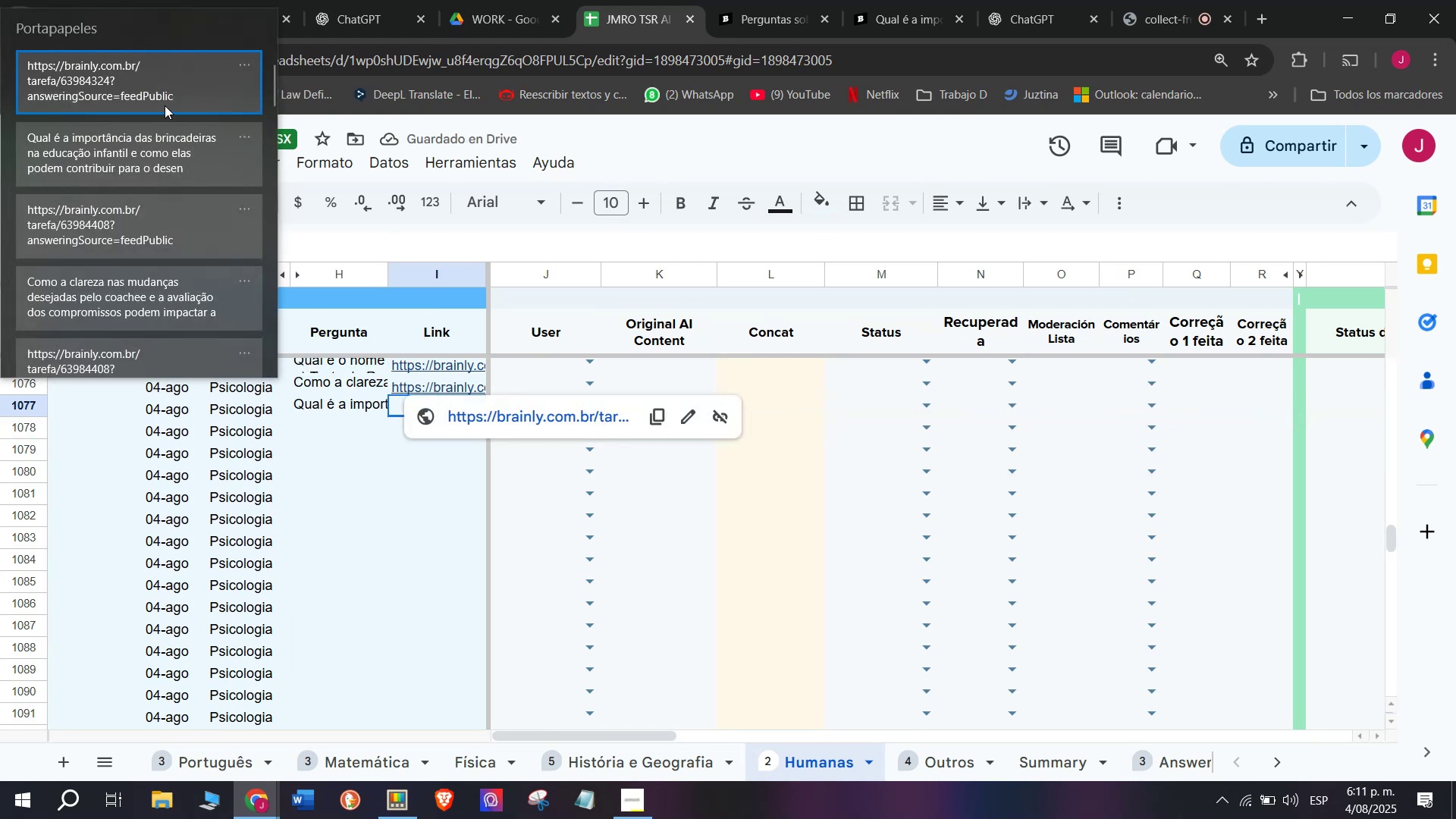 
key(Control+ControlLeft)
 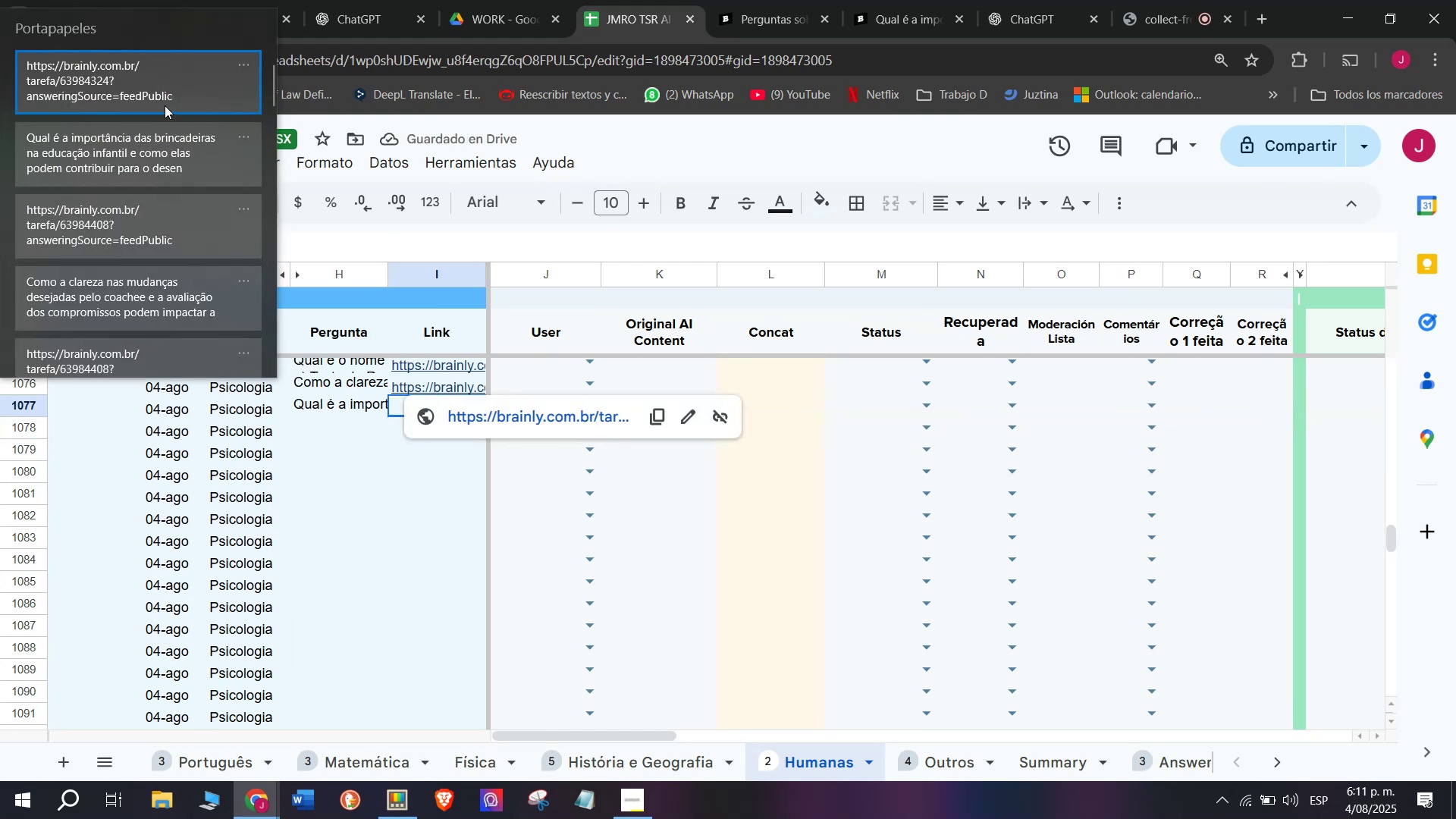 
key(Control+V)
 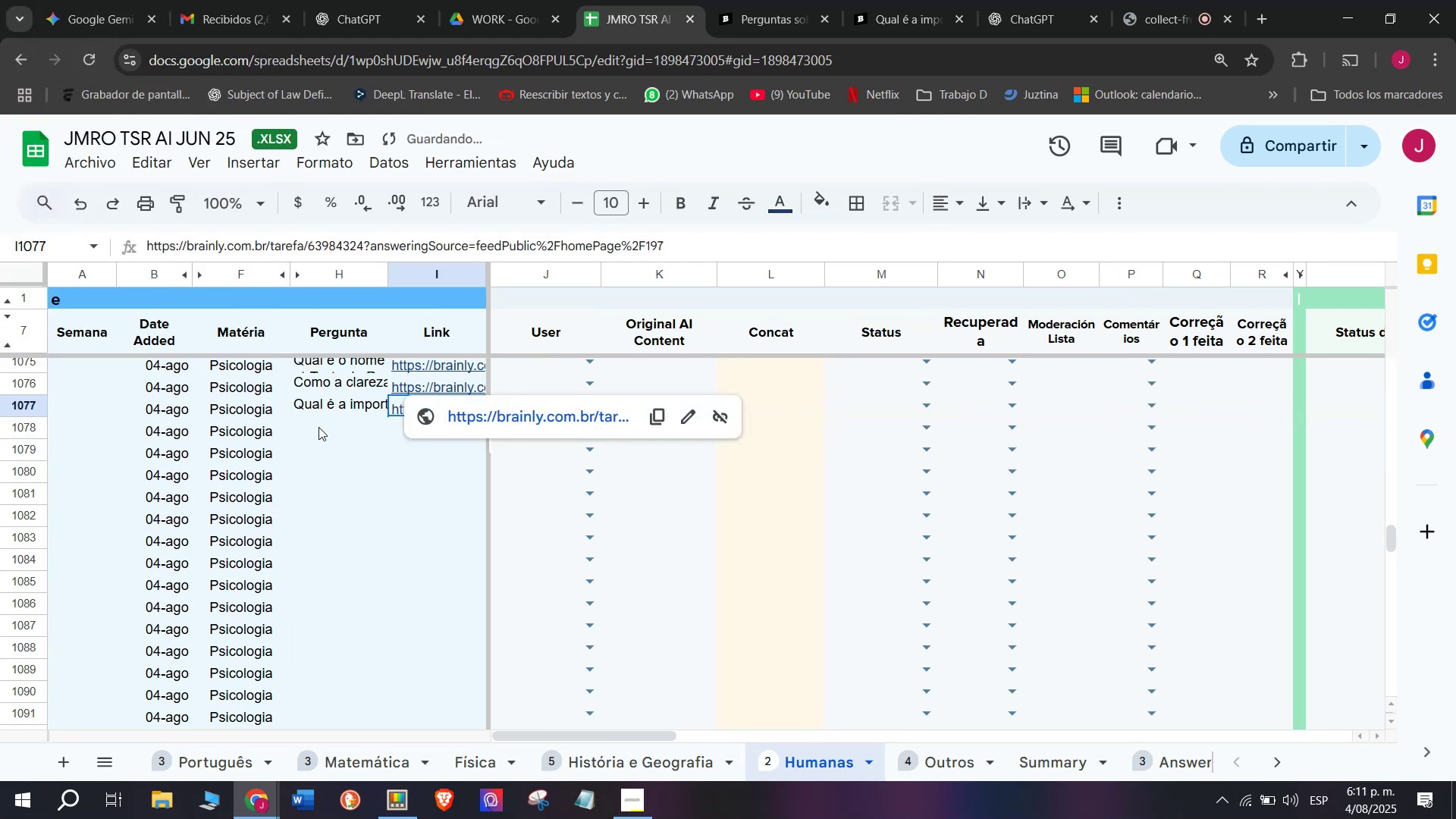 
left_click([318, 427])
 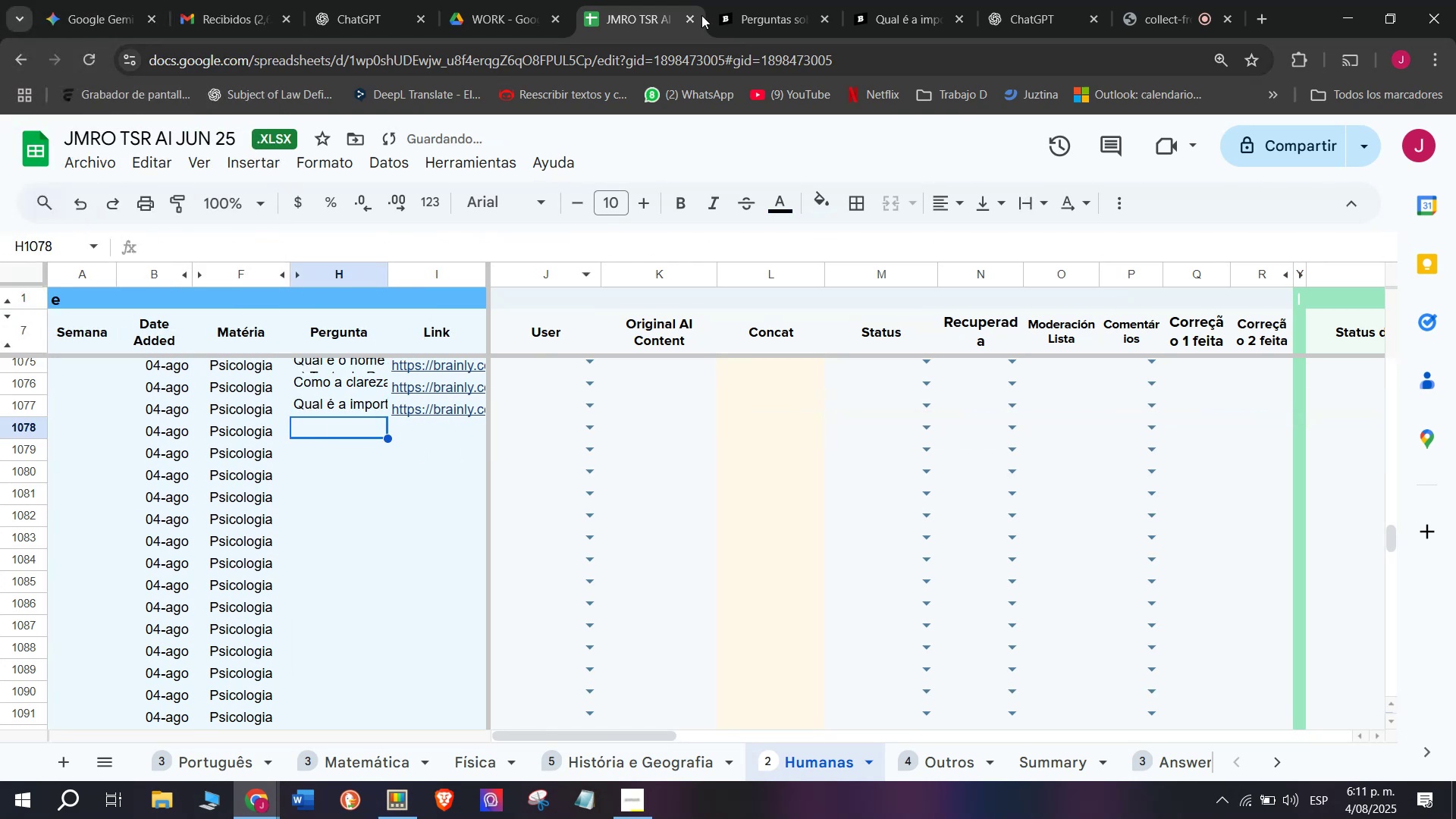 
left_click([733, 0])
 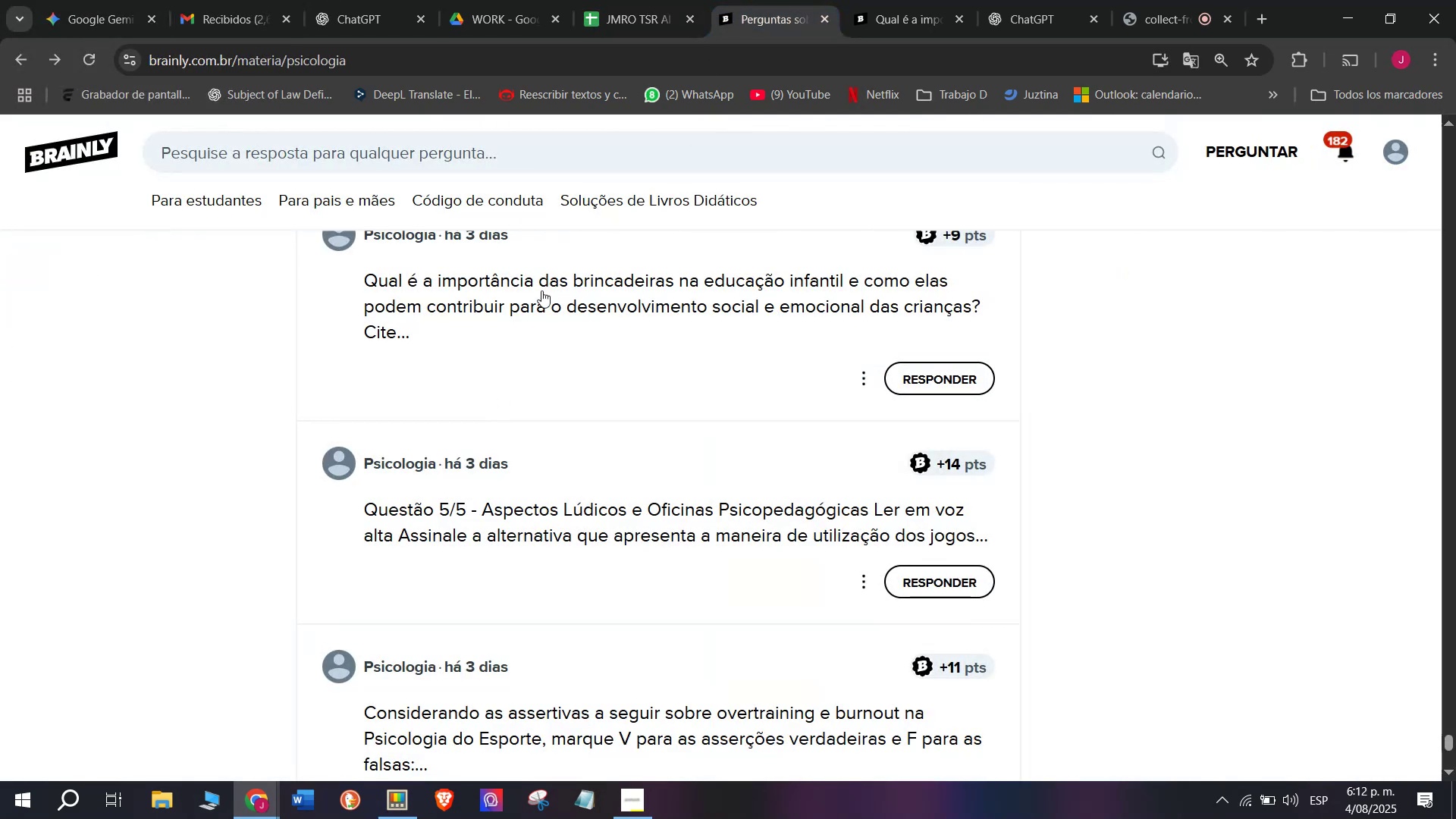 
left_click([631, 0])
 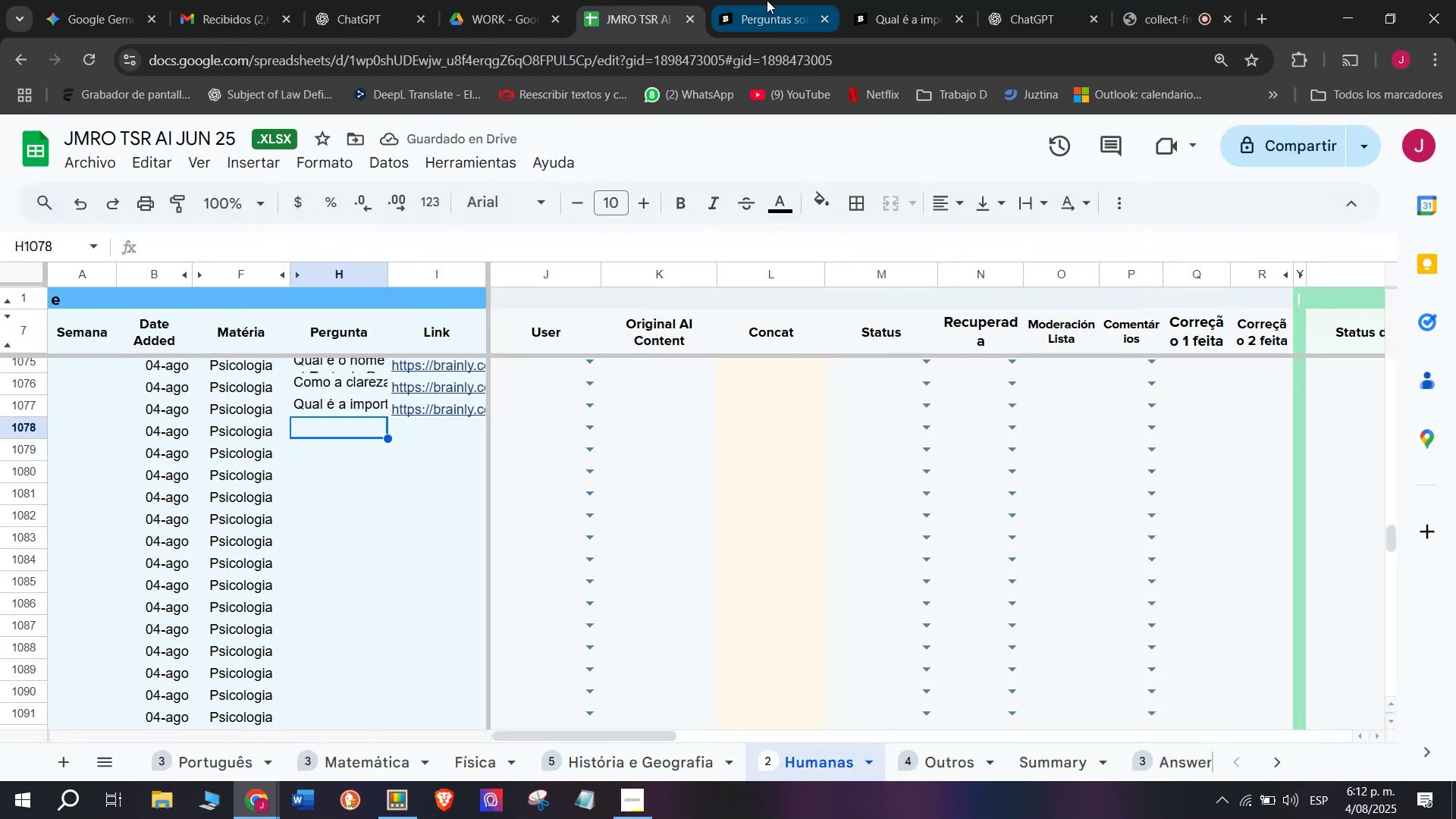 
left_click([767, 0])
 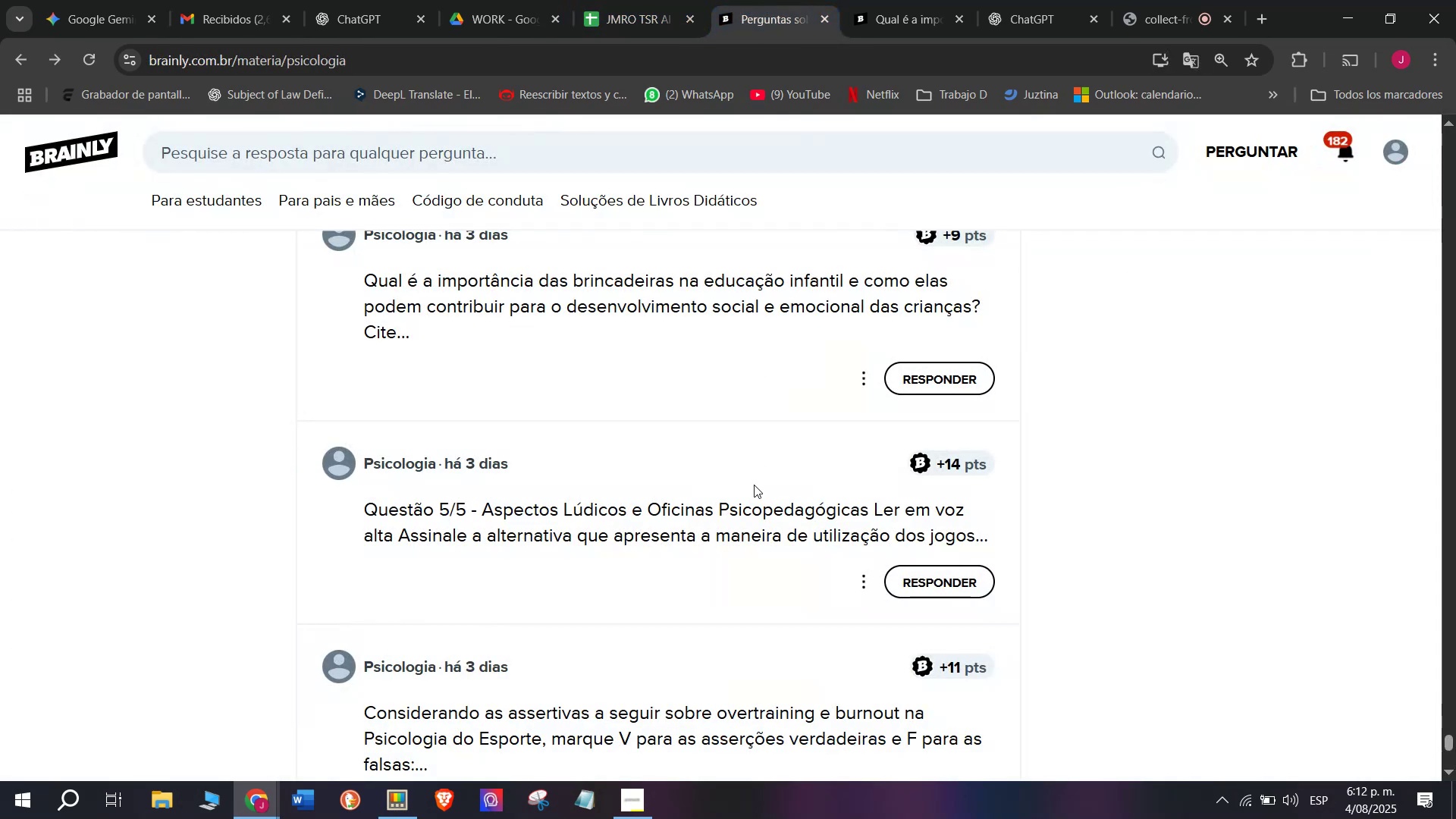 
scroll: coordinate [754, 474], scroll_direction: down, amount: 1.0
 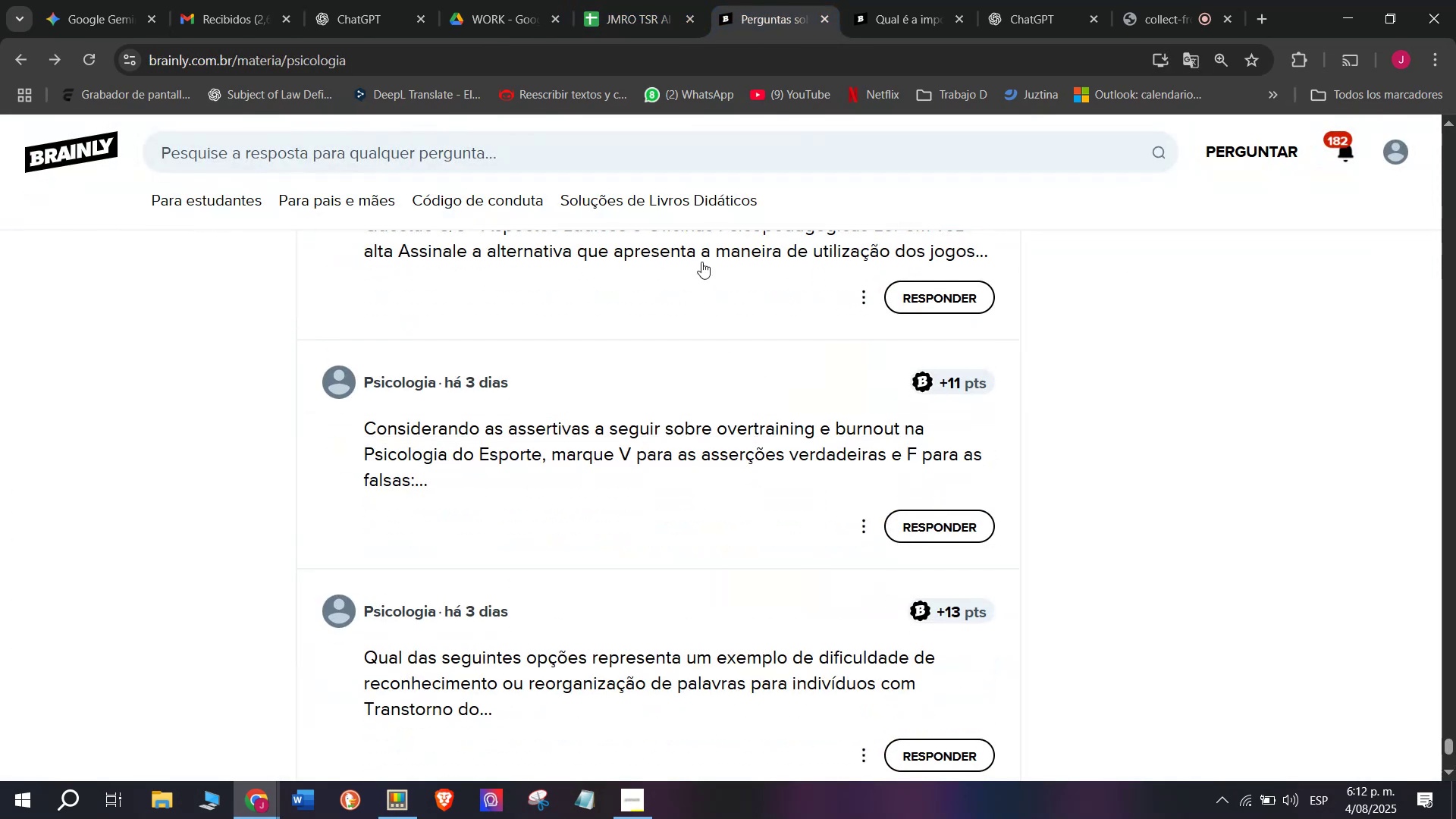 
right_click([701, 247])
 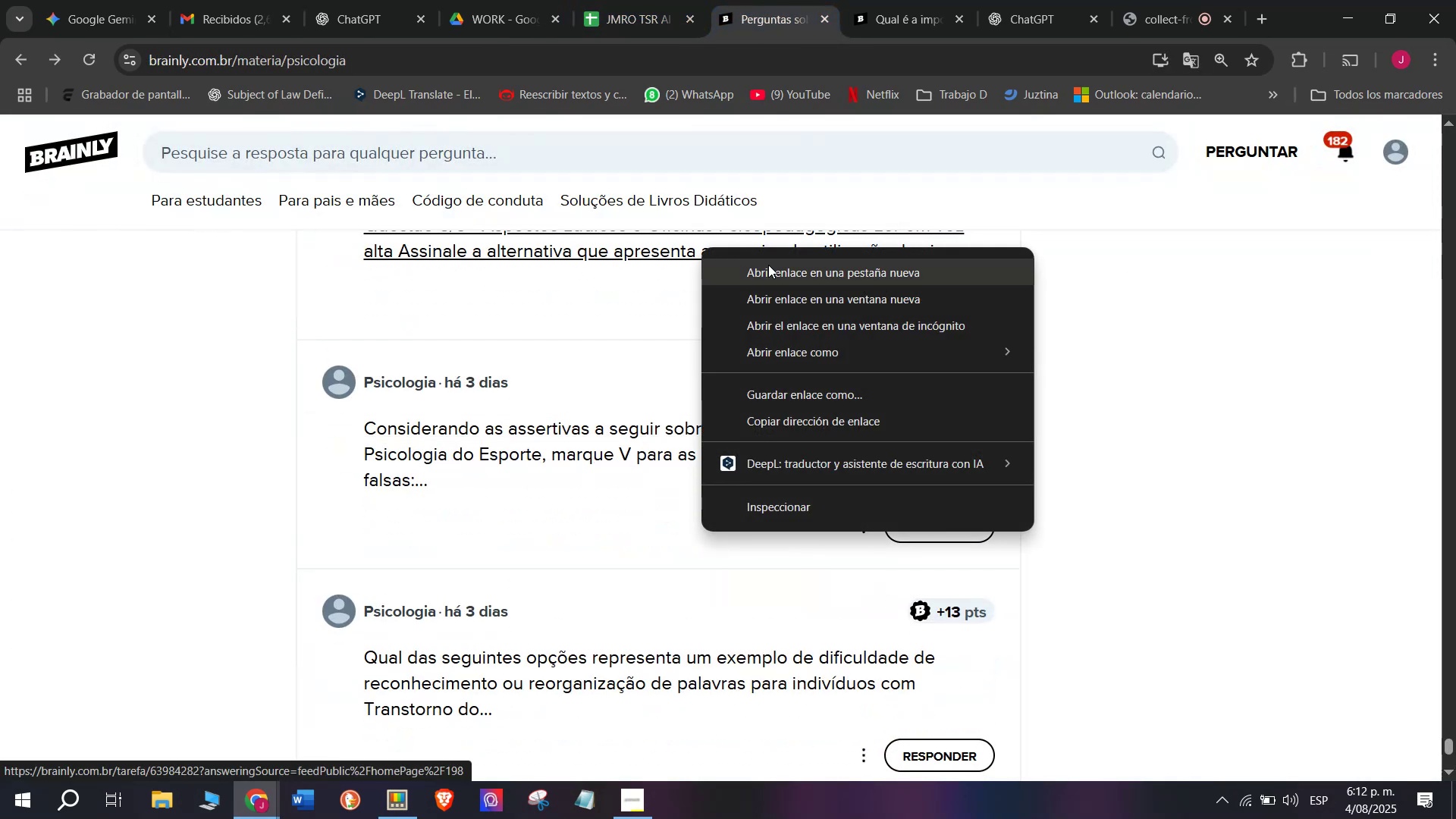 
left_click([768, 265])
 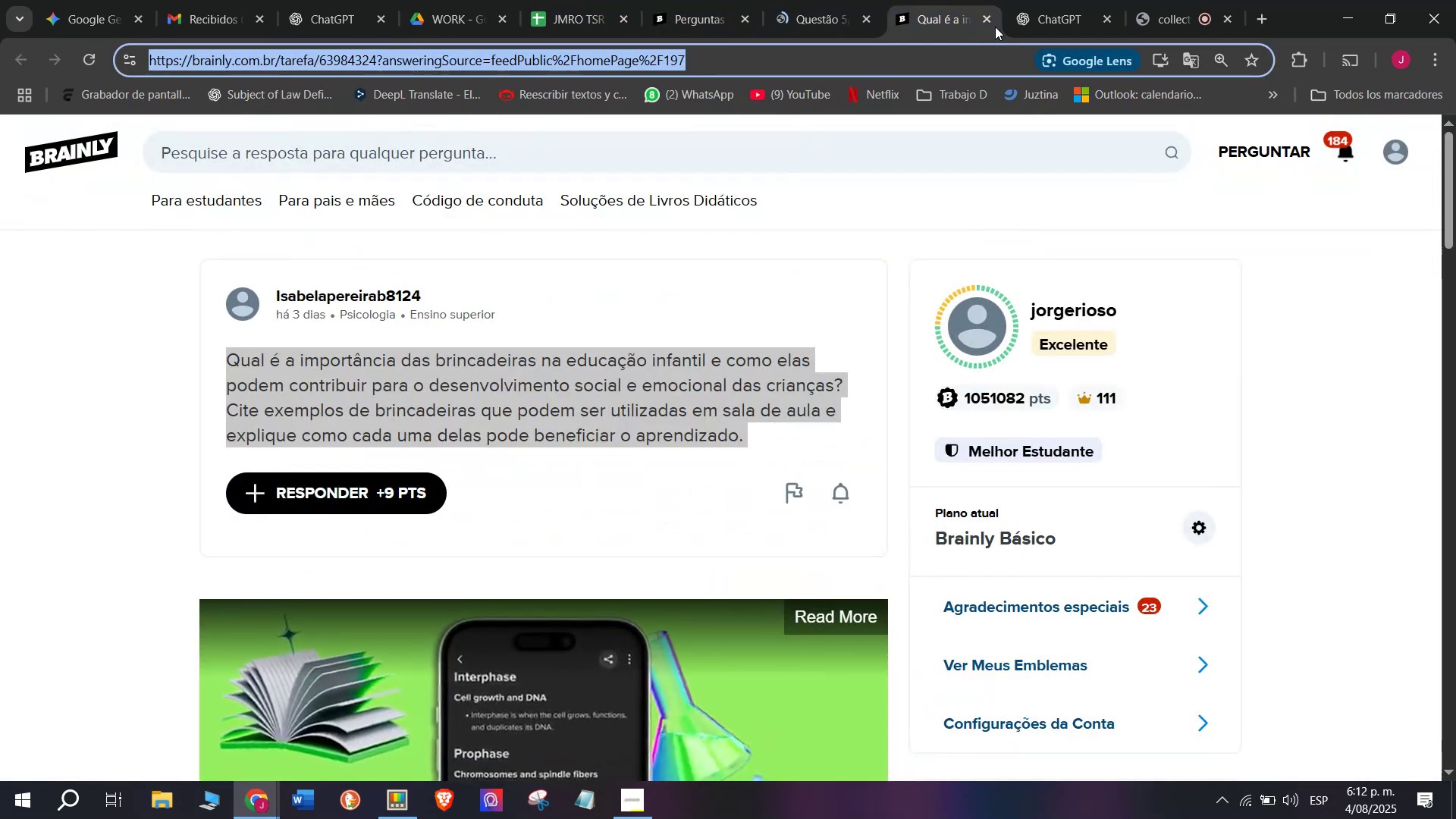 
left_click_drag(start_coordinate=[988, 25], to_coordinate=[986, 21])
 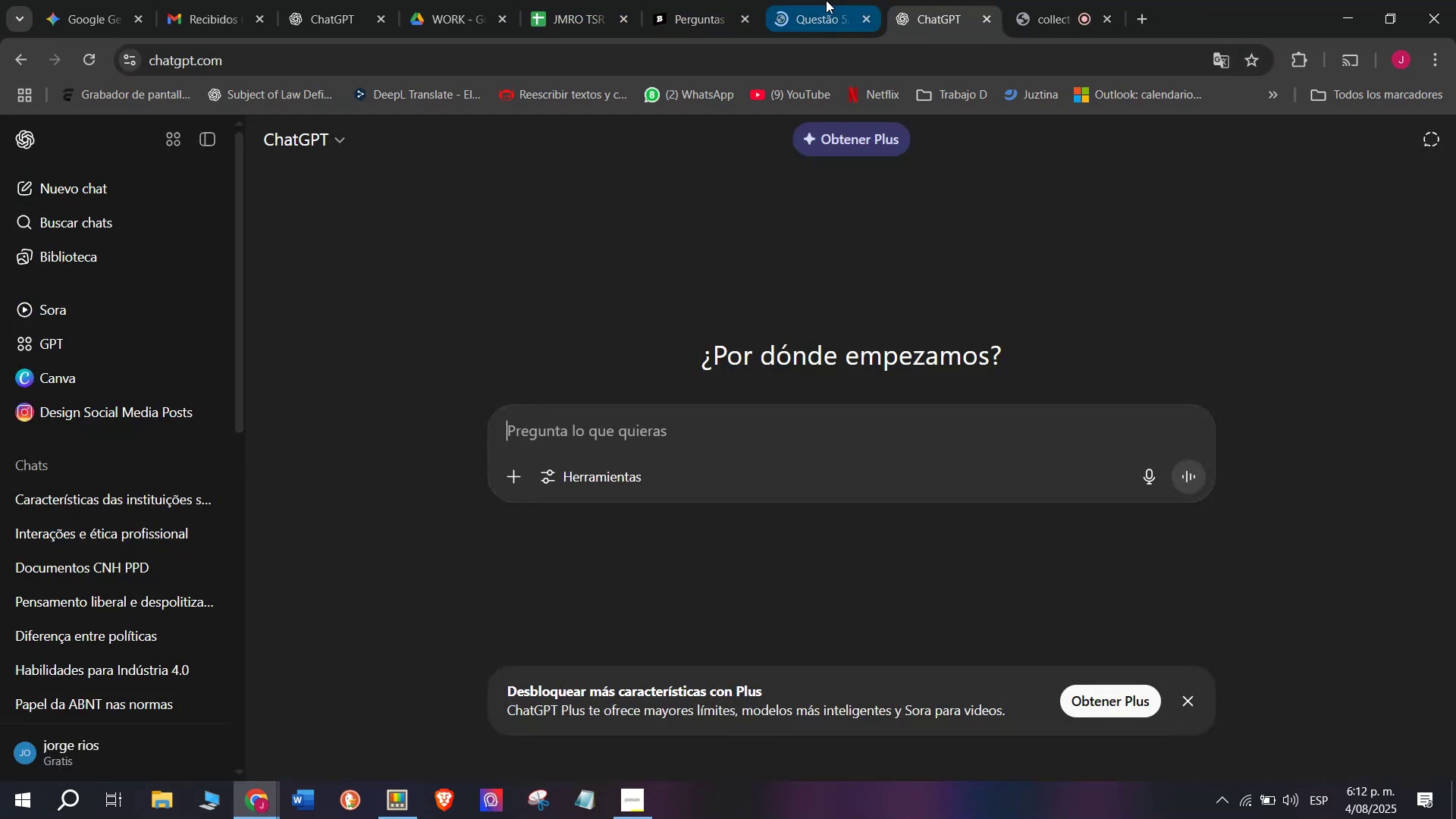 
left_click([826, 0])
 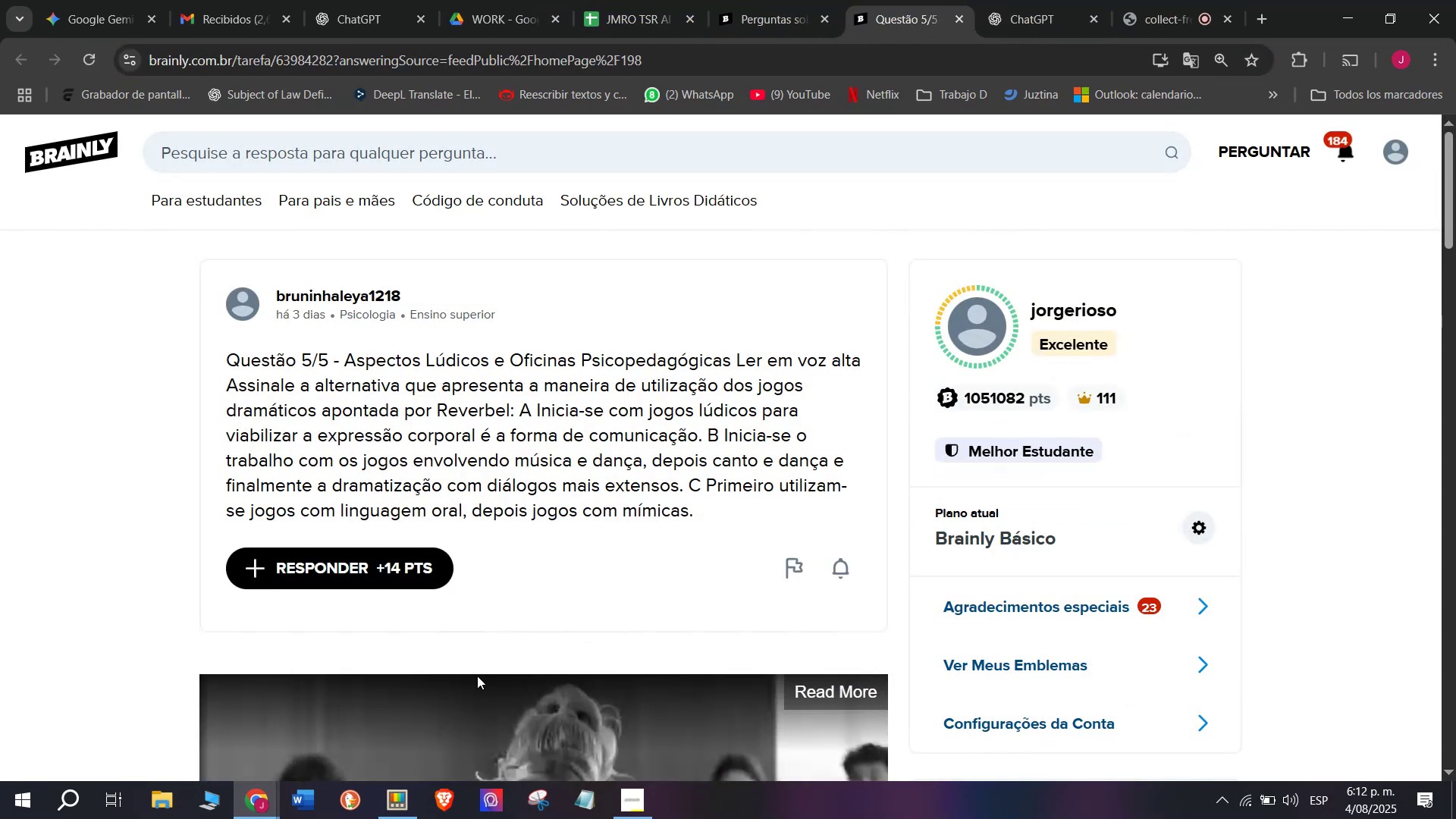 
double_click([498, 497])
 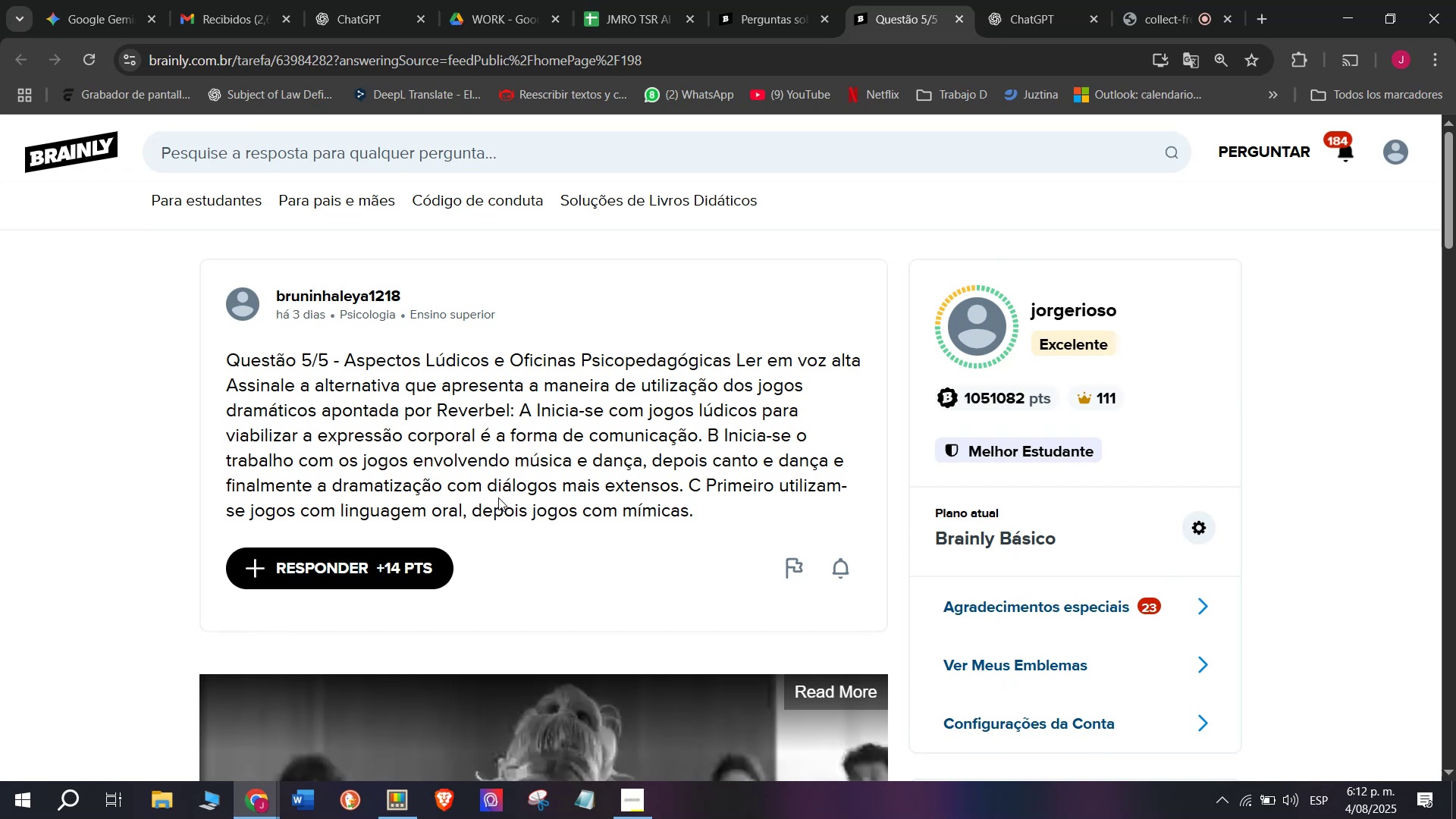 
triple_click([498, 497])
 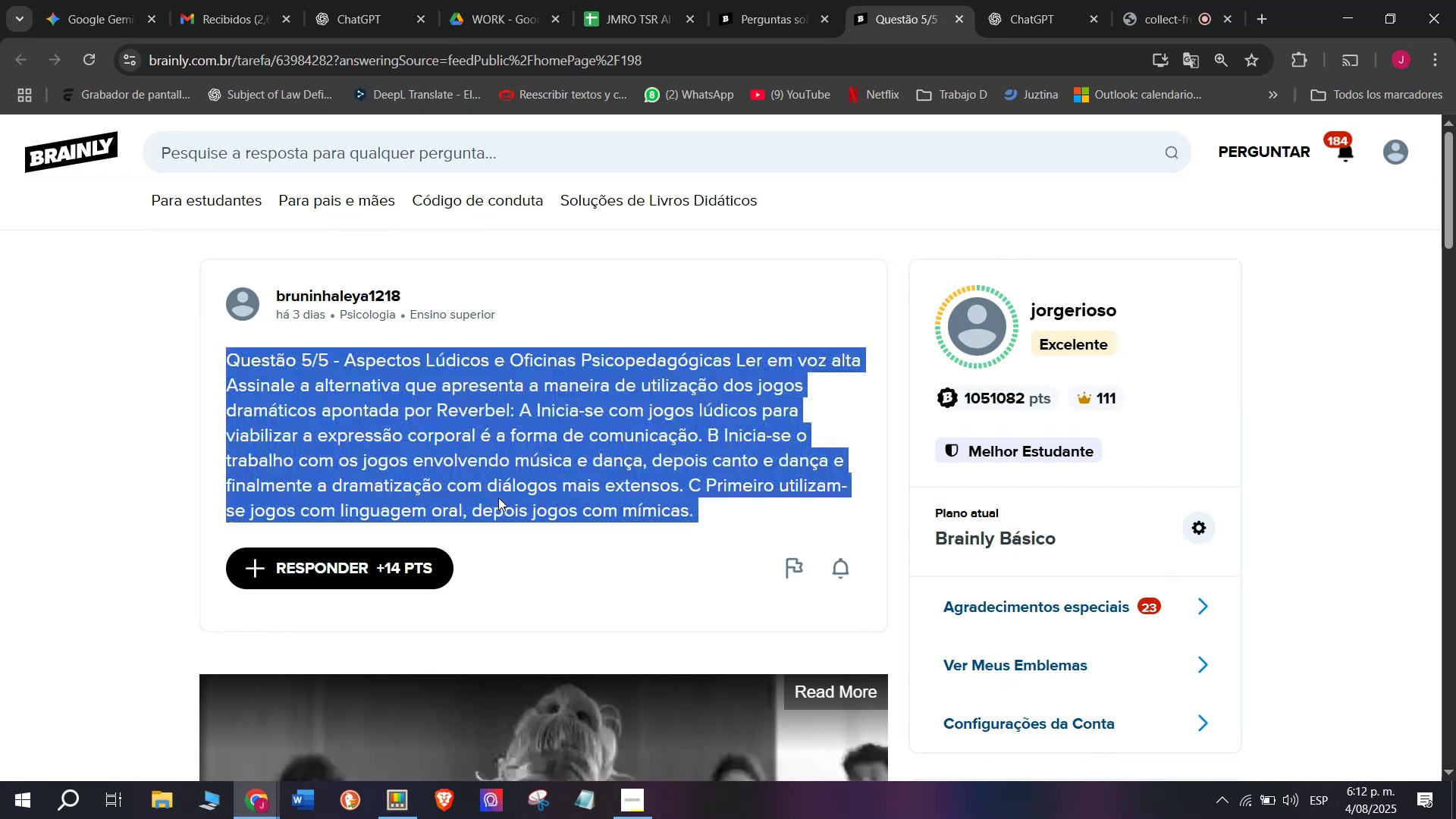 
triple_click([498, 497])
 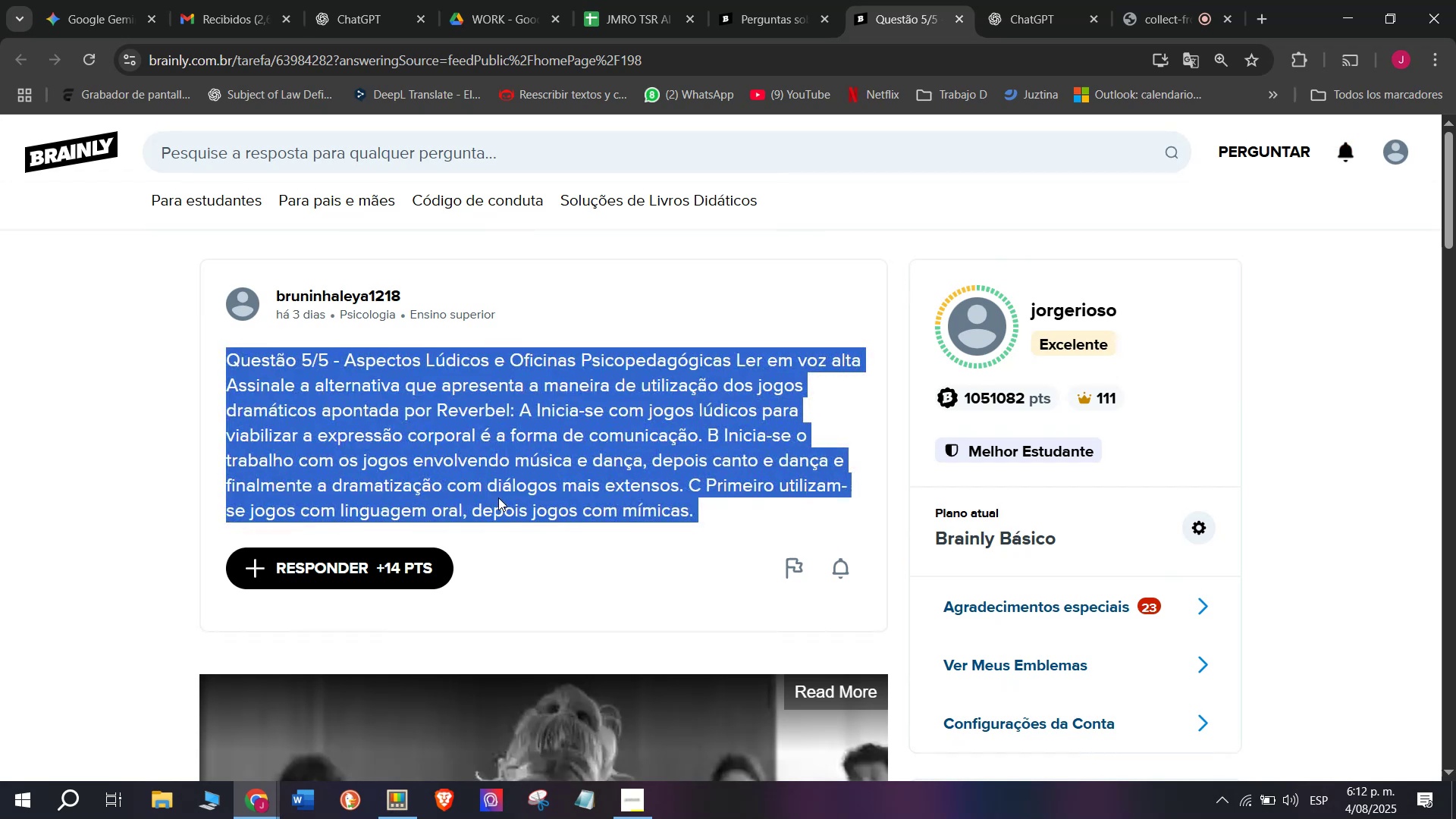 
key(Break)
 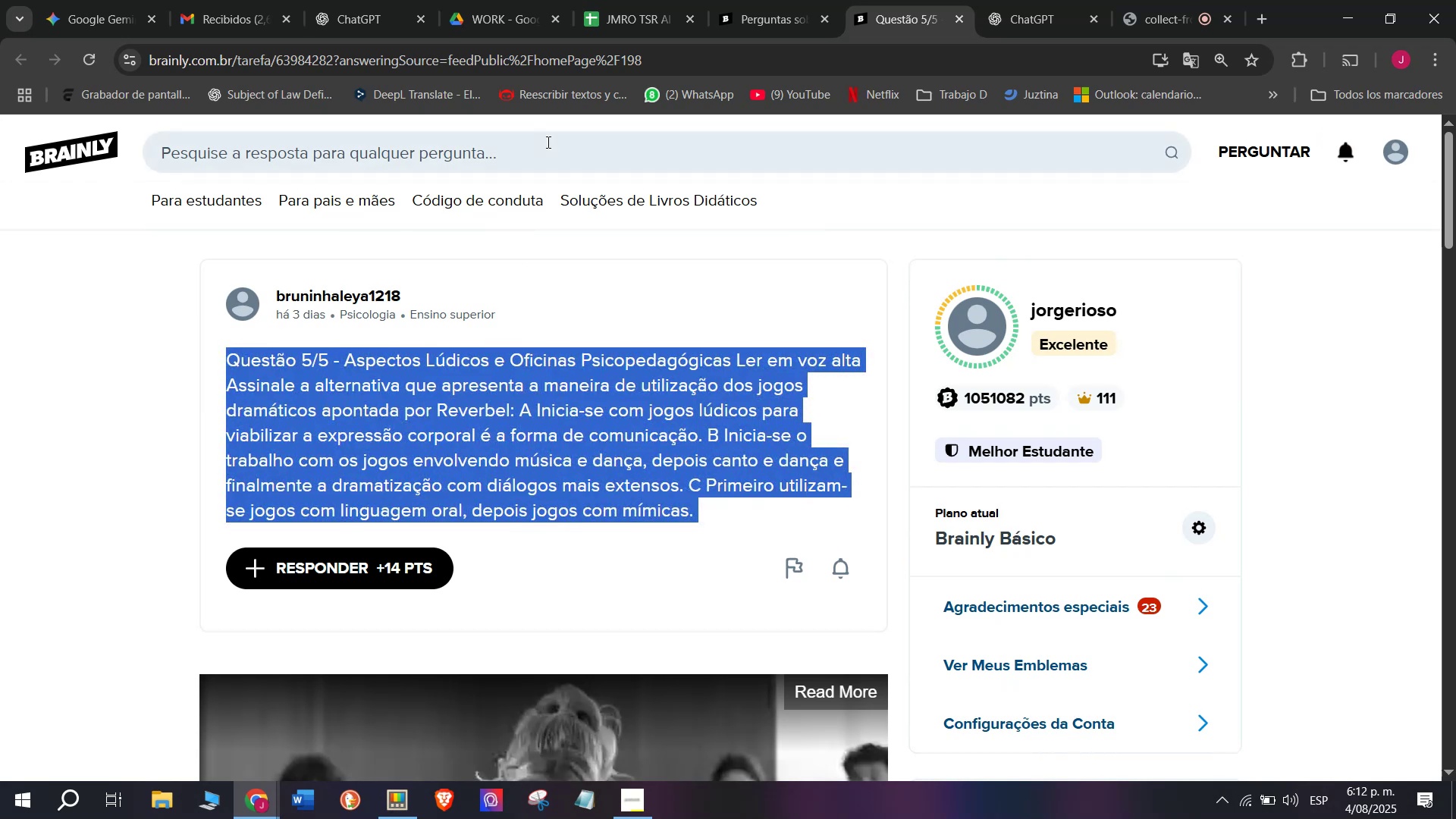 
key(Control+ControlLeft)
 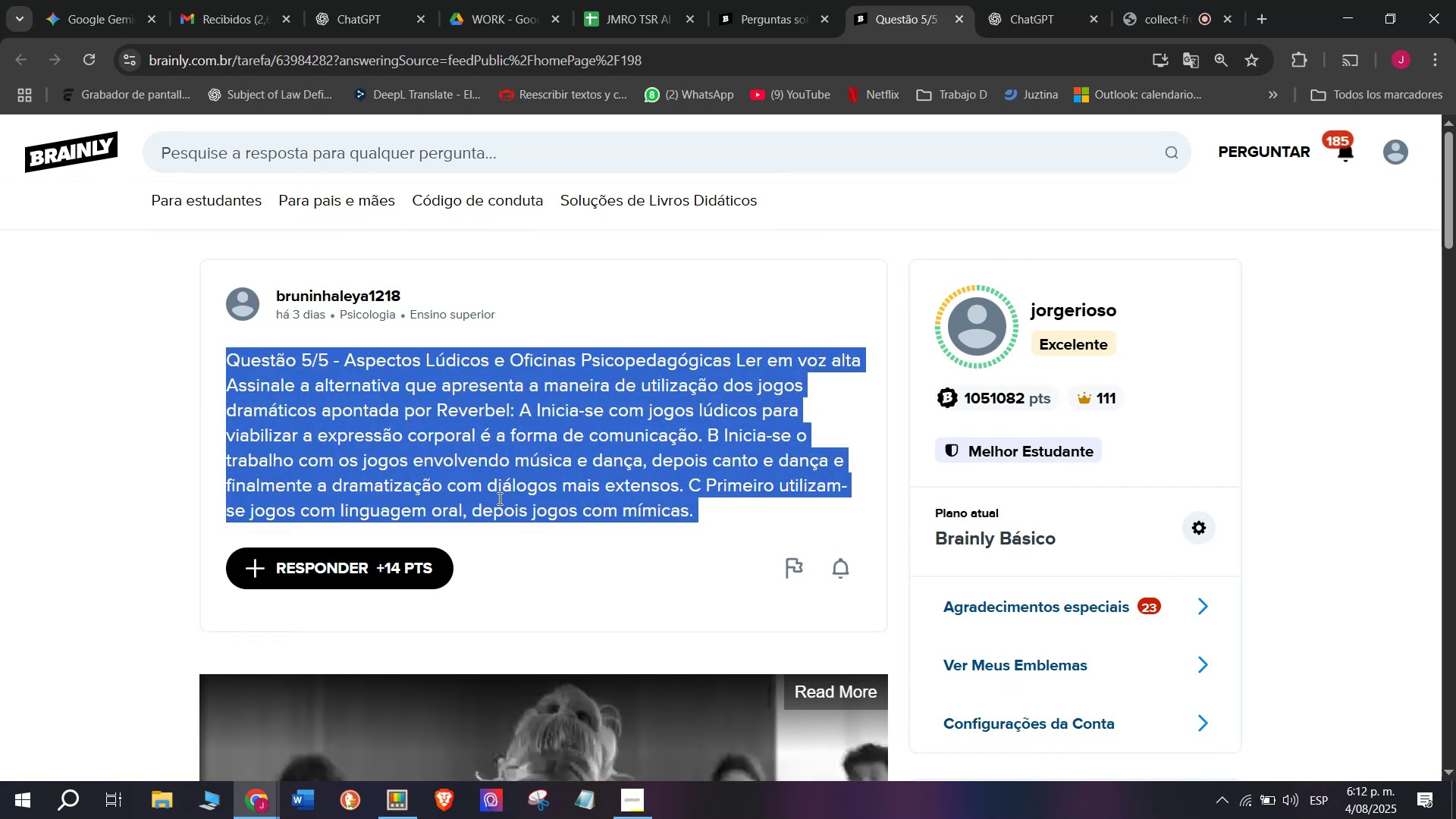 
key(Control+C)
 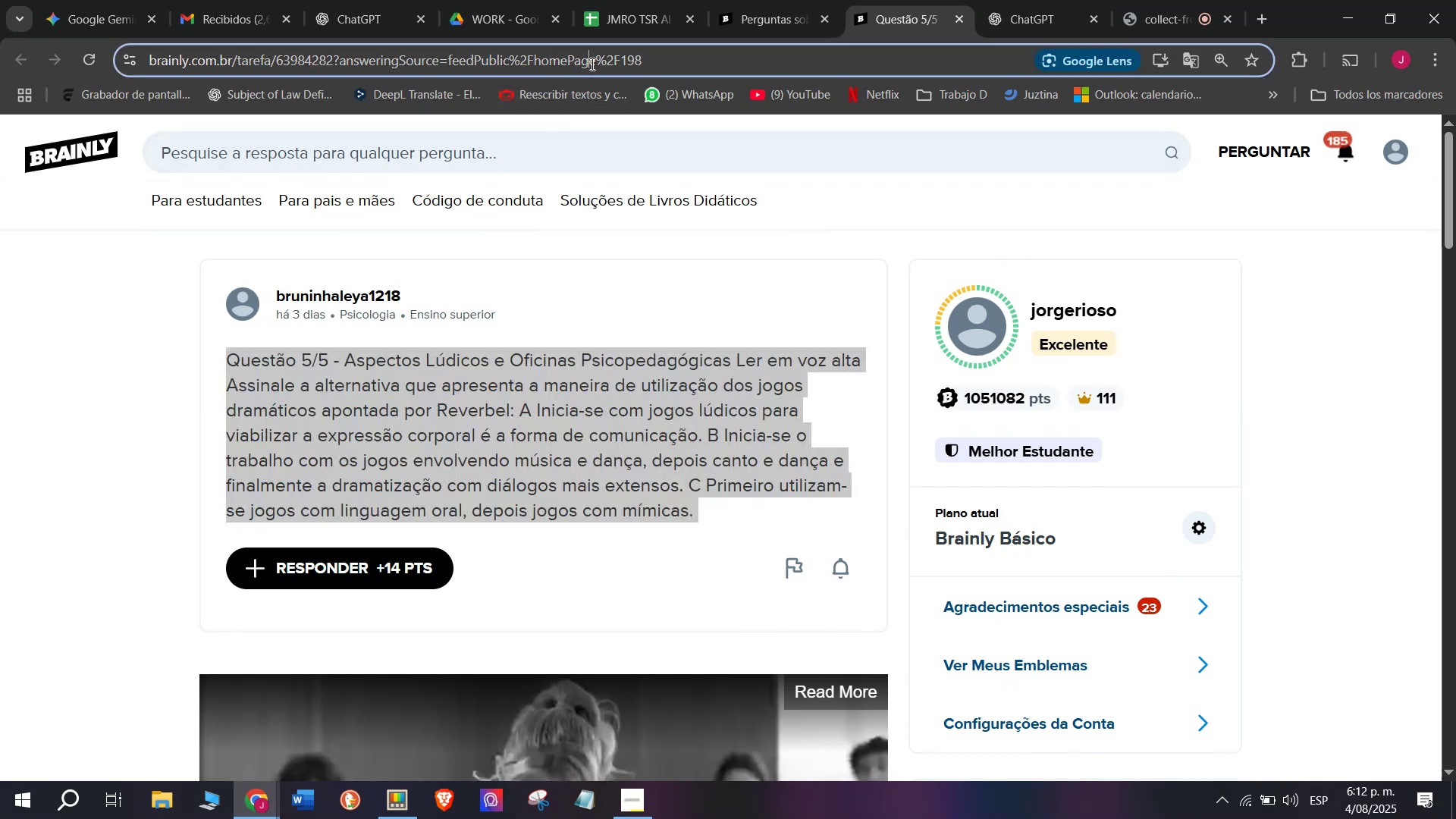 
double_click([591, 64])
 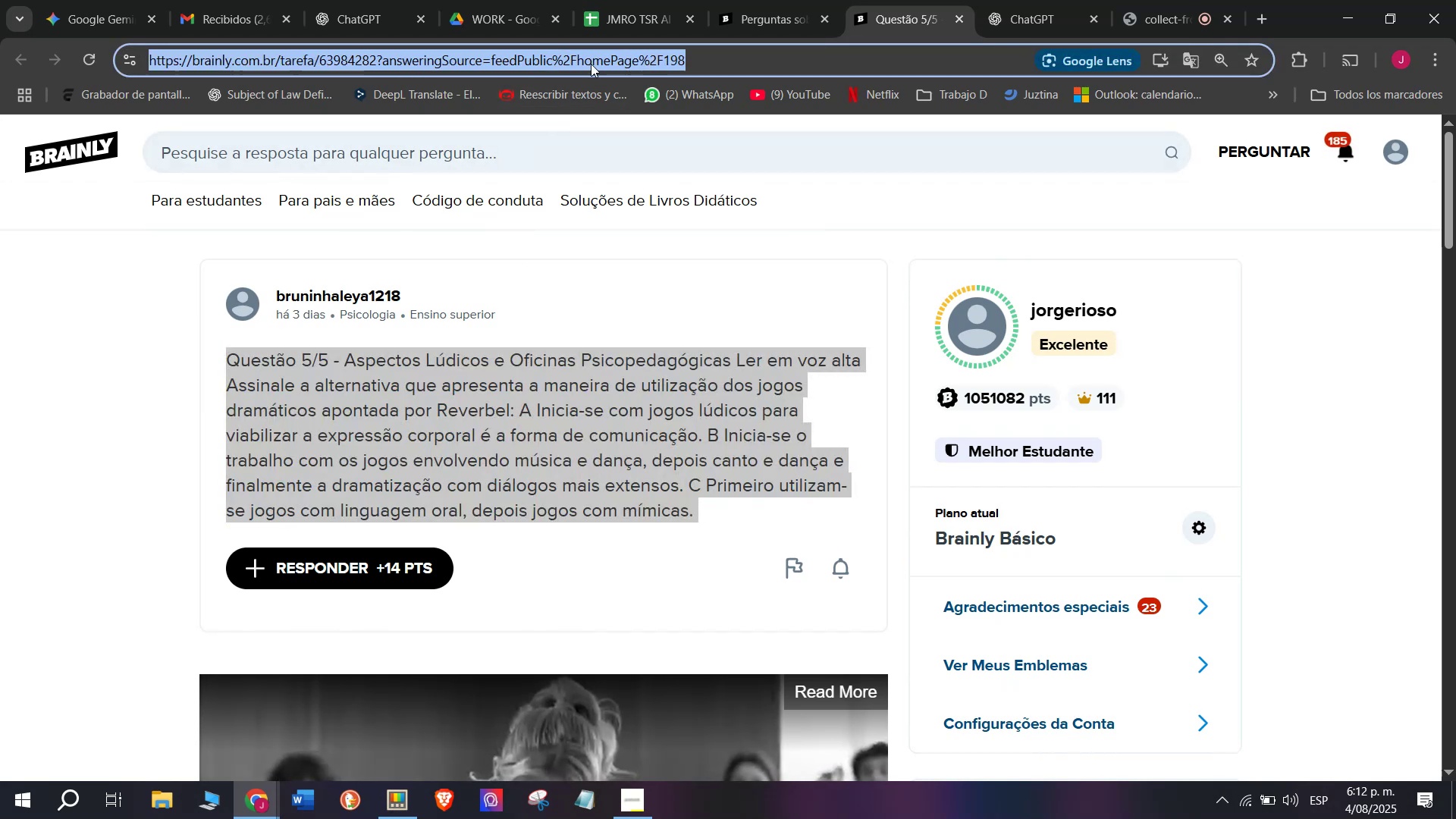 
triple_click([591, 64])
 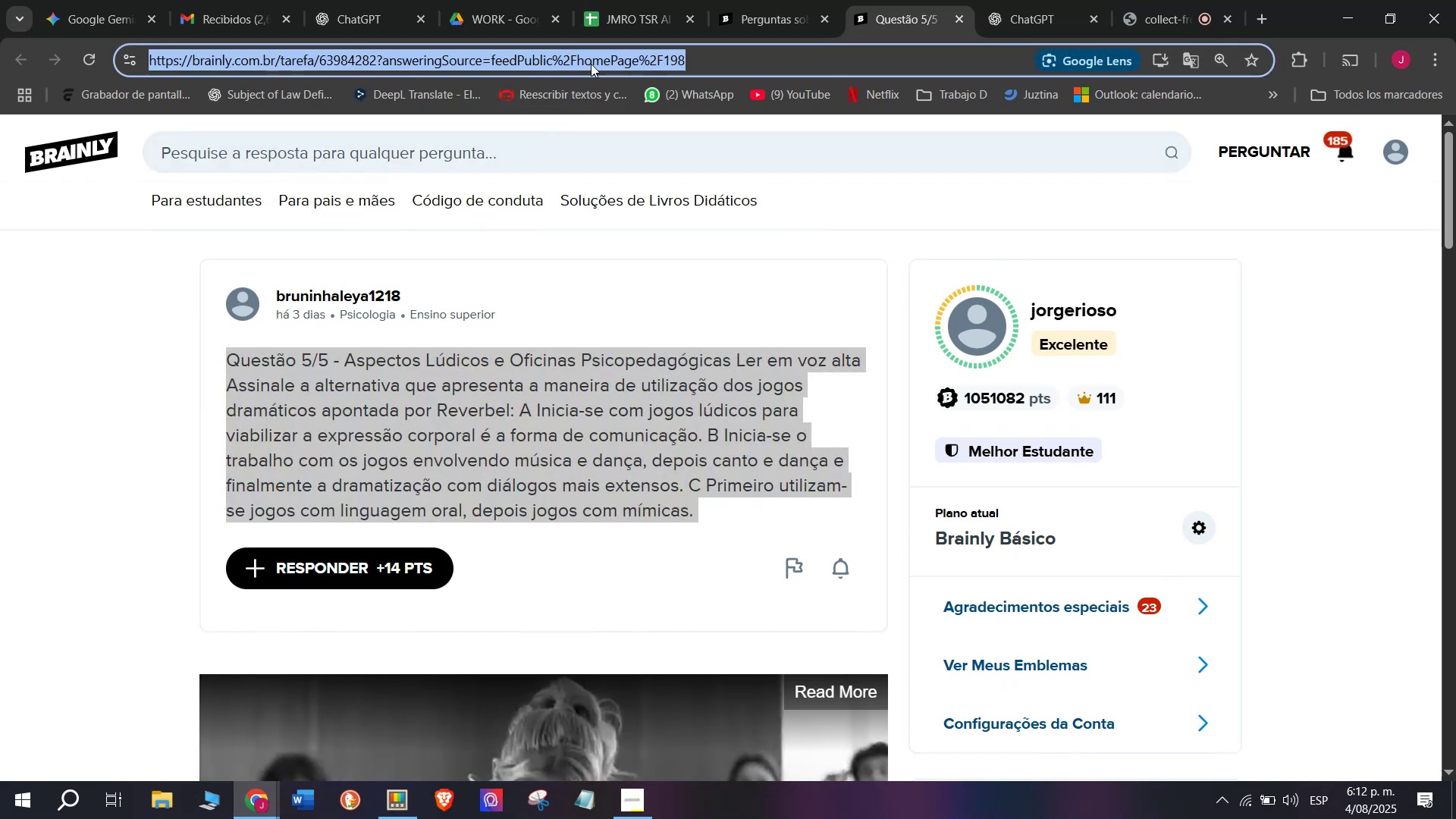 
key(Break)
 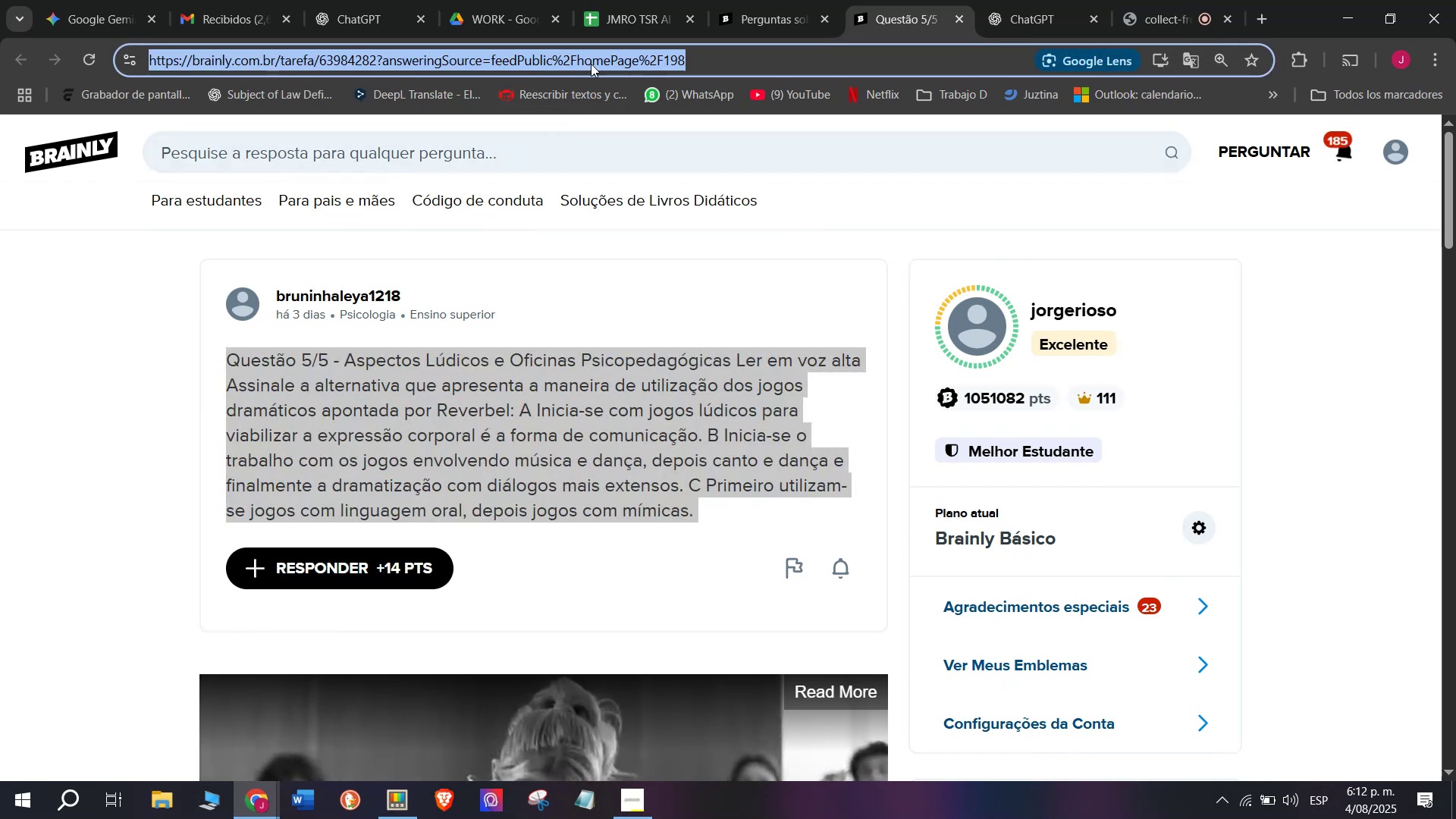 
key(Control+ControlLeft)
 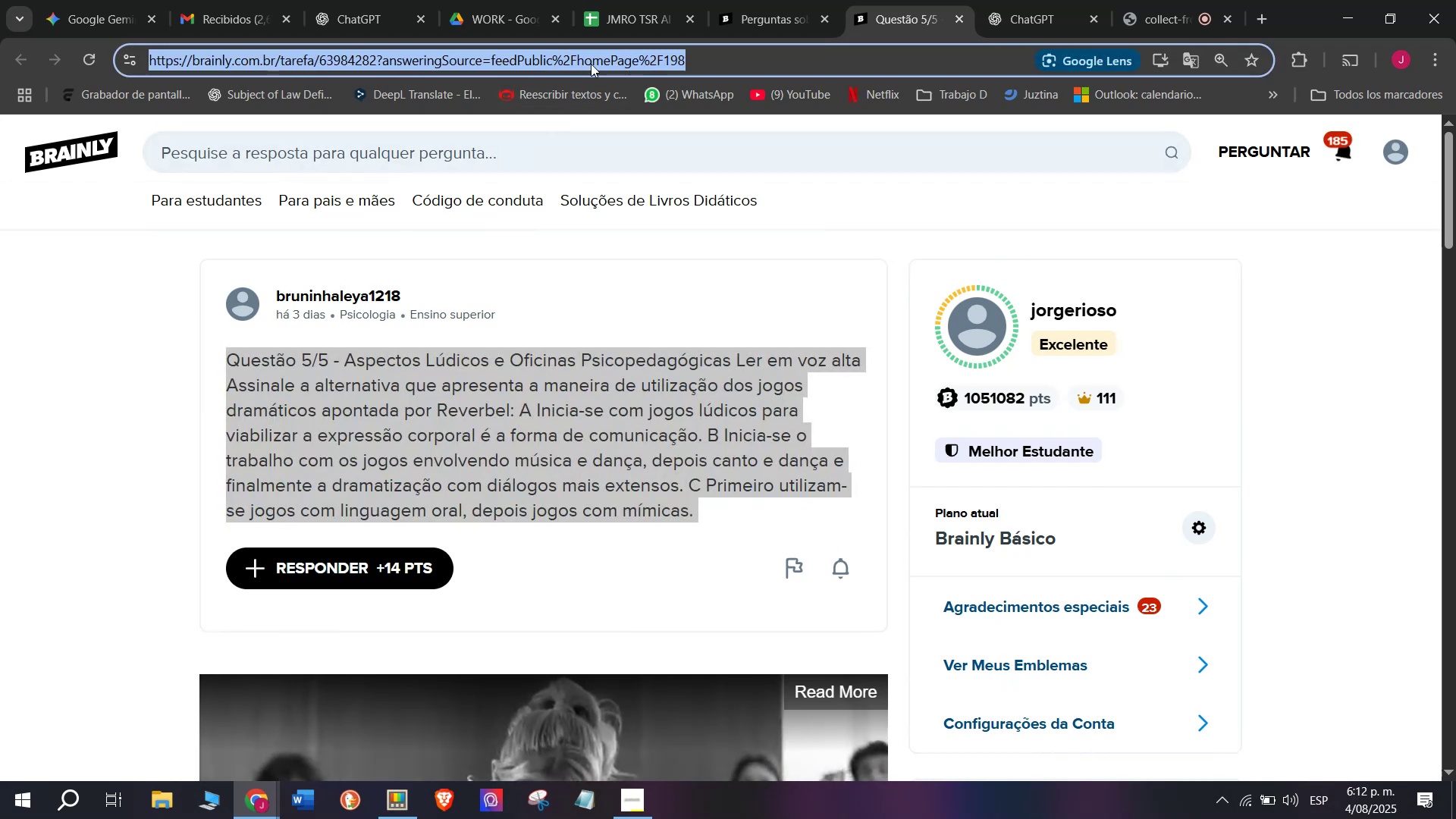 
key(Control+C)
 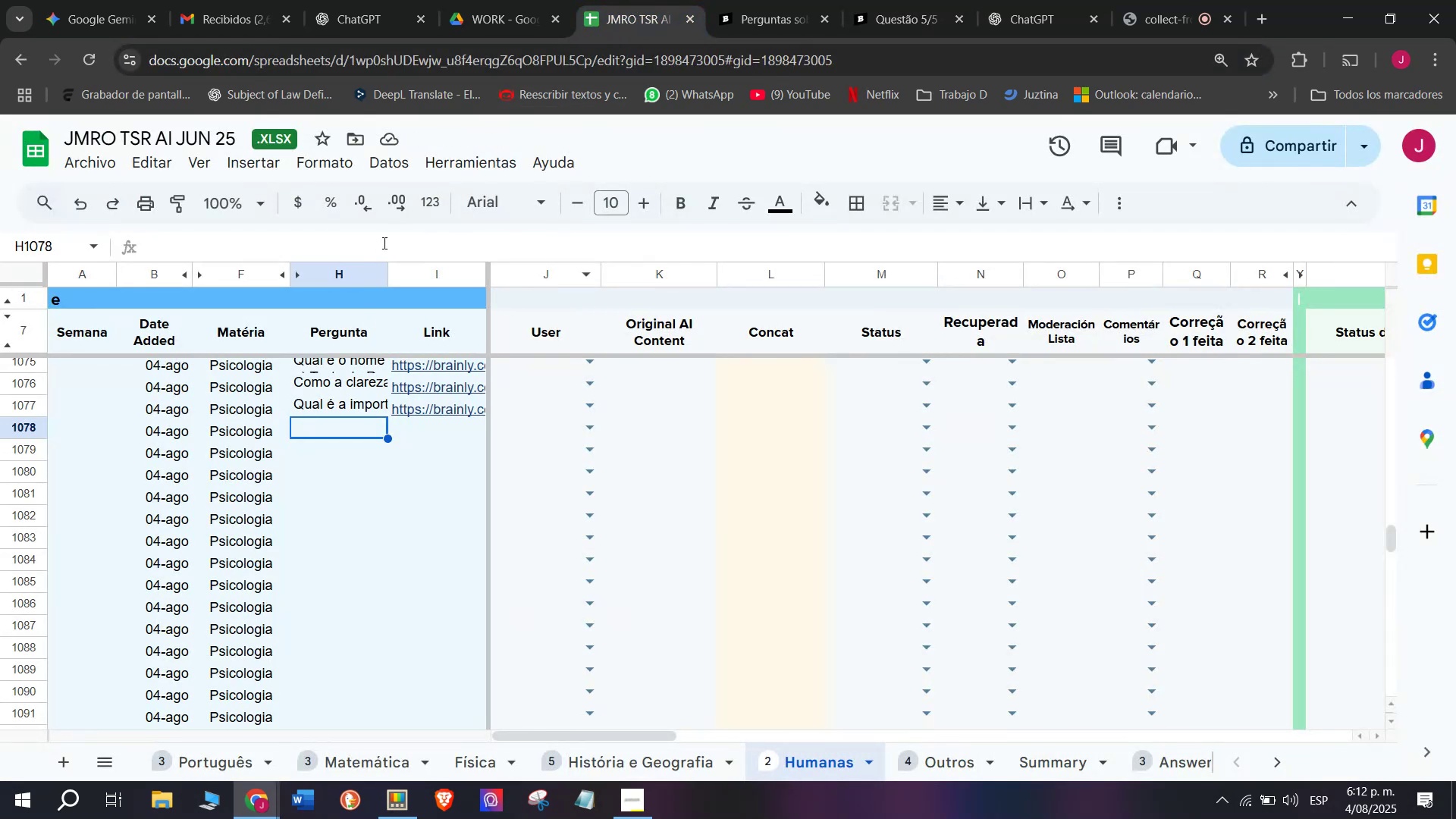 
double_click([388, 240])
 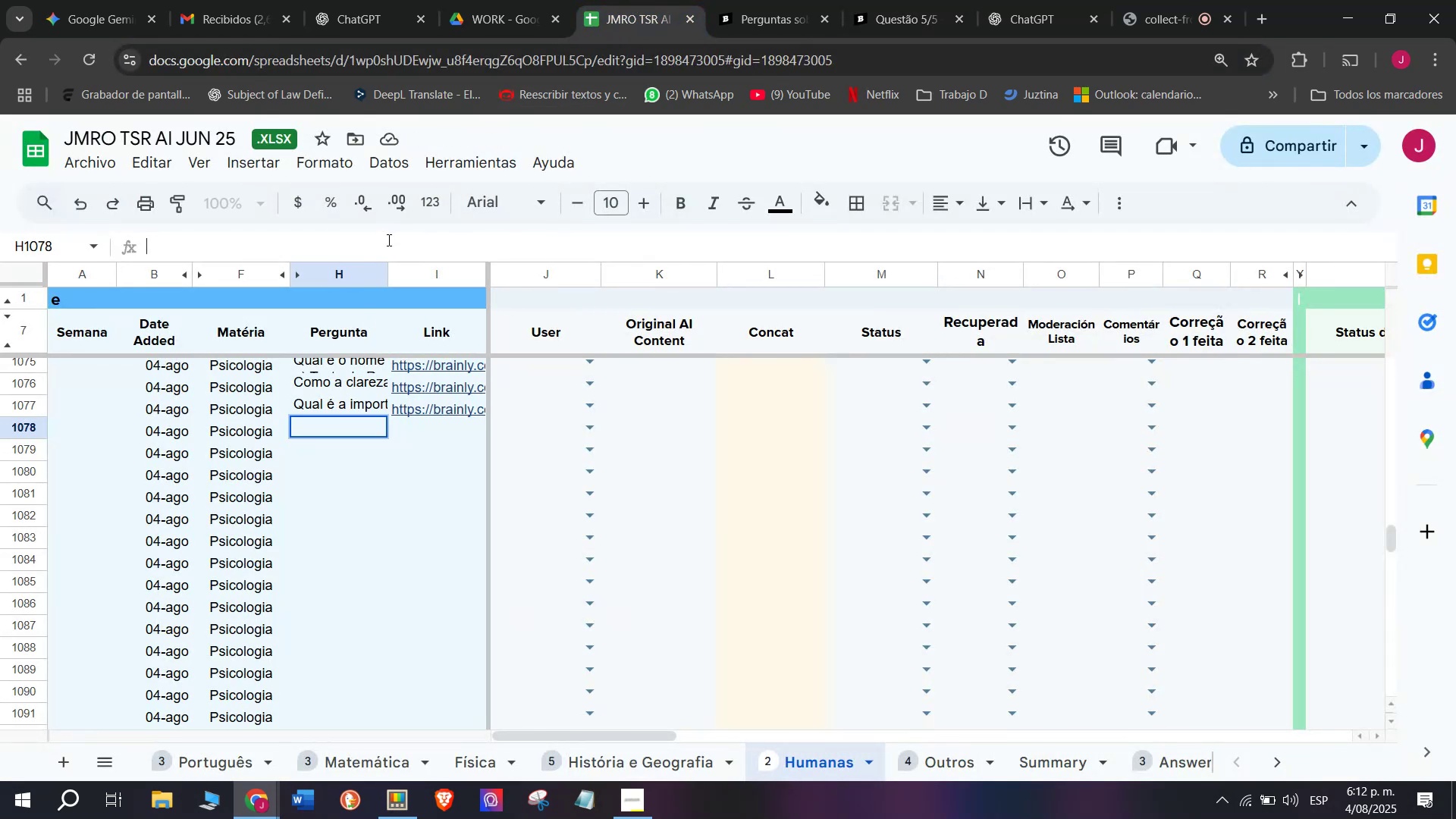 
key(Meta+MetaLeft)
 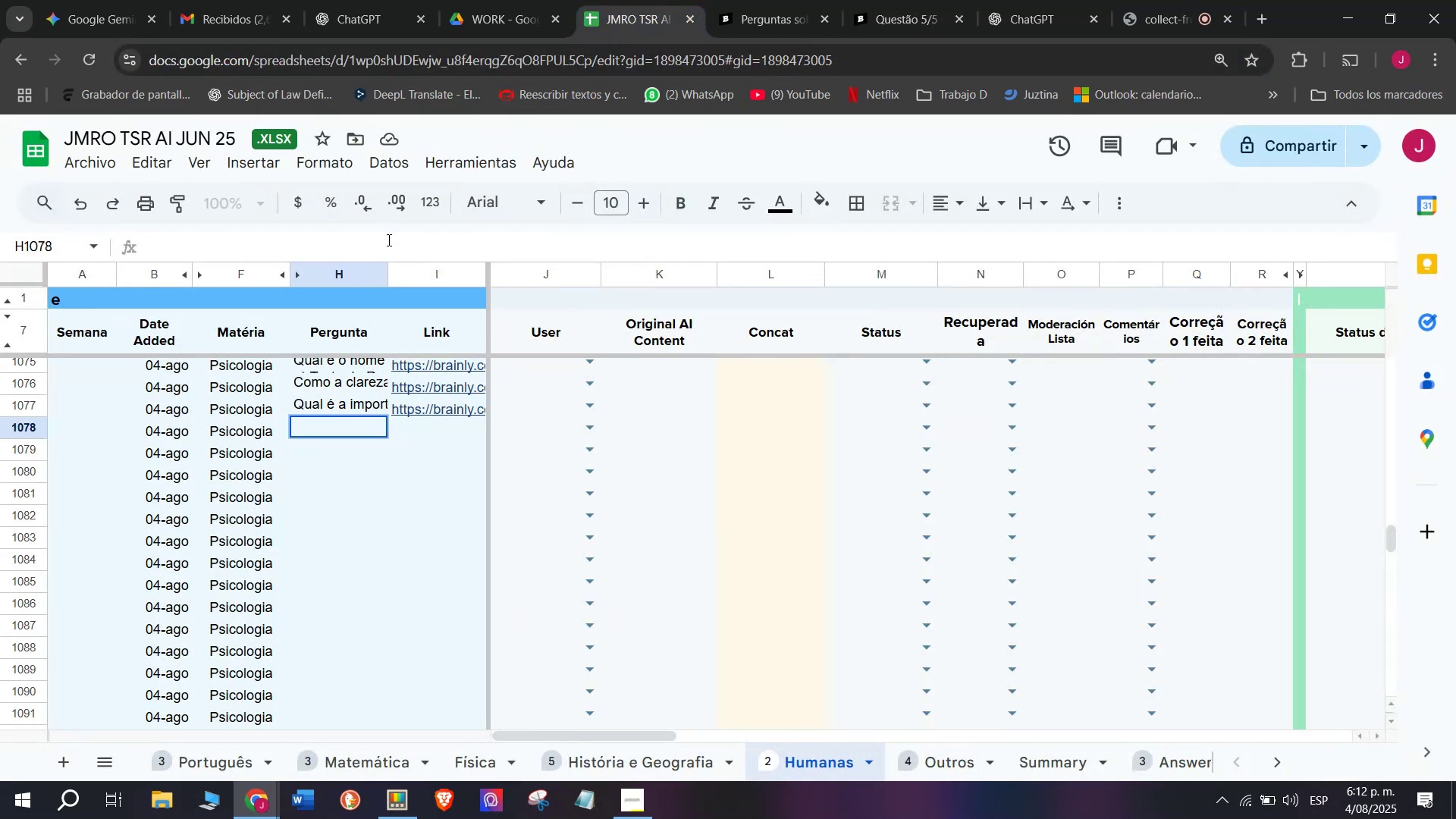 
key(C)
 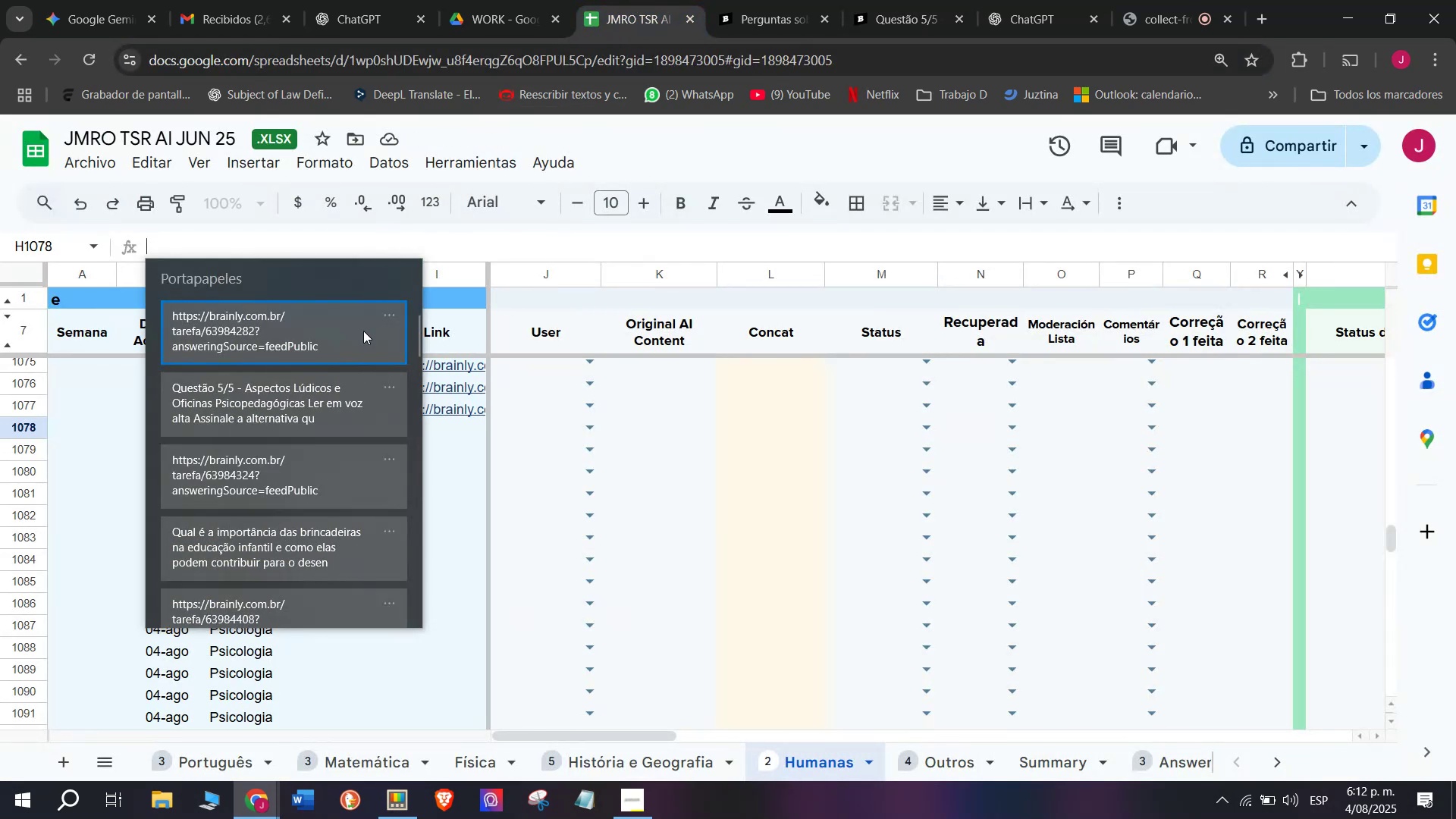 
key(Meta+V)
 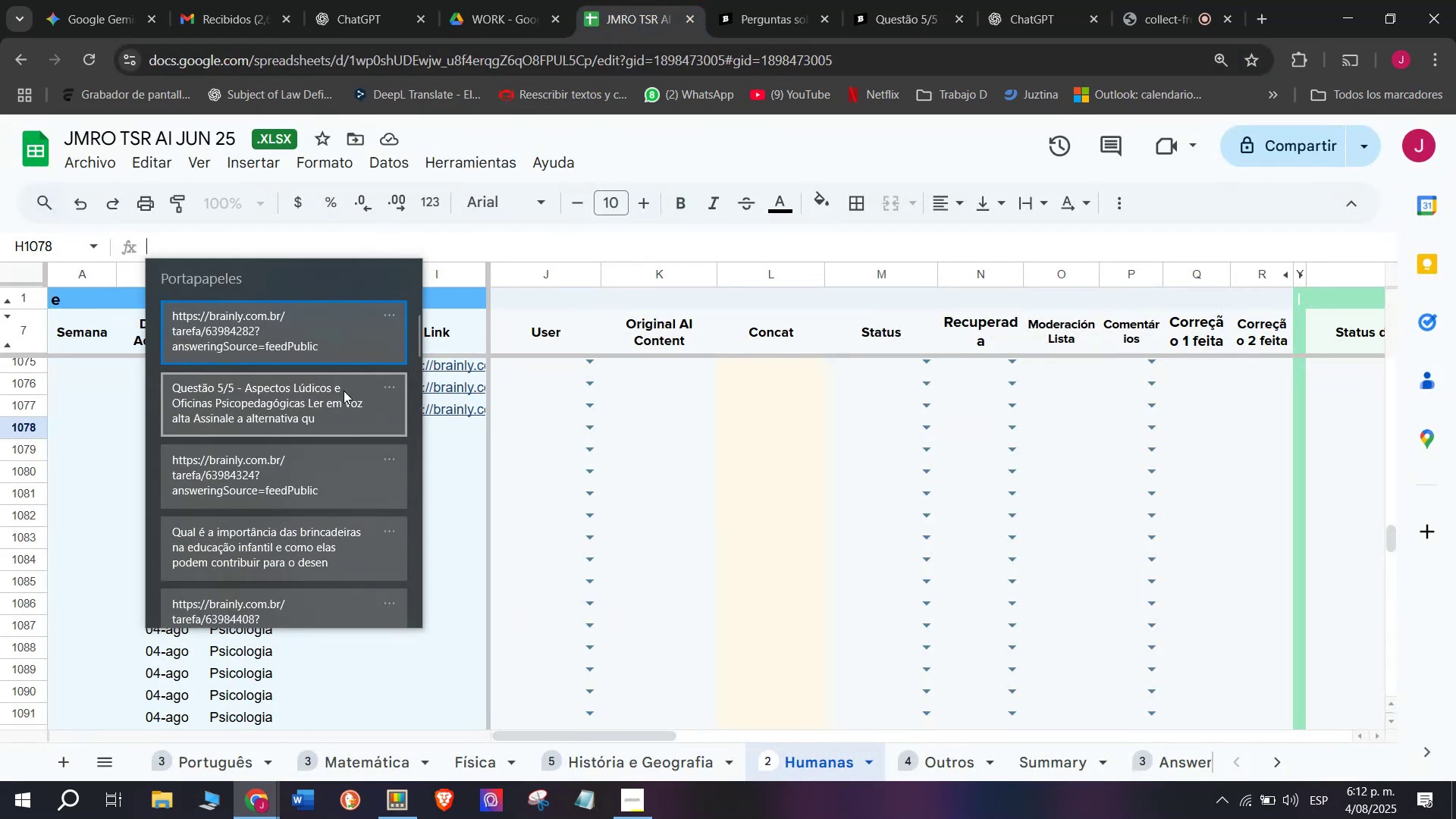 
left_click([337, 404])
 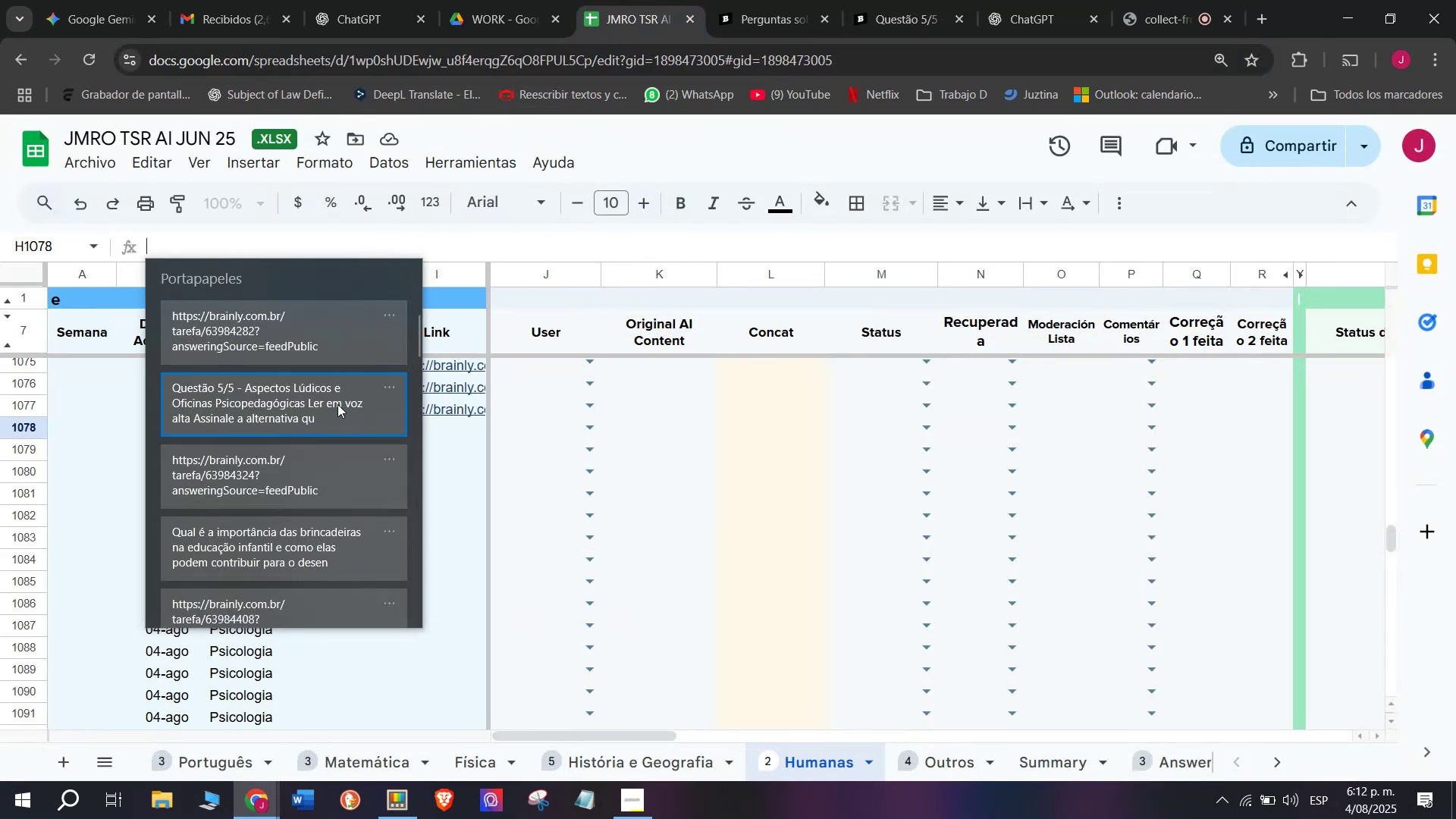 
key(Control+ControlLeft)
 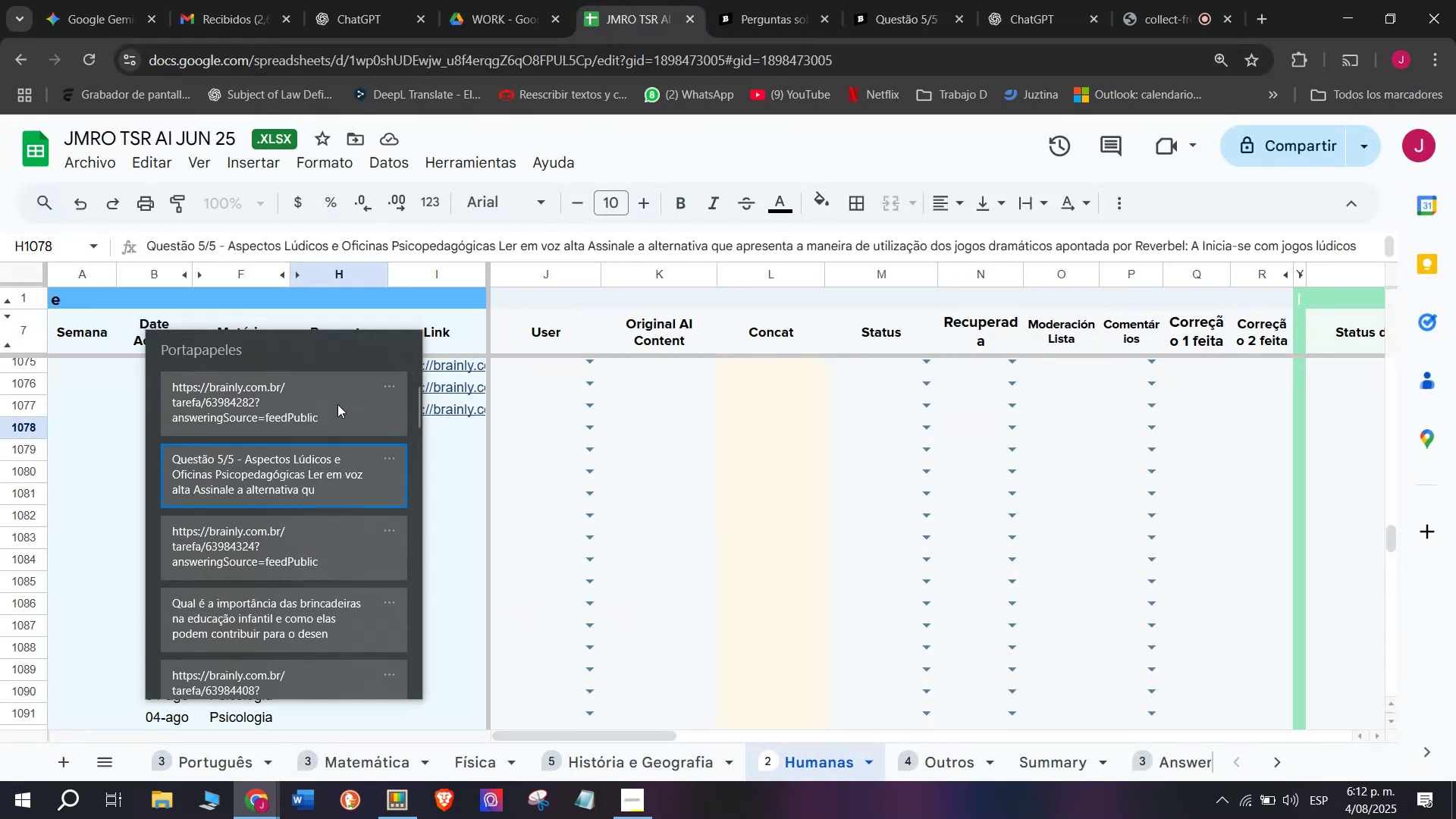 
key(Control+V)
 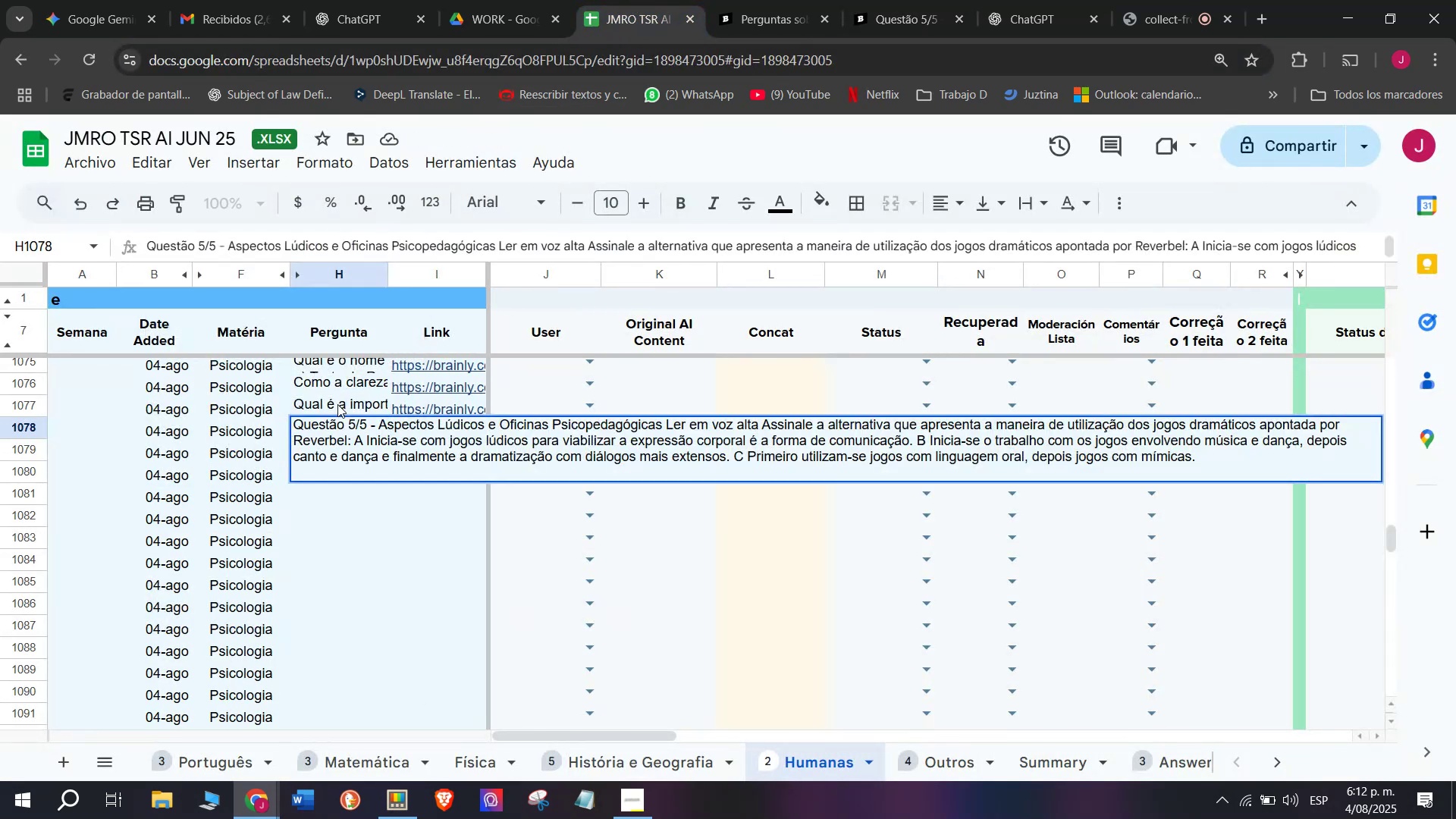 
key(Enter)
 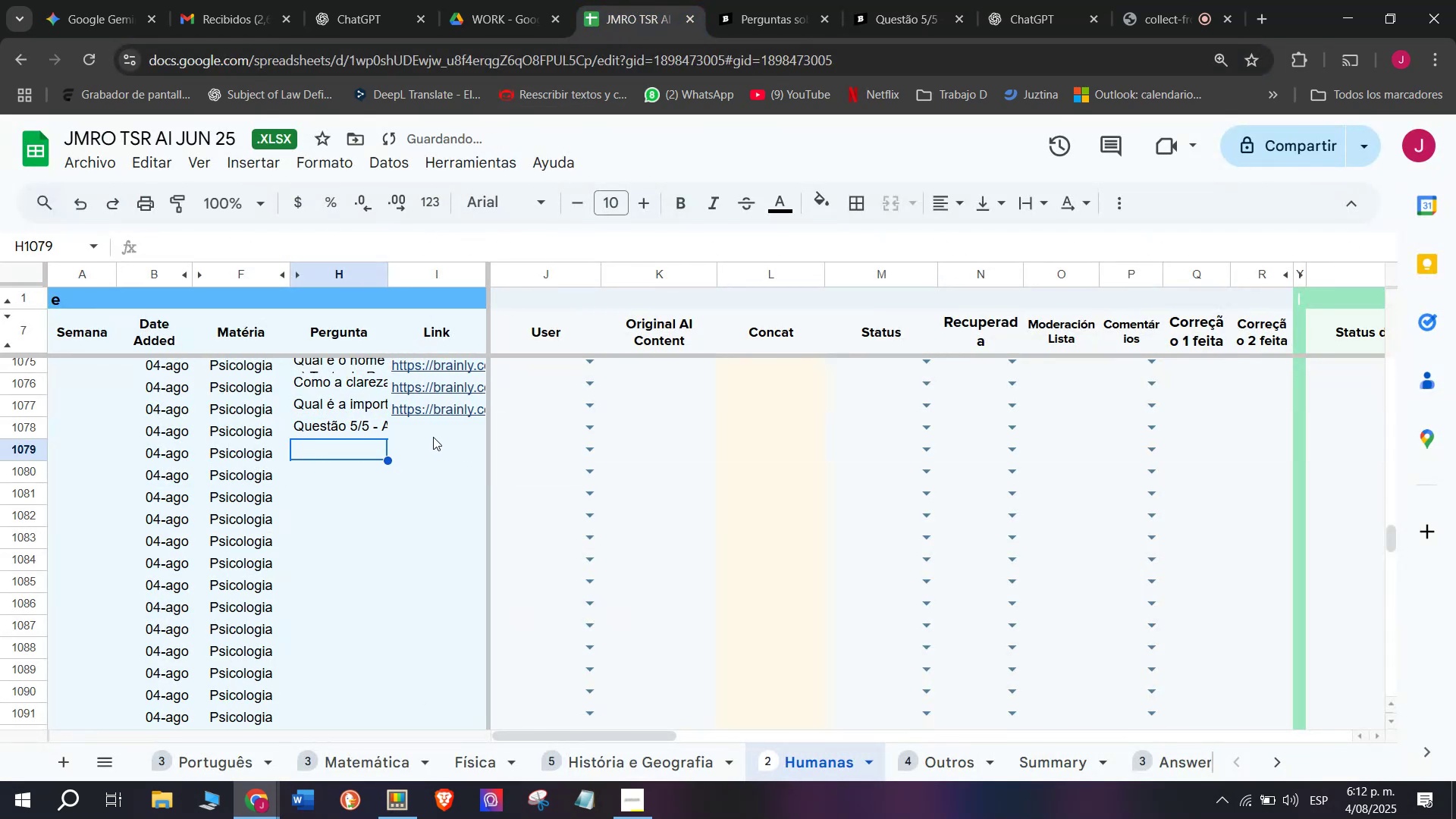 
left_click([433, 436])
 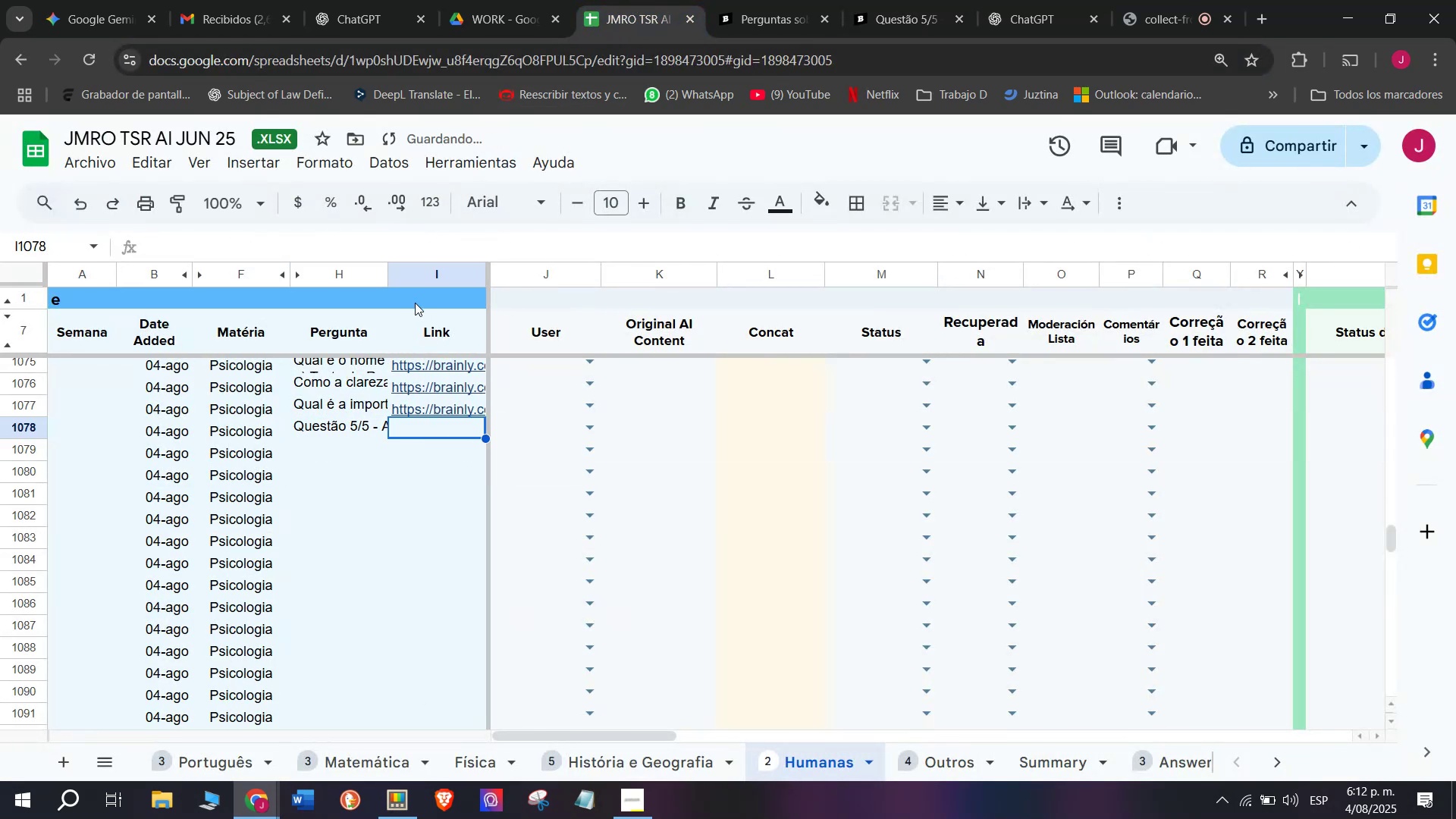 
key(C)
 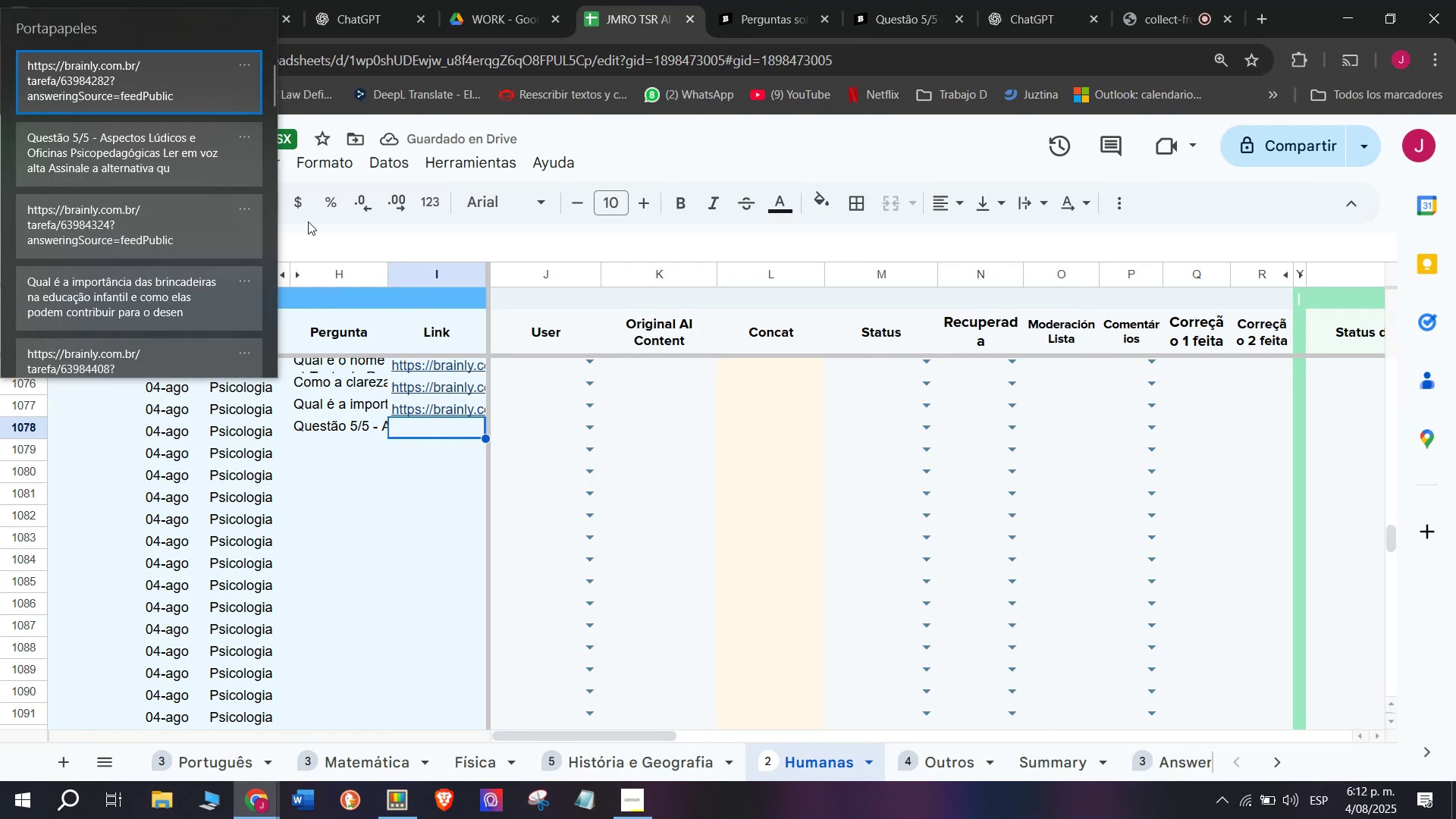 
key(Meta+MetaLeft)
 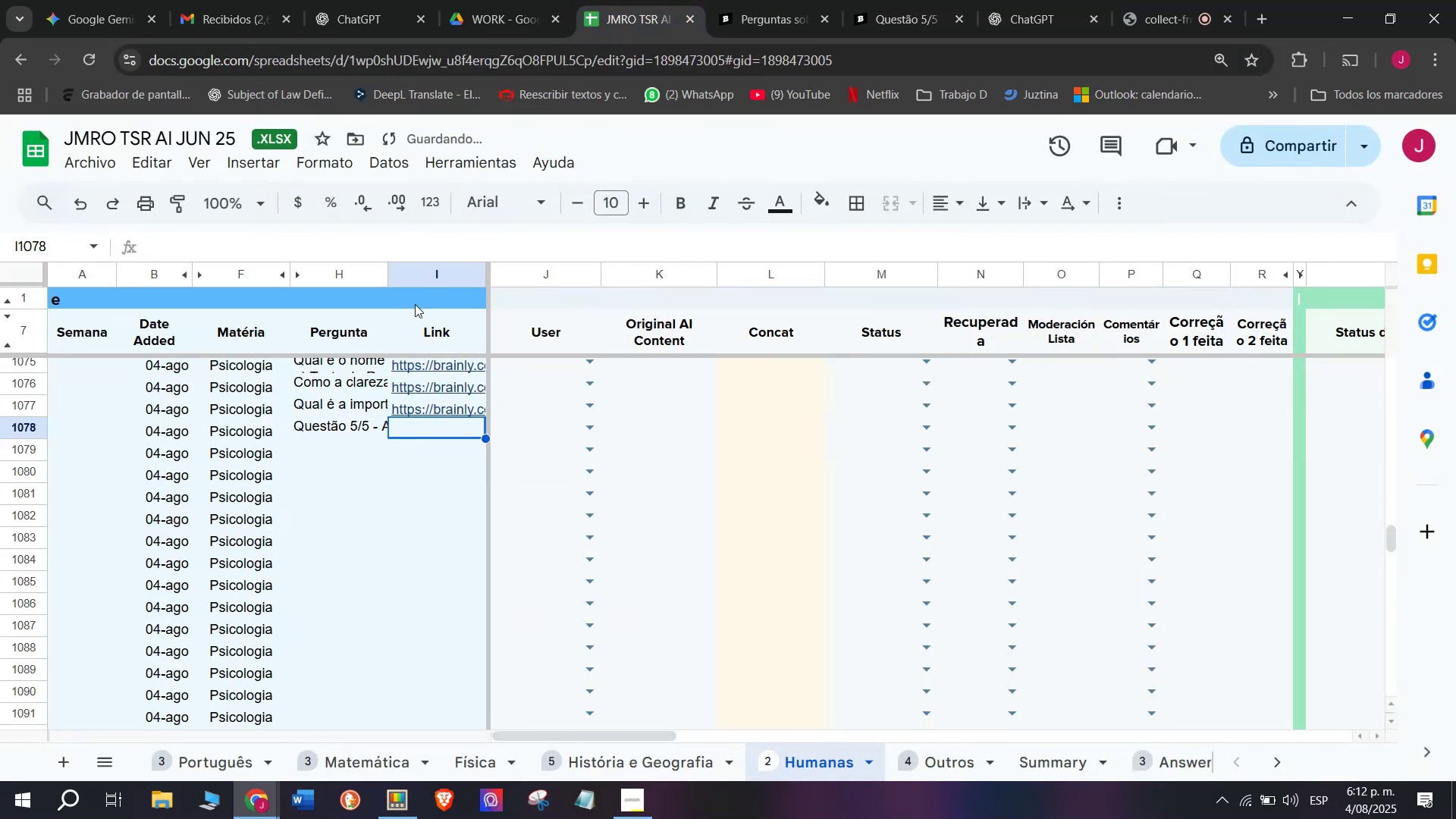 
key(Meta+V)
 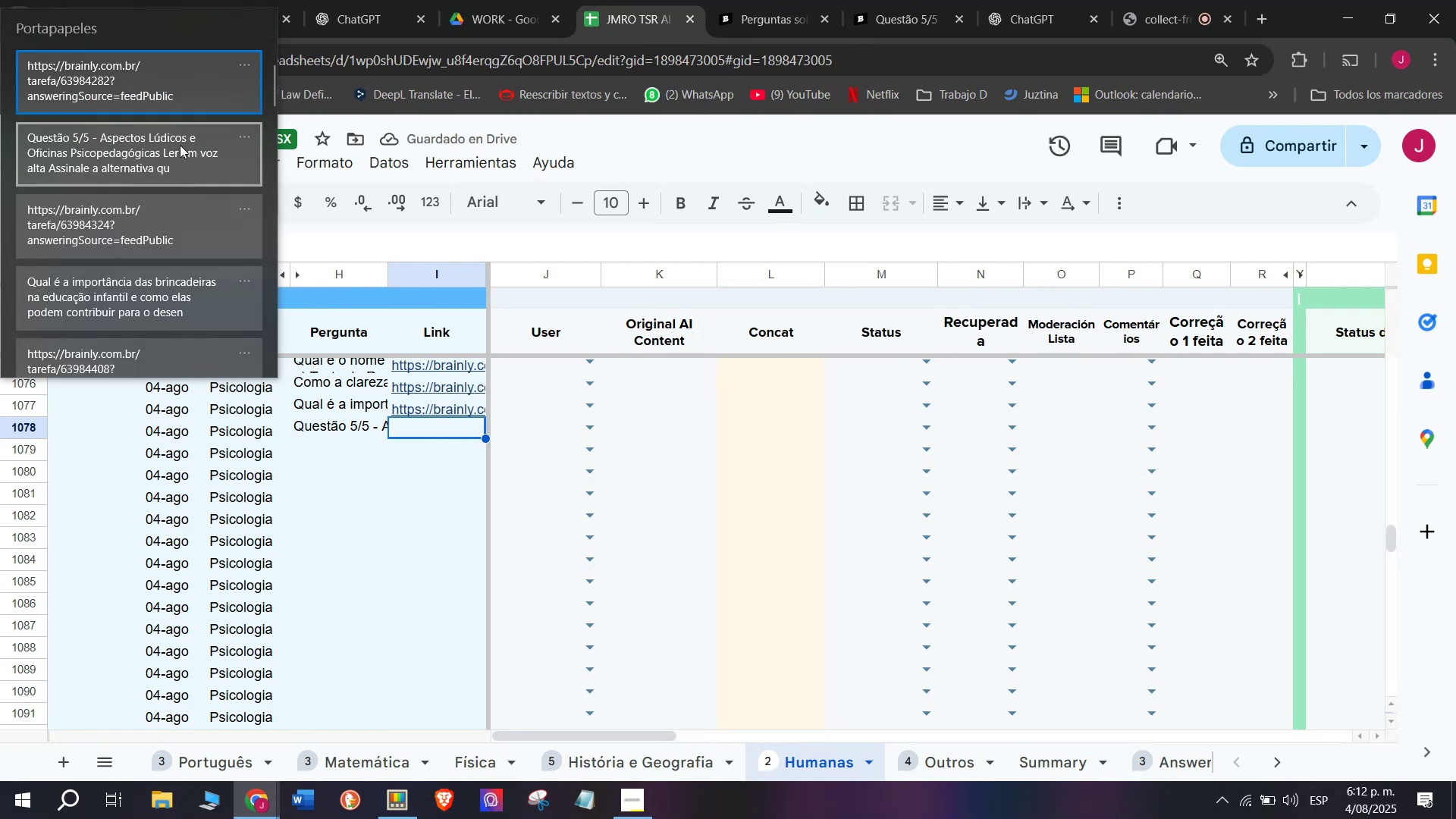 
left_click([152, 84])
 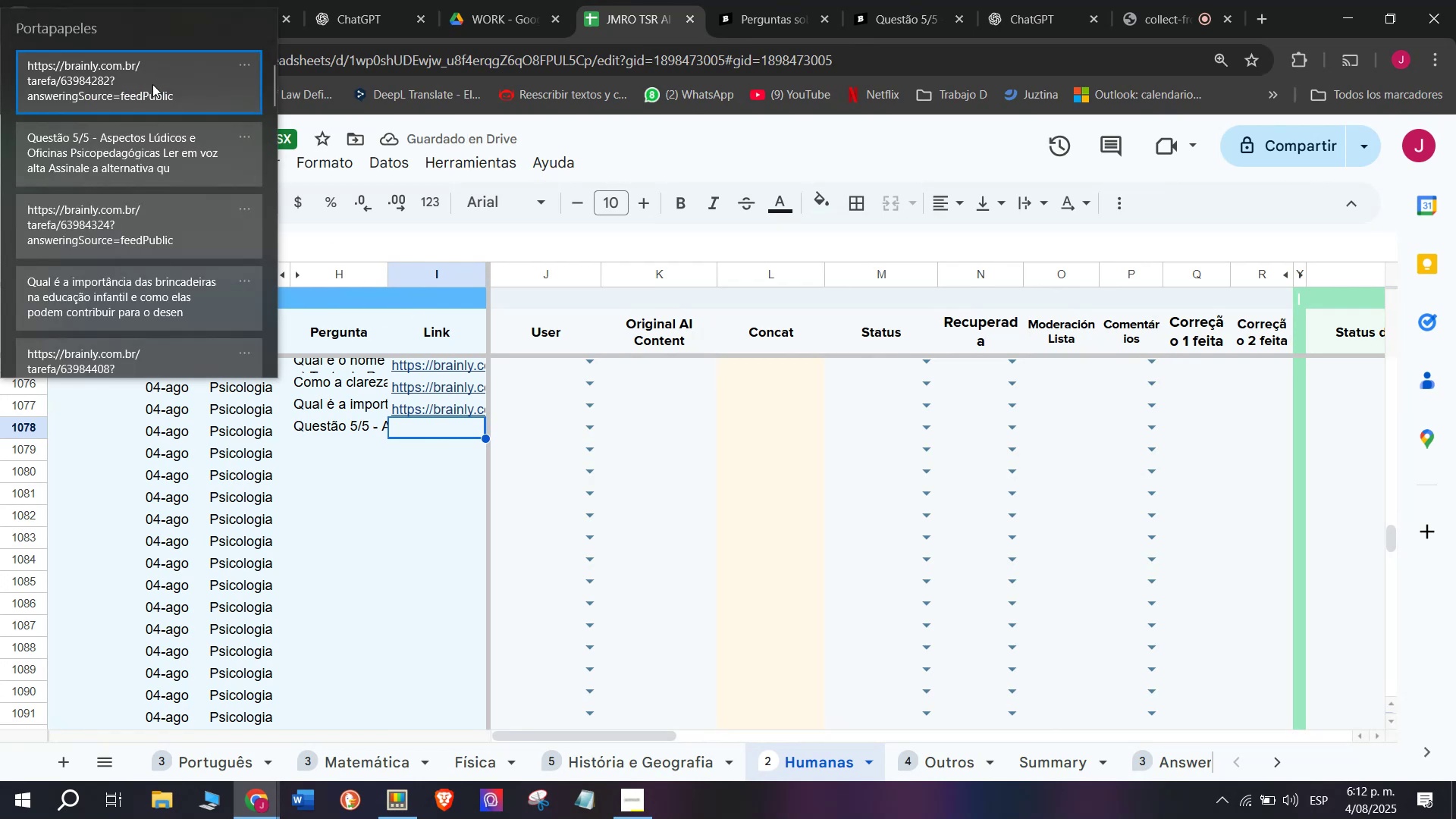 
key(Control+ControlLeft)
 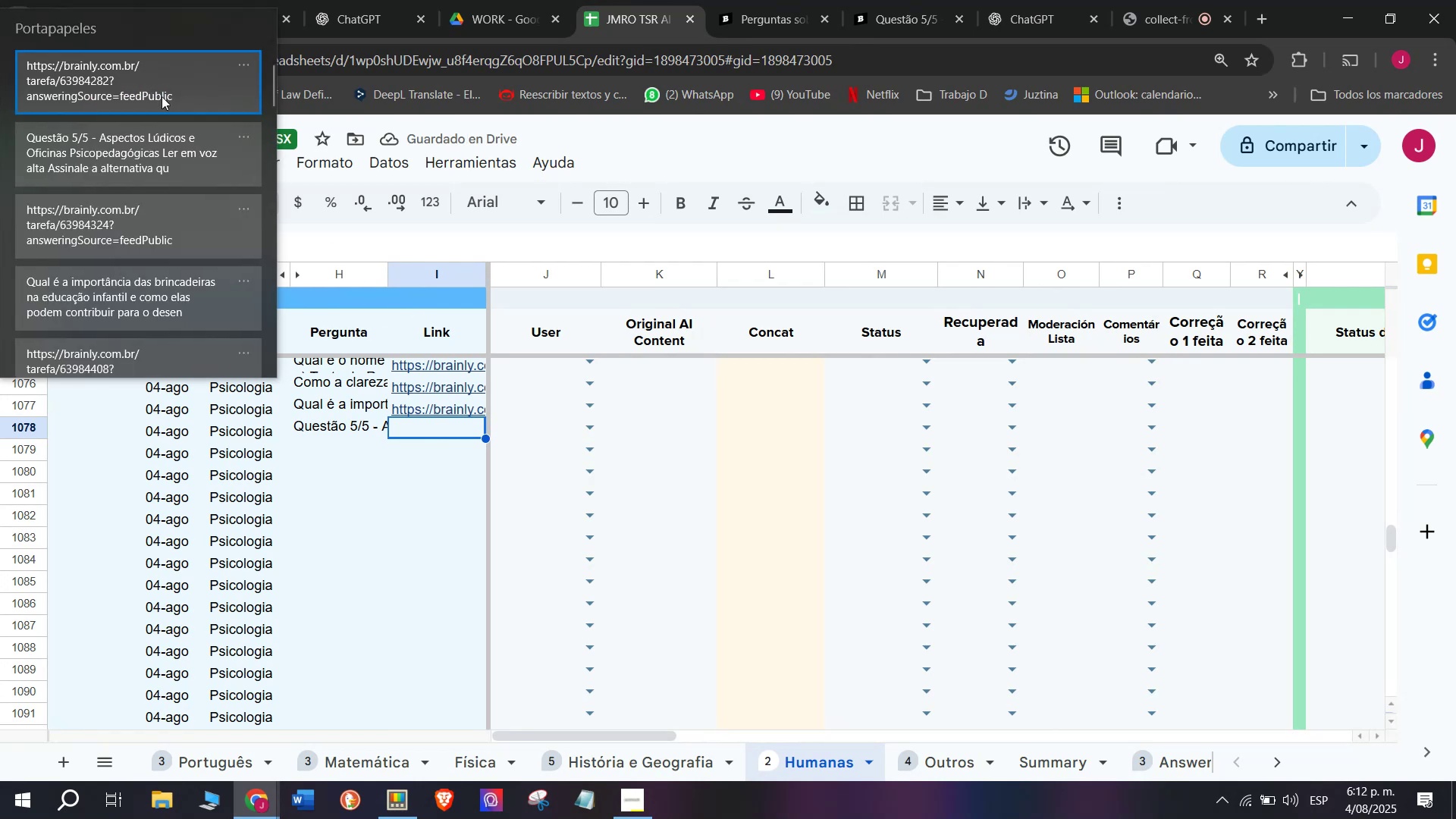 
key(Control+V)
 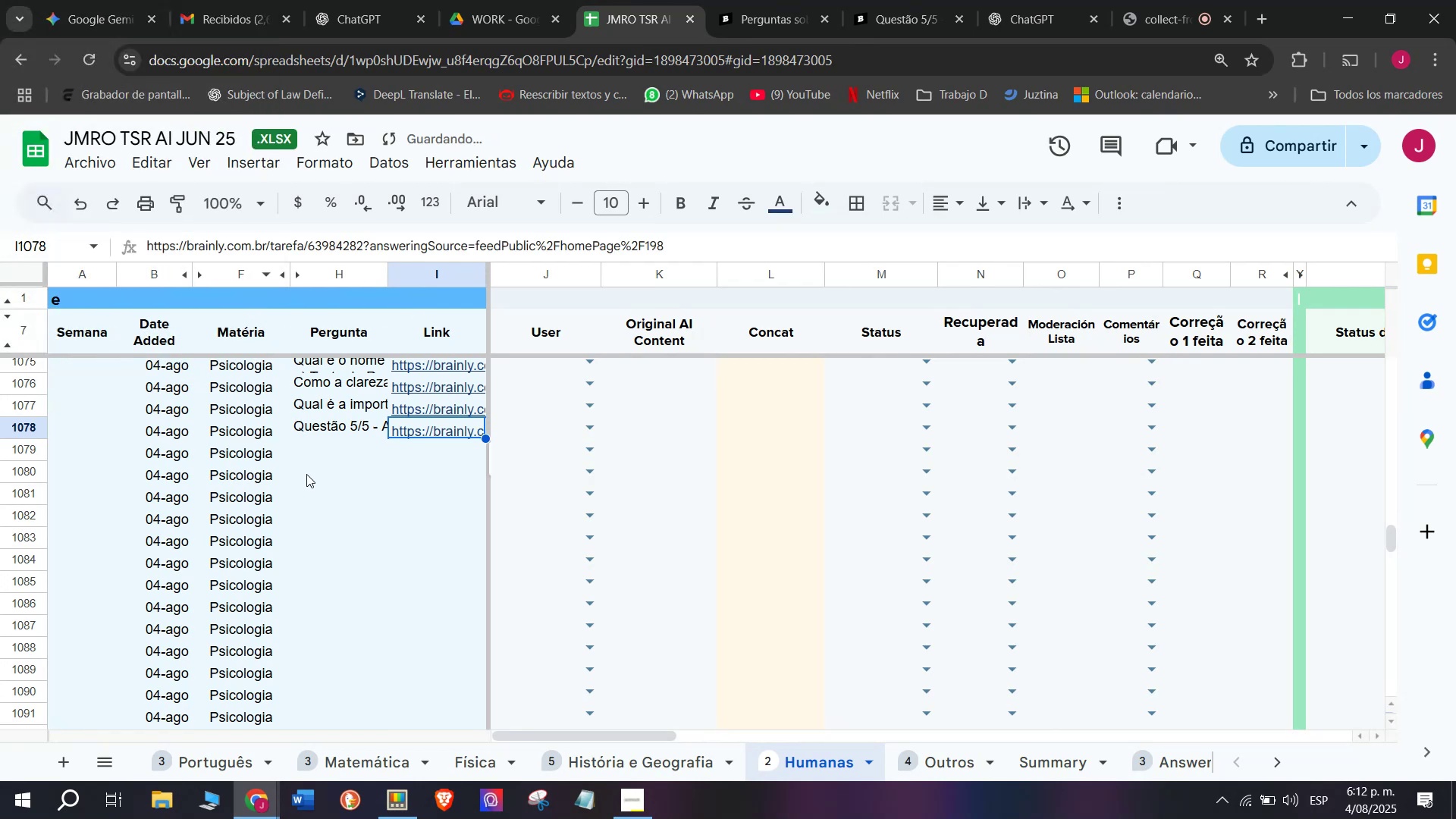 
left_click([314, 456])
 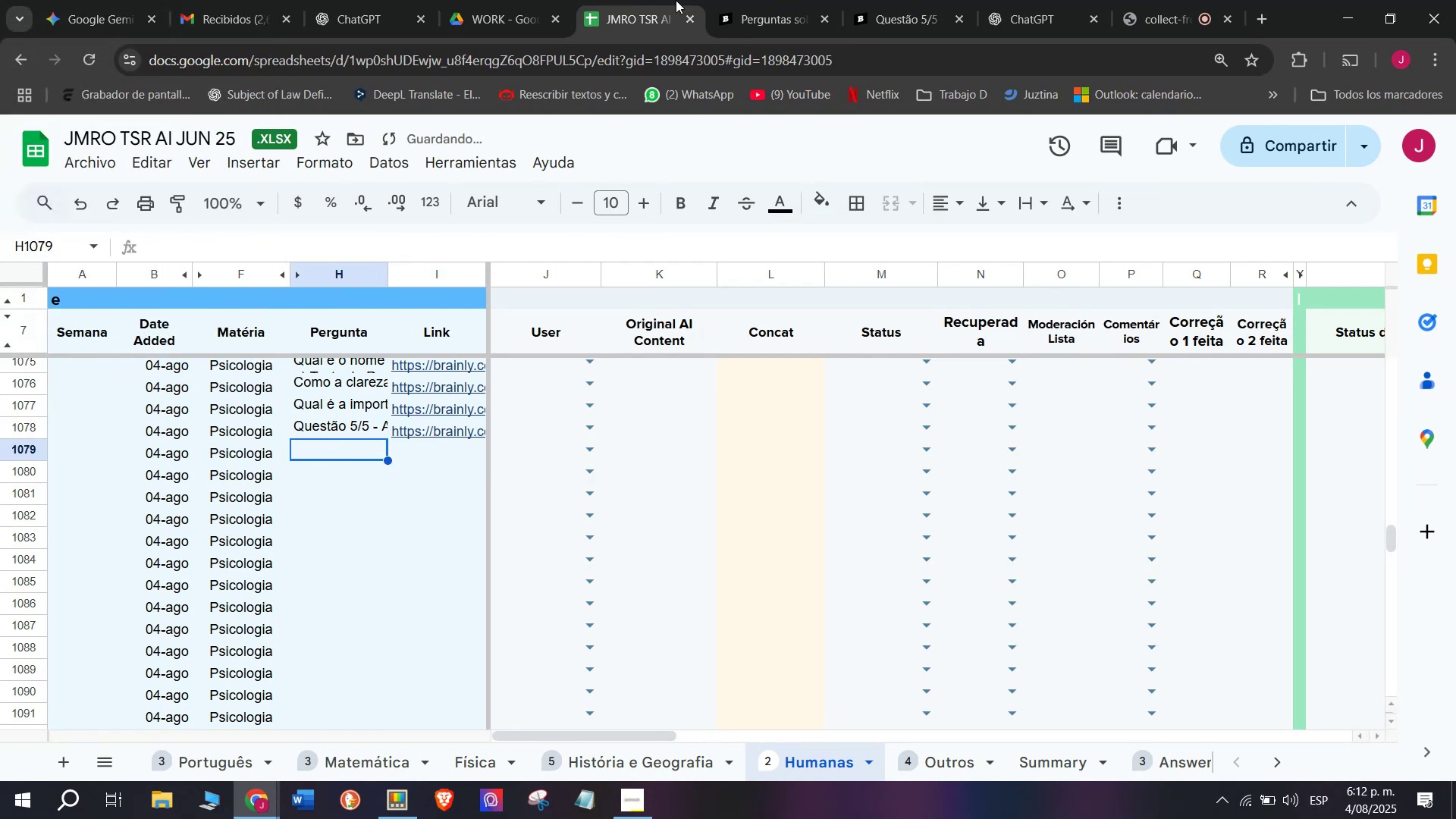 
left_click([750, 0])
 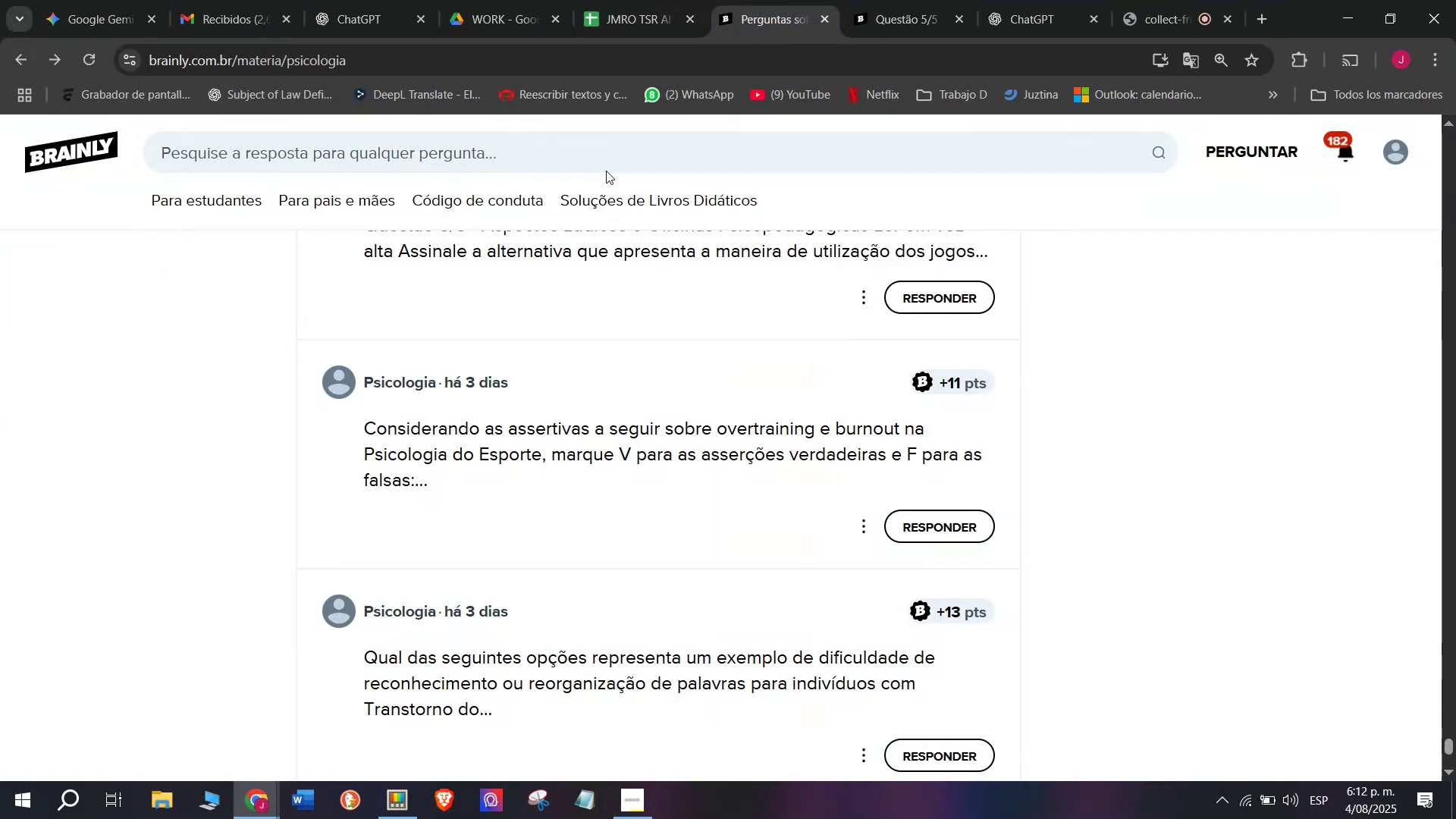 
left_click([644, 0])
 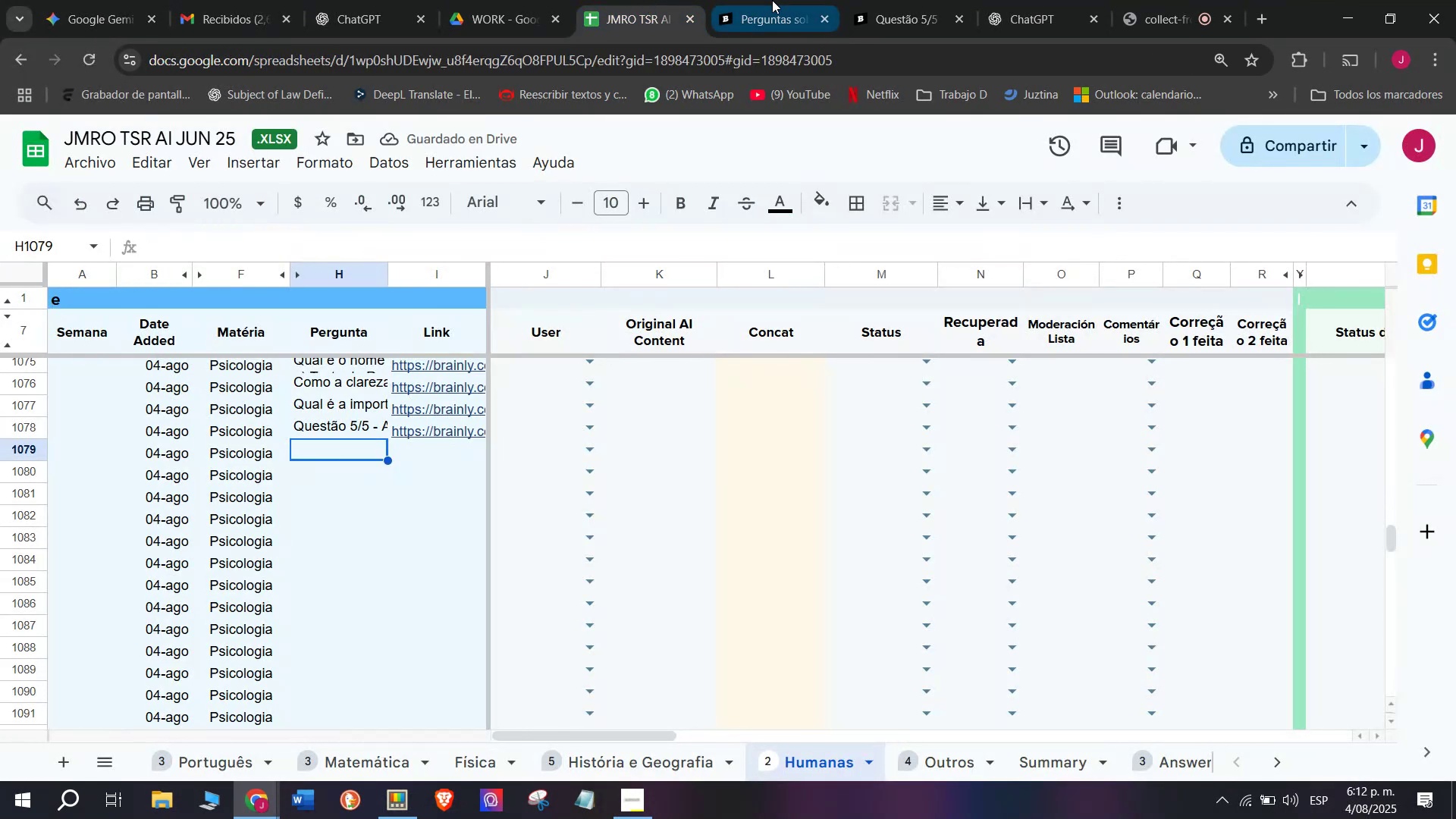 
left_click([773, 0])
 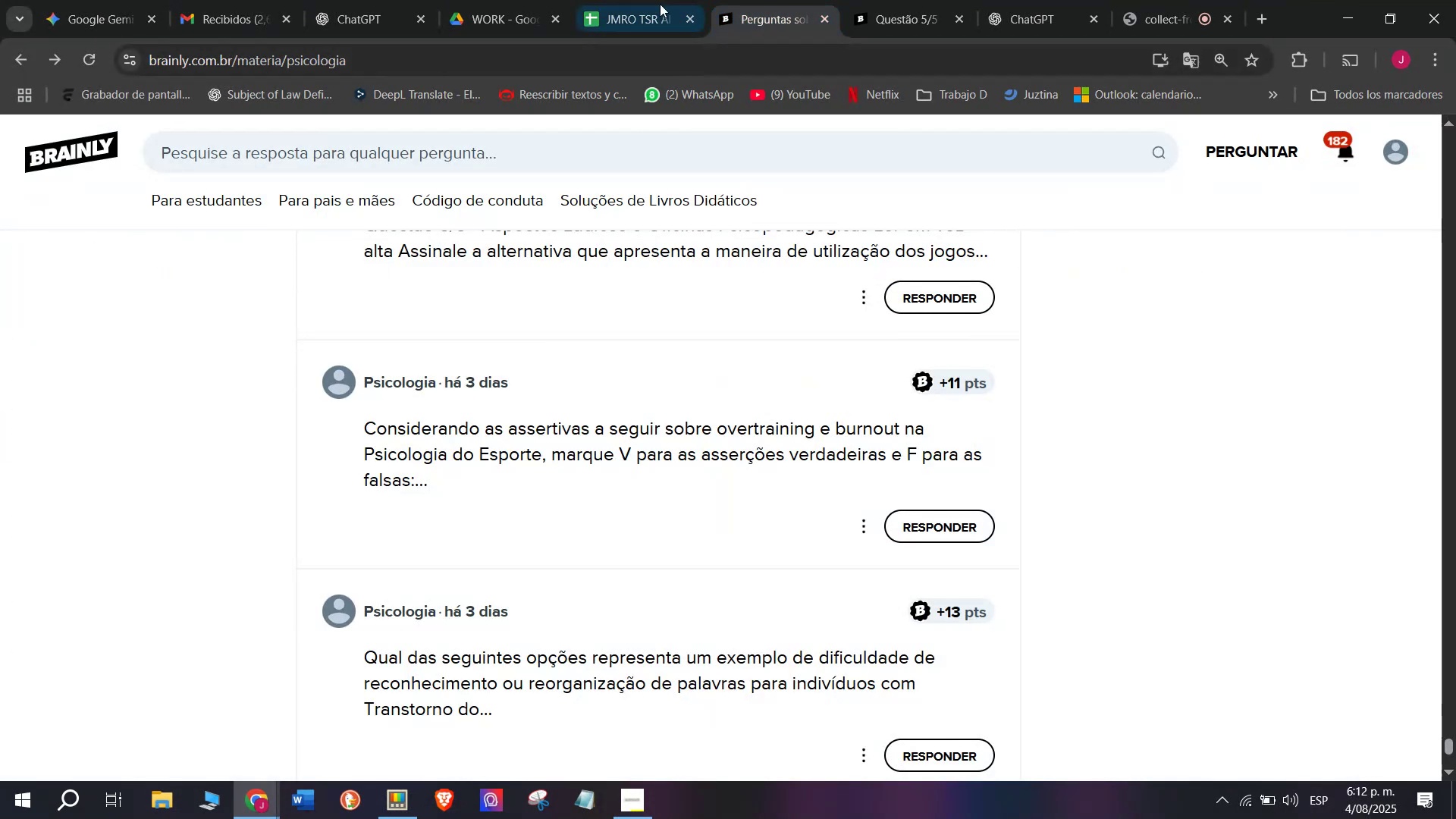 
left_click([639, 0])
 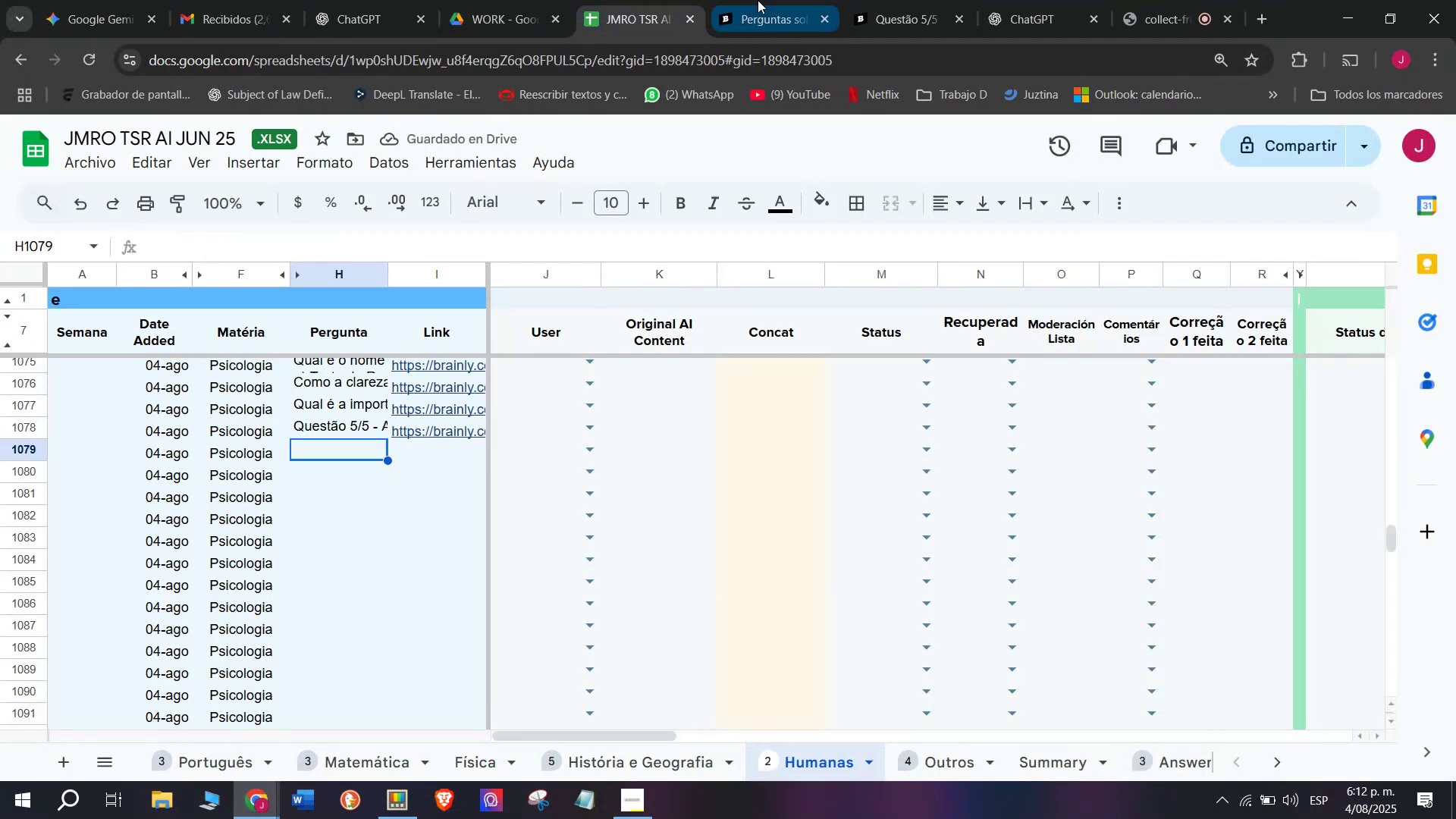 
left_click([758, 0])
 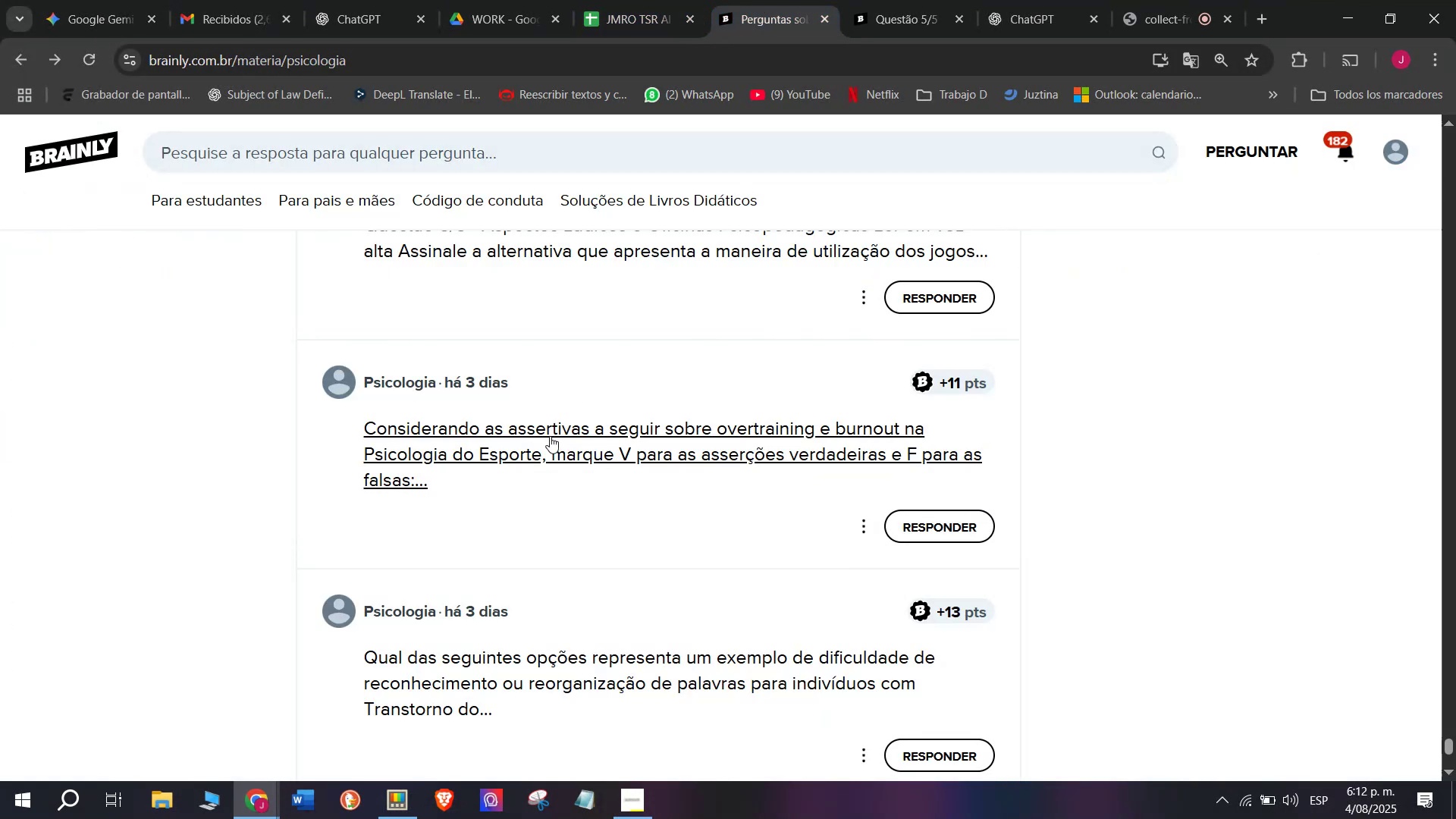 
right_click([550, 438])
 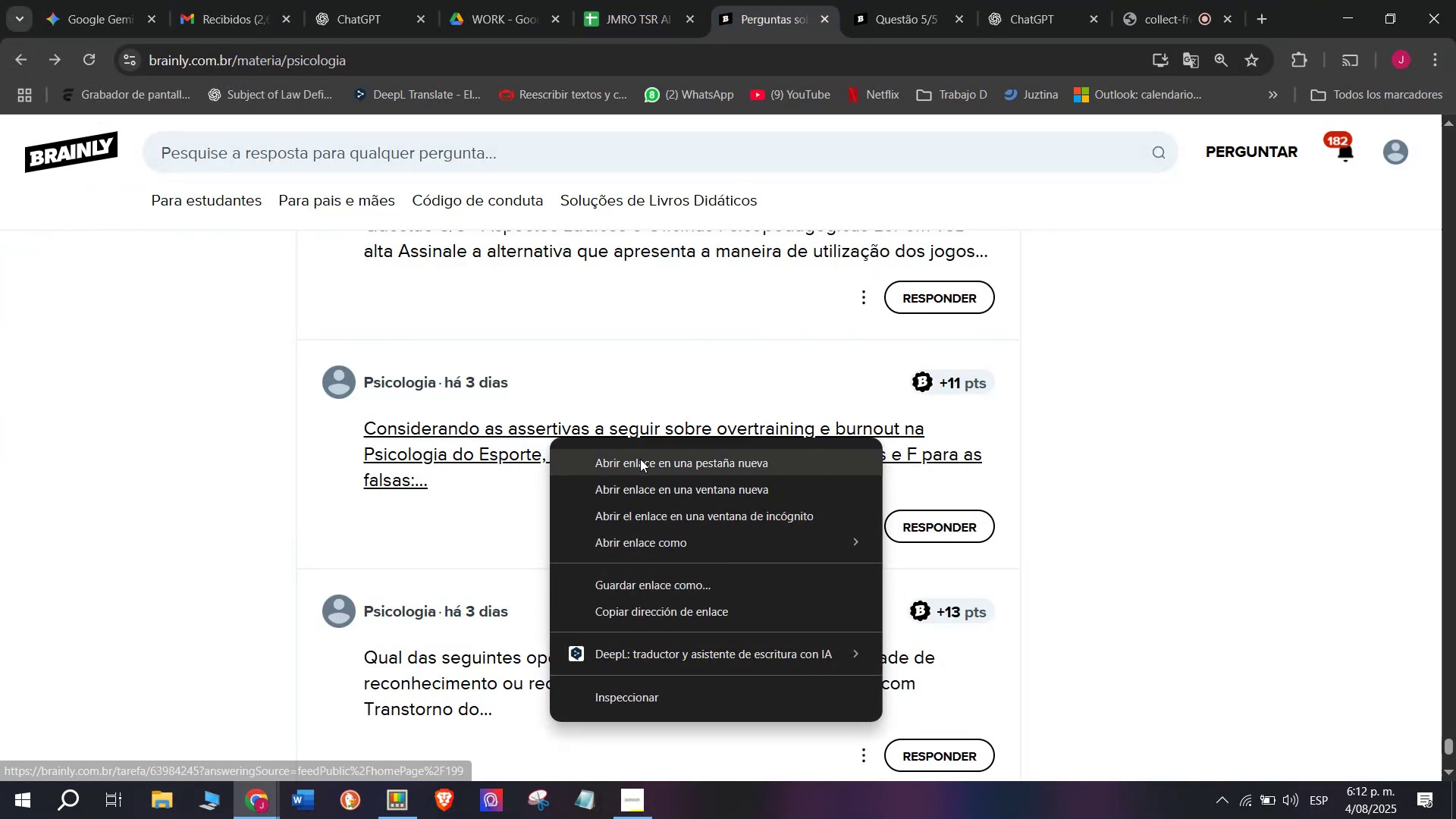 
left_click([640, 459])
 